 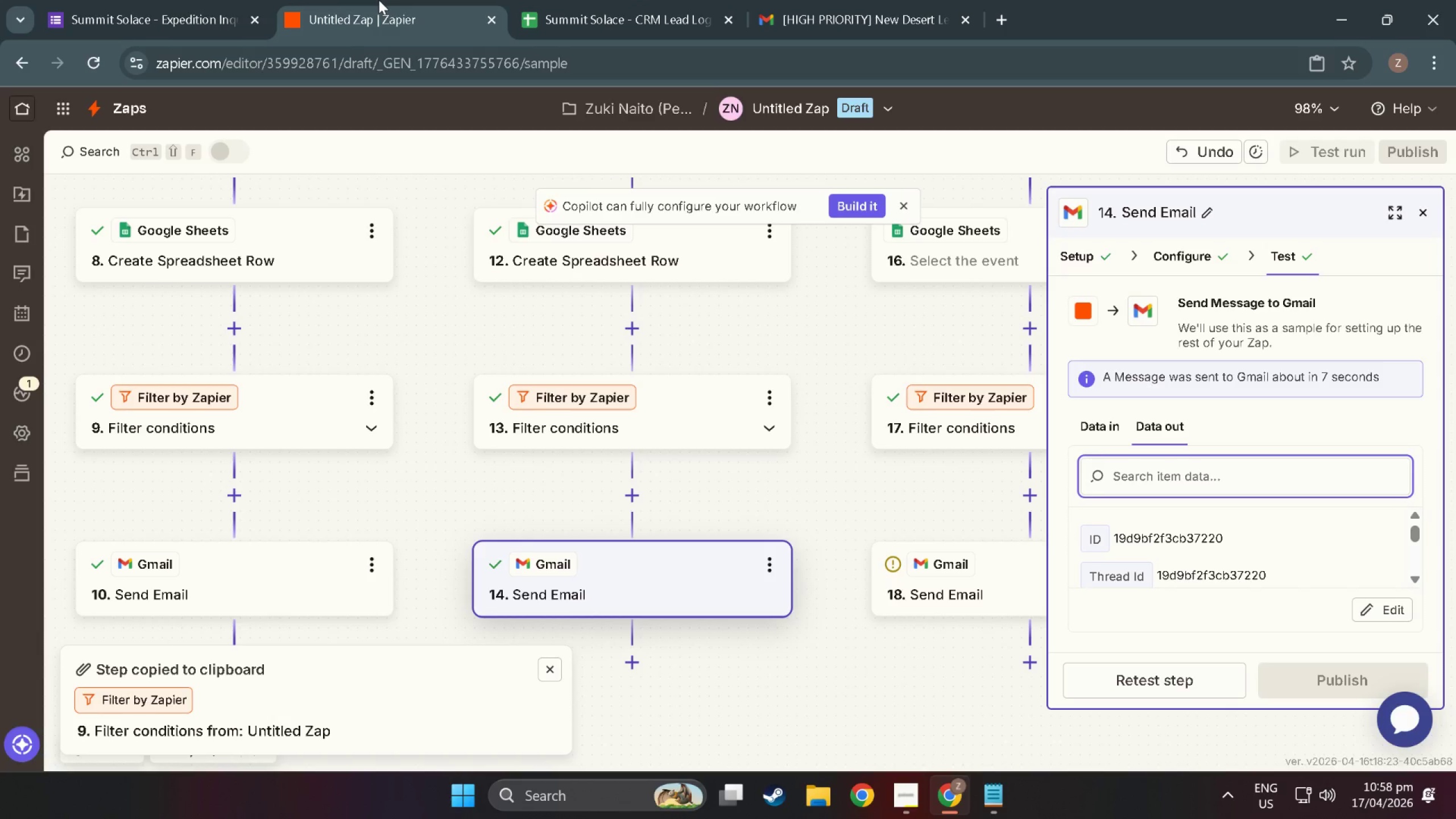 
left_click_drag(start_coordinate=[907, 500], to_coordinate=[630, 526])
 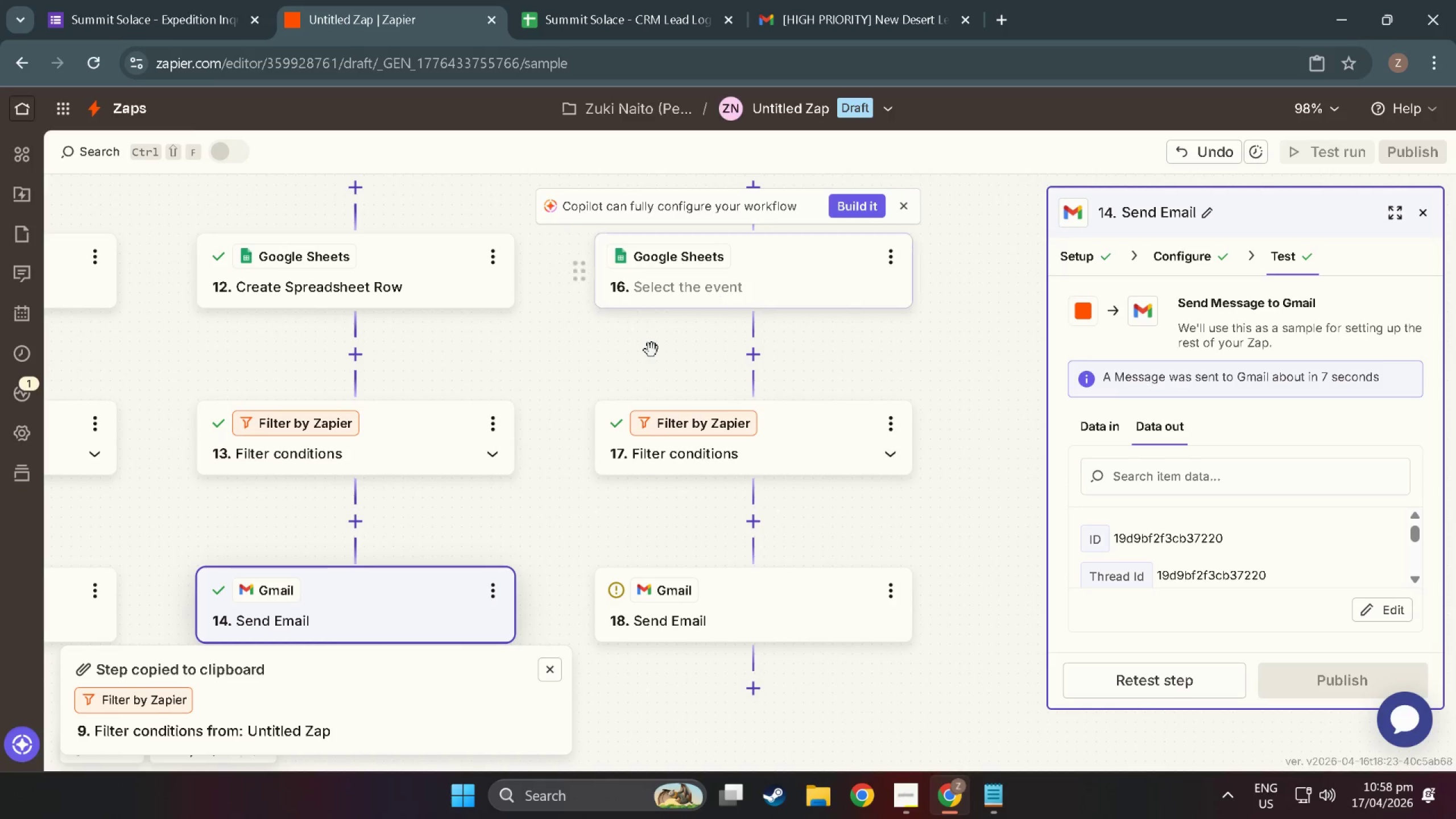 
left_click_drag(start_coordinate=[650, 352], to_coordinate=[640, 475])
 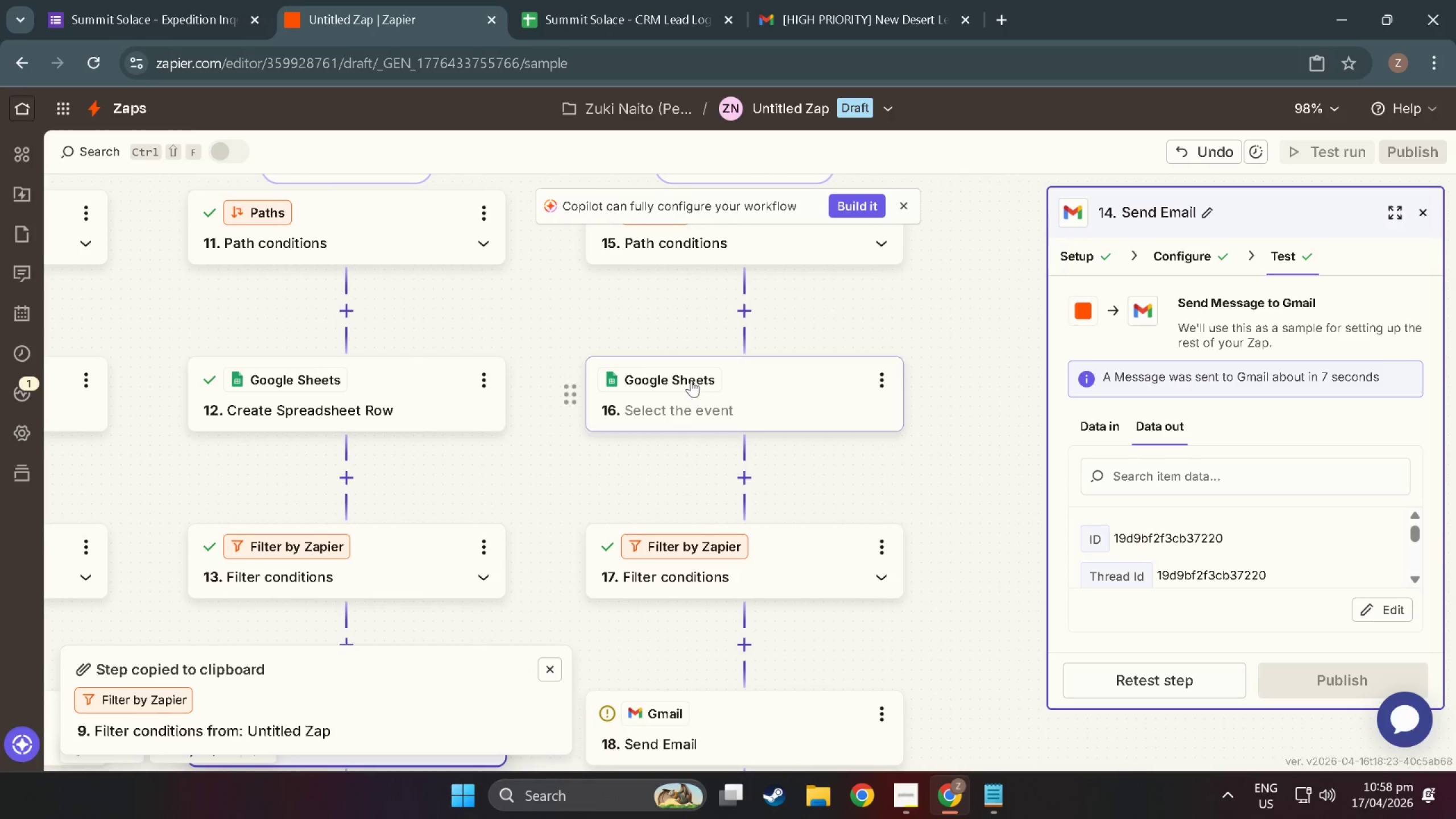 
left_click([691, 380])
 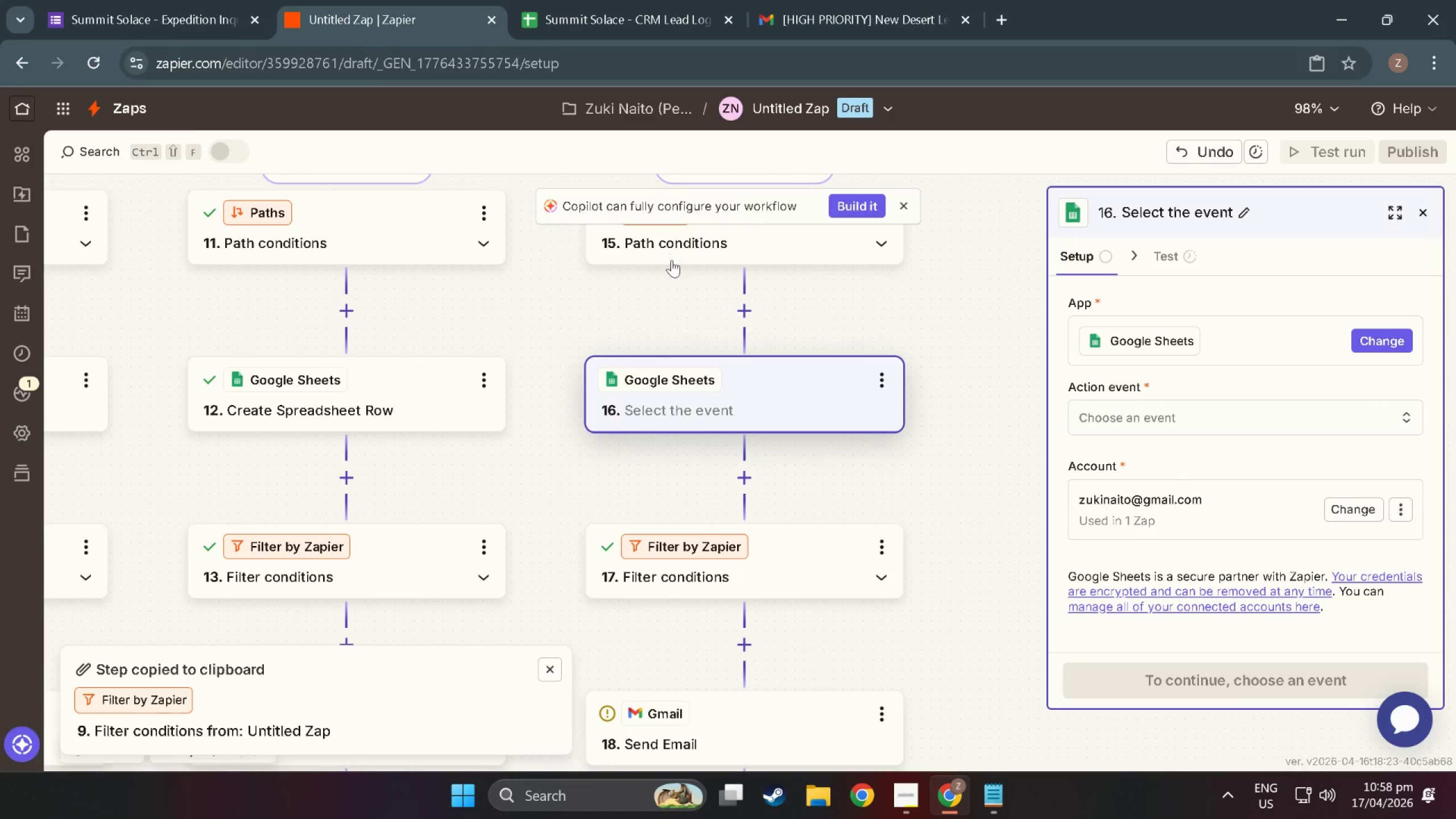 
left_click([681, 241])
 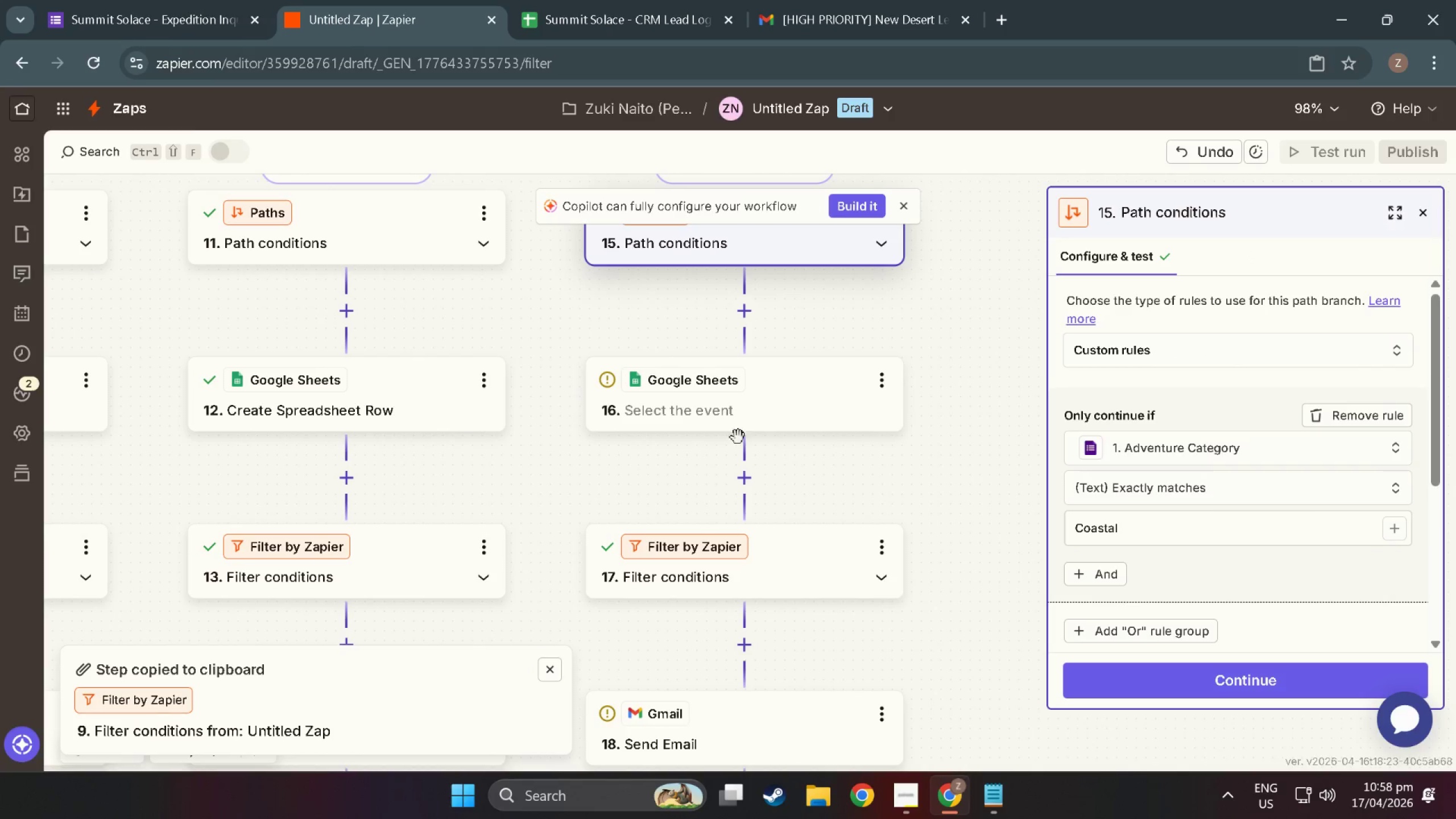 
left_click([692, 424])
 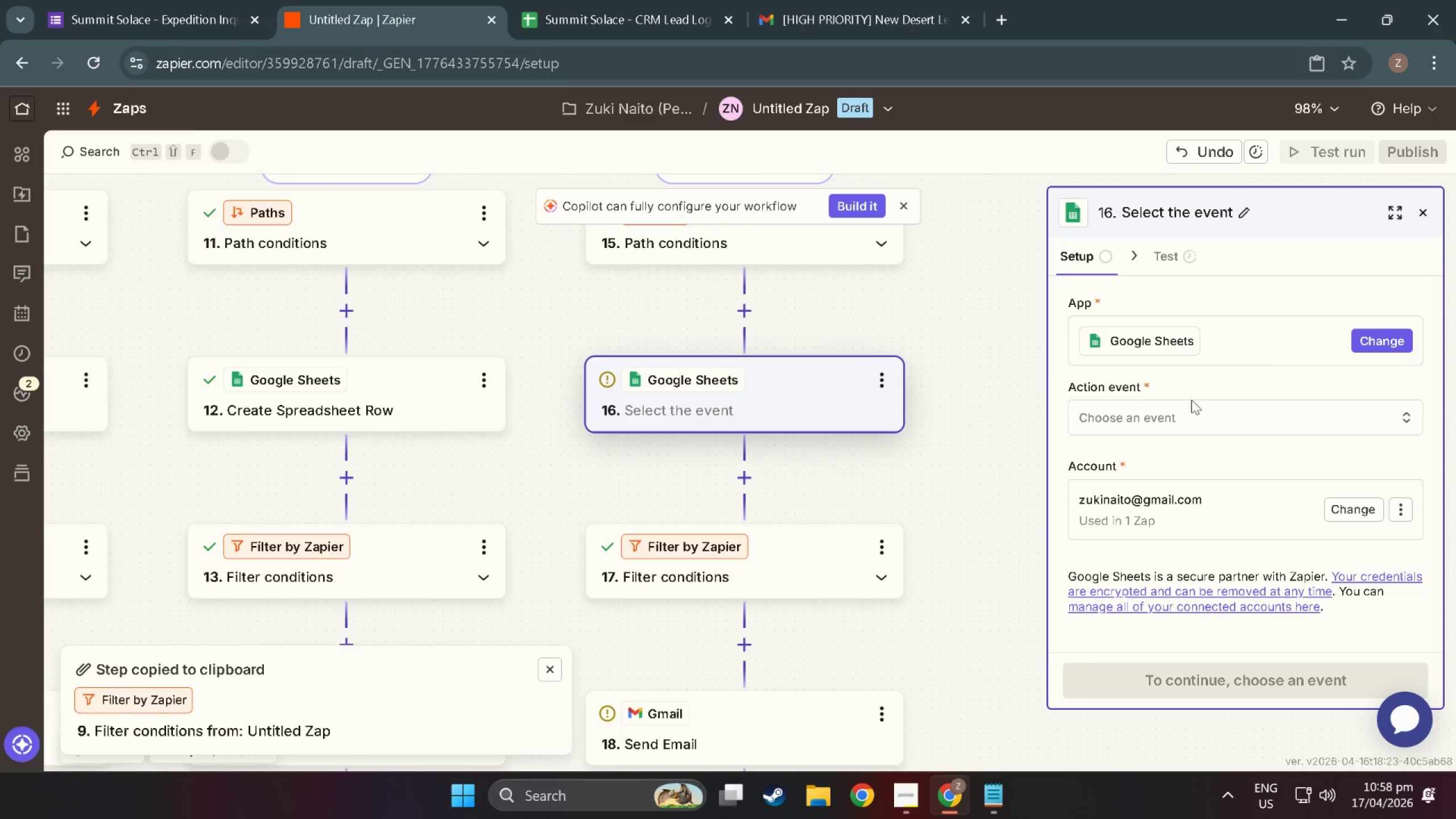 
left_click([1192, 406])
 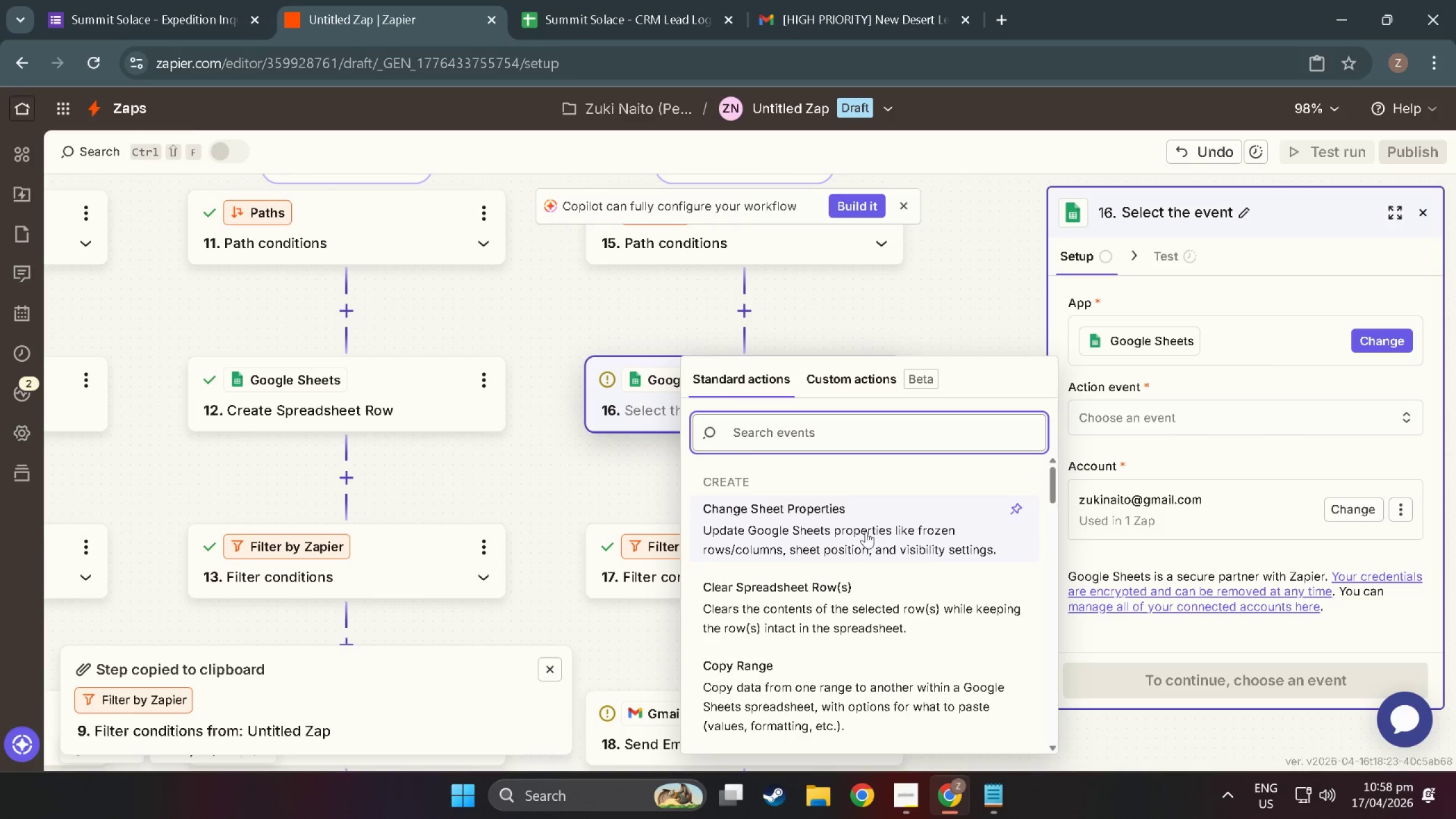 
scroll: coordinate [785, 622], scroll_direction: down, amount: 27.0
 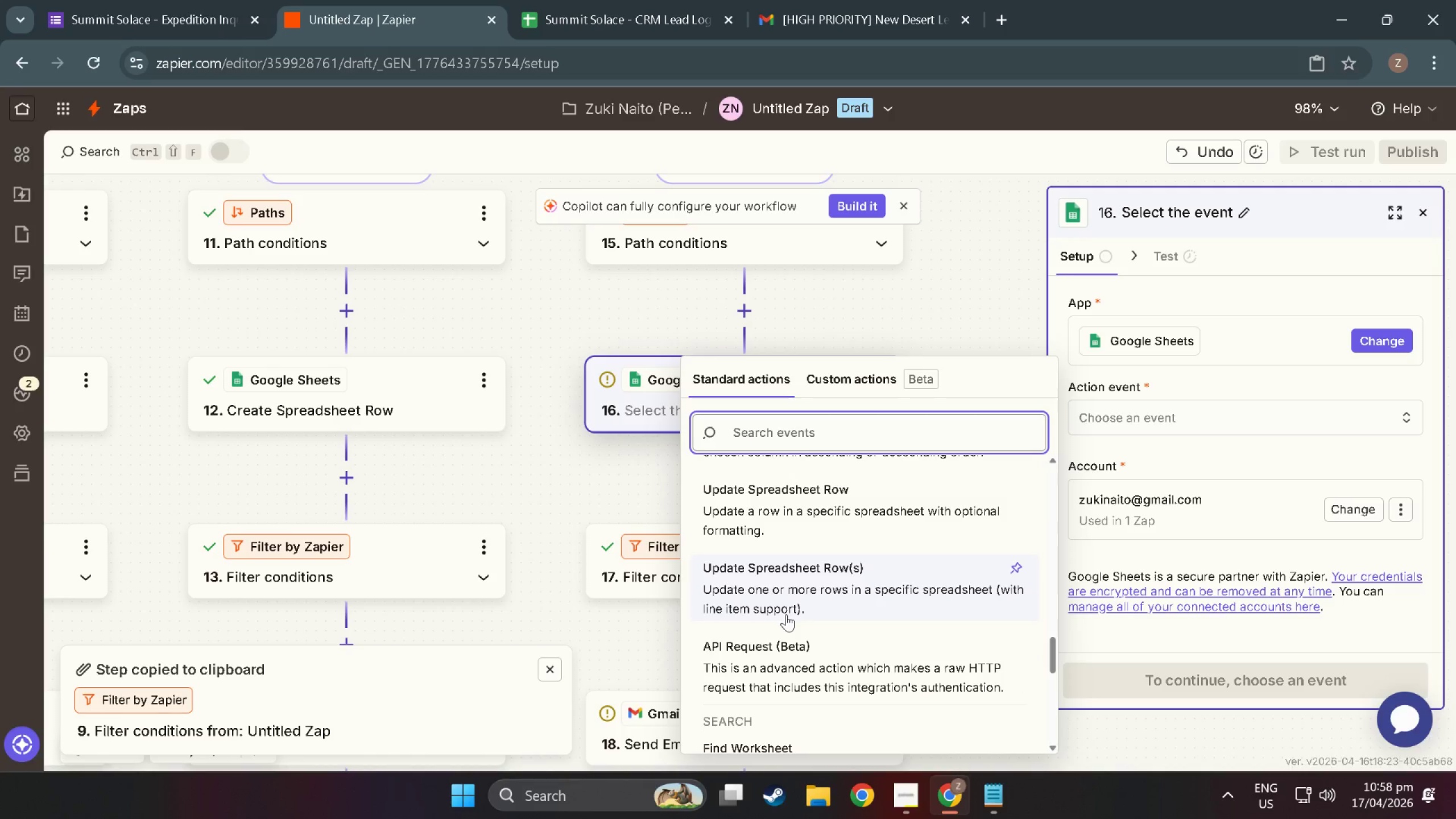 
scroll: coordinate [792, 623], scroll_direction: up, amount: 27.0
 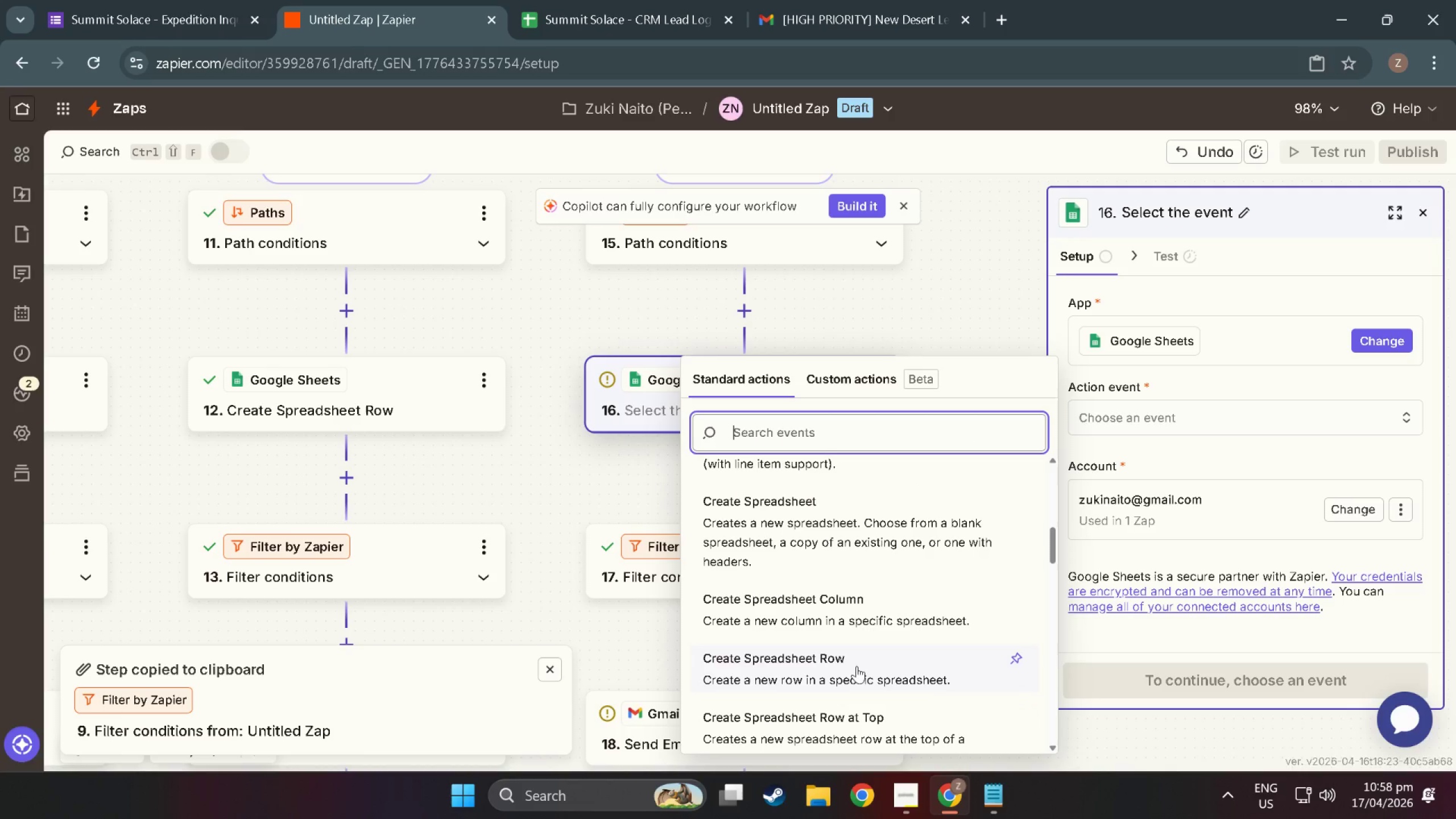 
left_click([857, 667])
 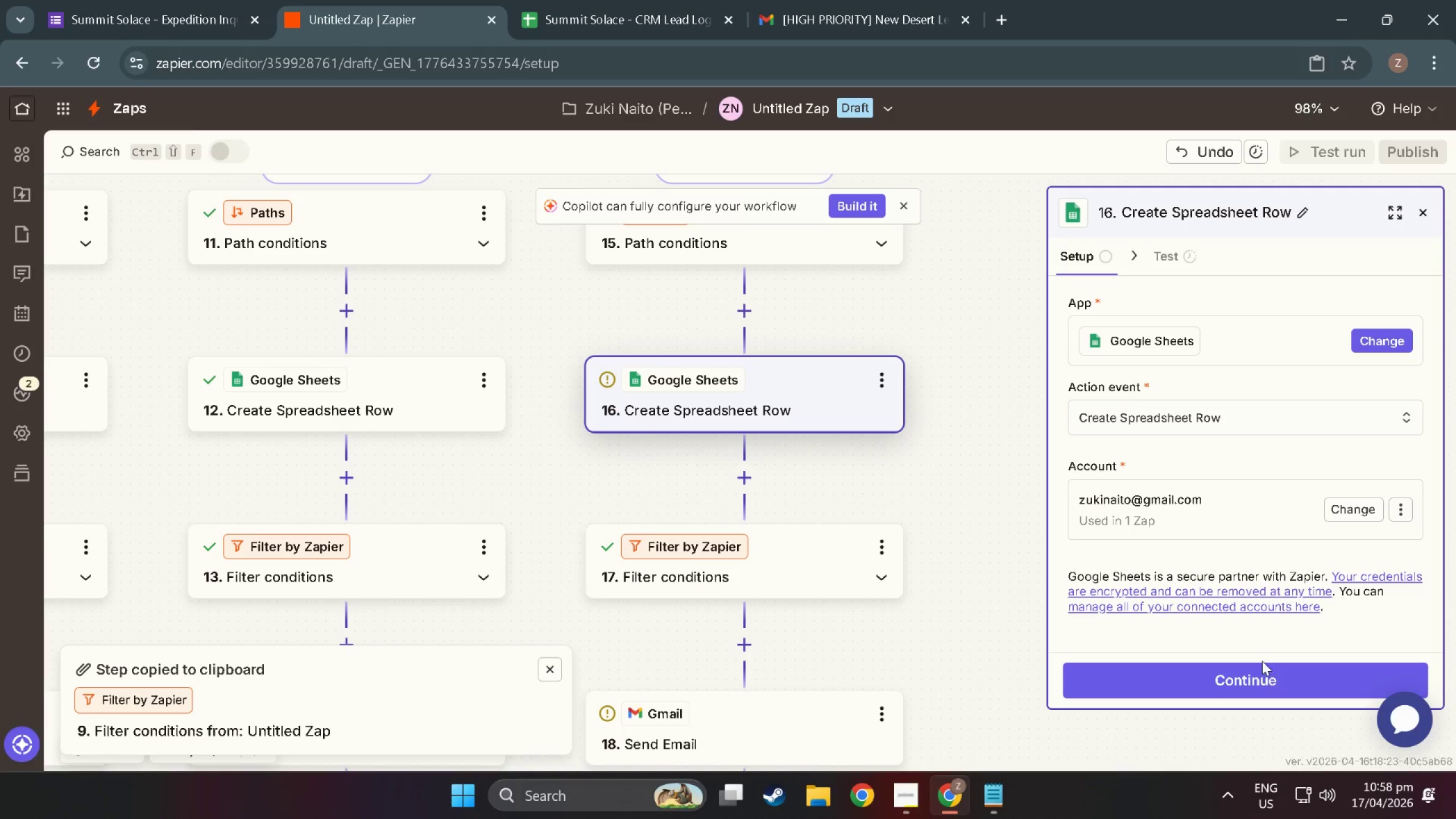 
left_click([1271, 671])
 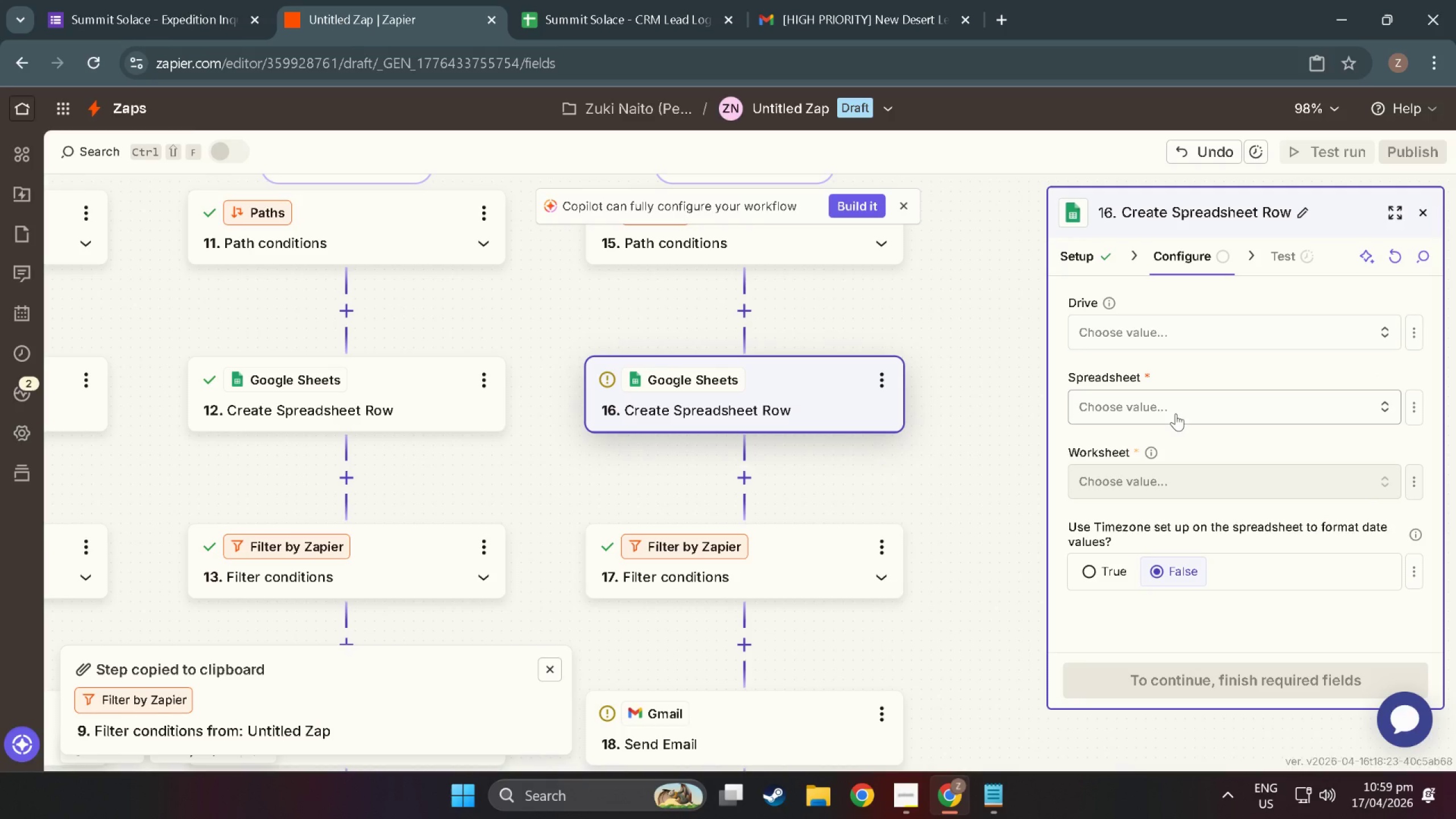 
left_click([1140, 337])
 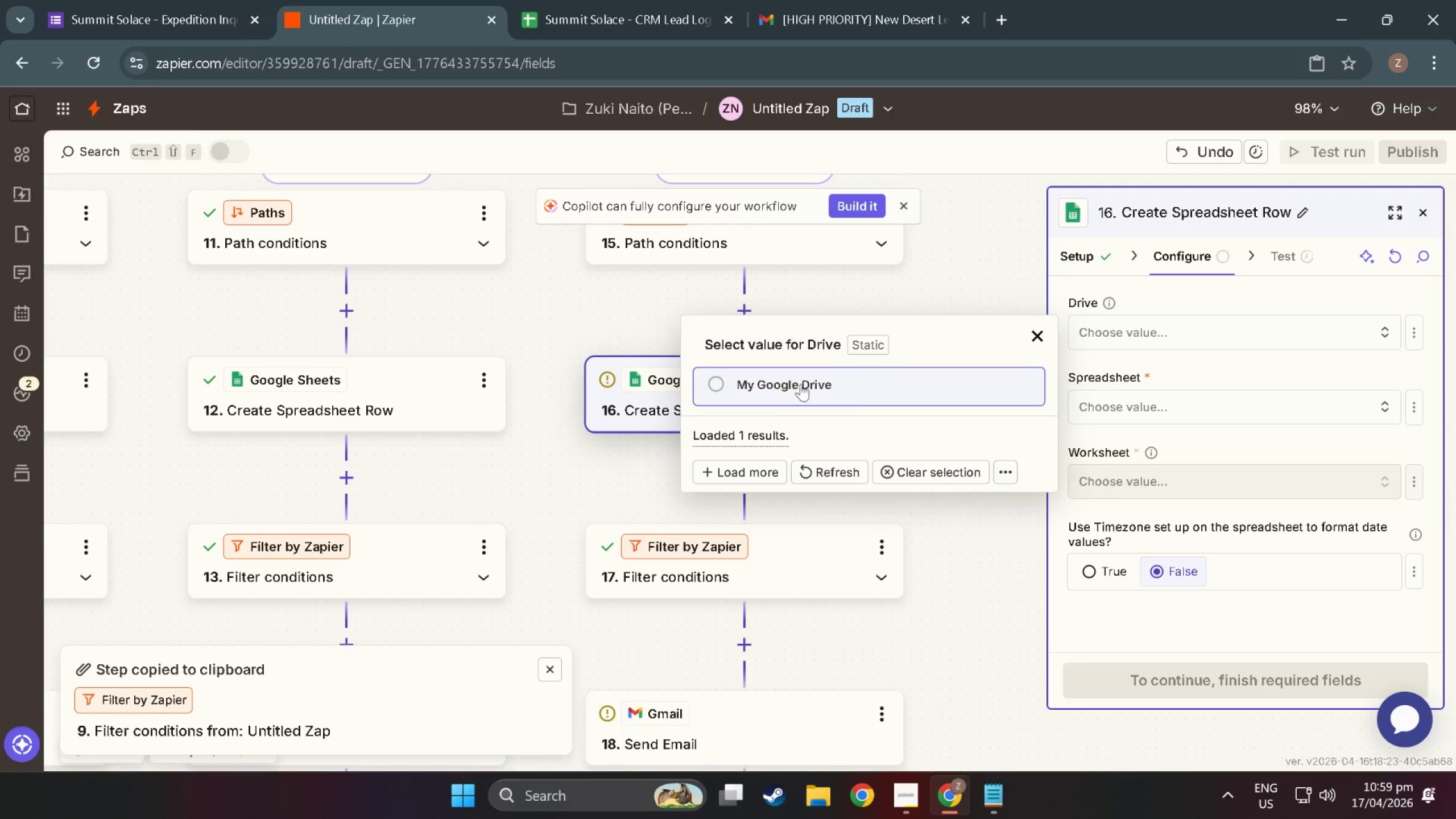 
left_click([1026, 337])
 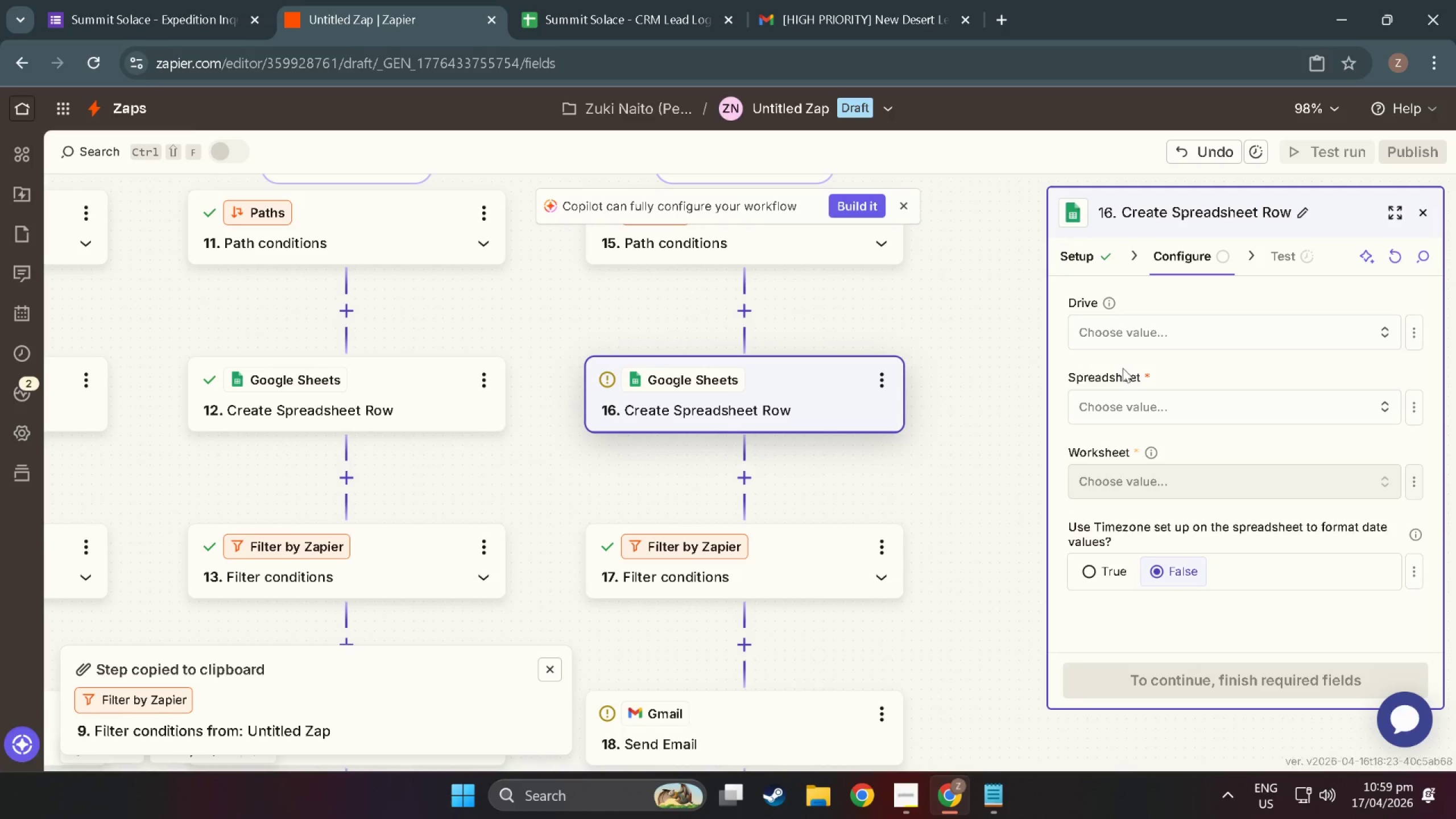 
double_click([1140, 407])
 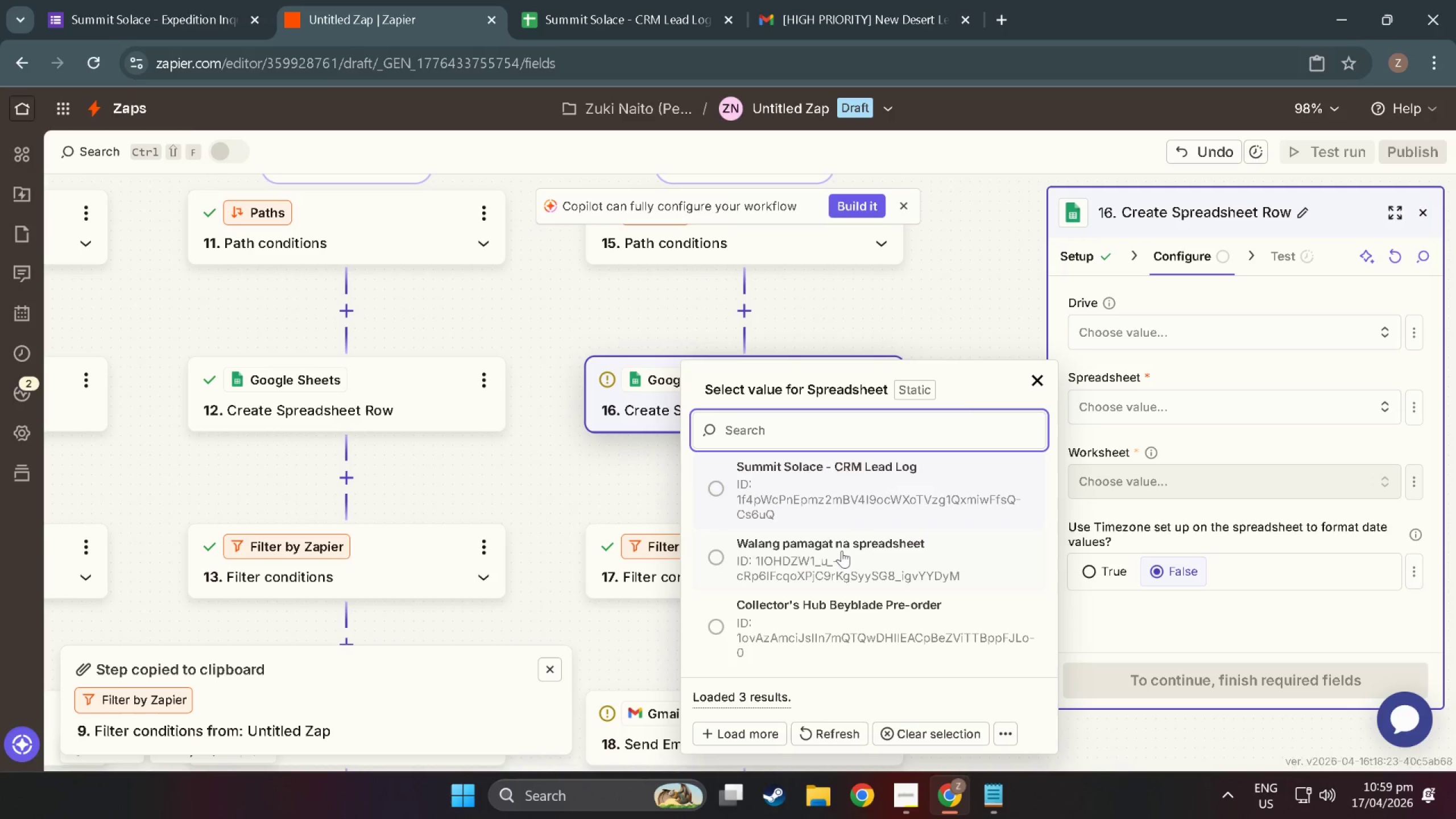 
left_click([828, 474])
 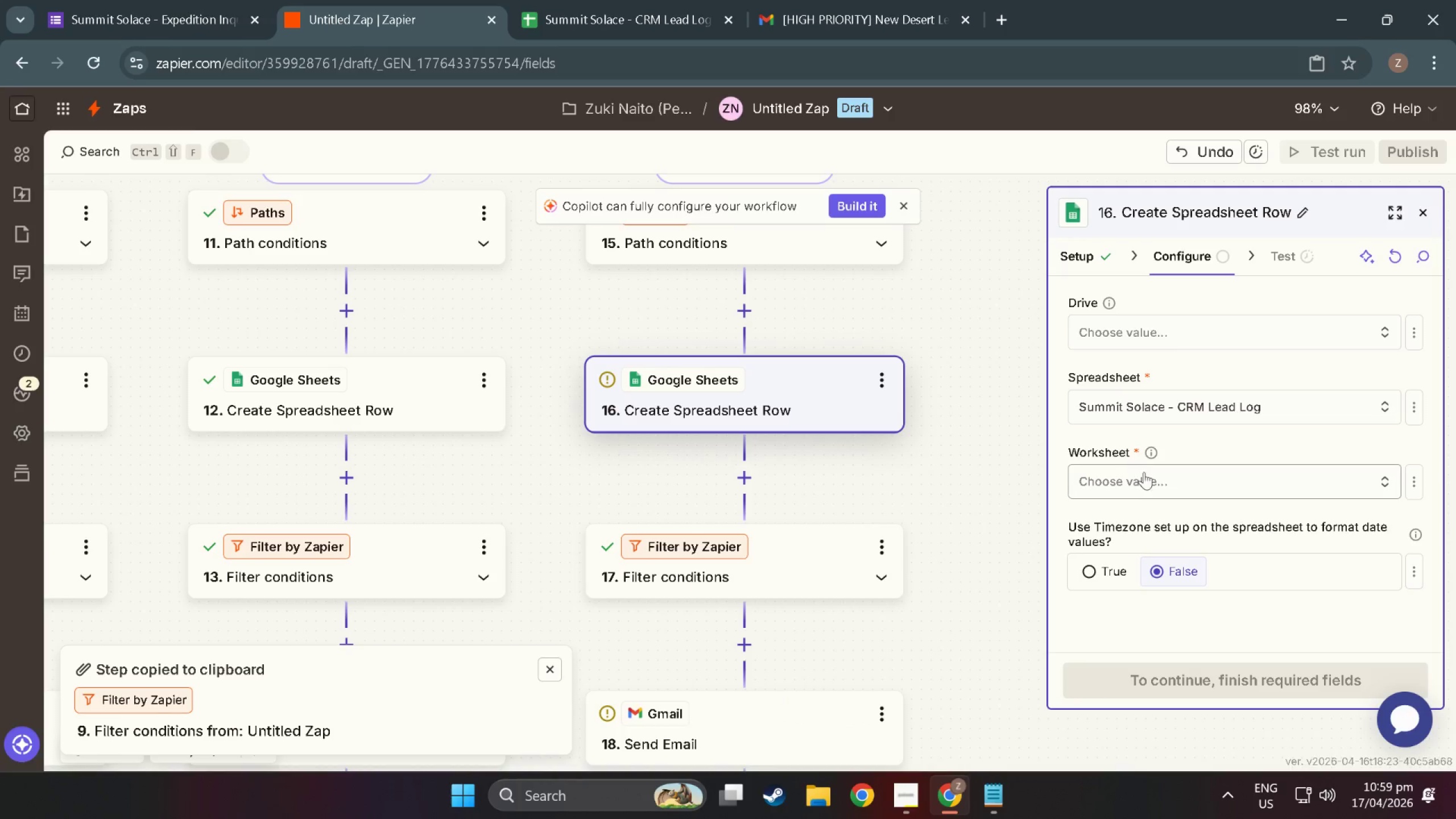 
left_click([1161, 495])
 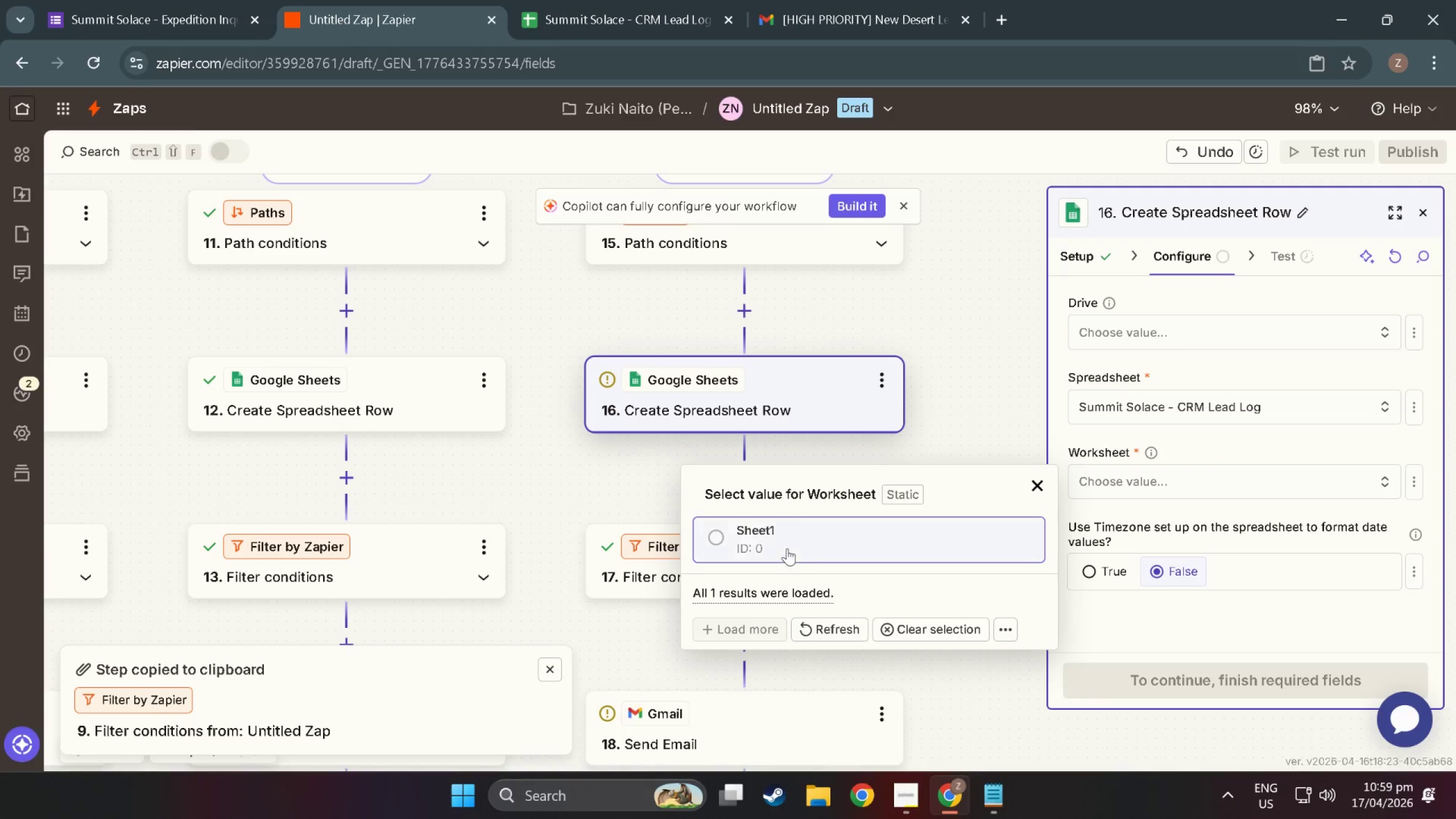 
left_click([787, 550])
 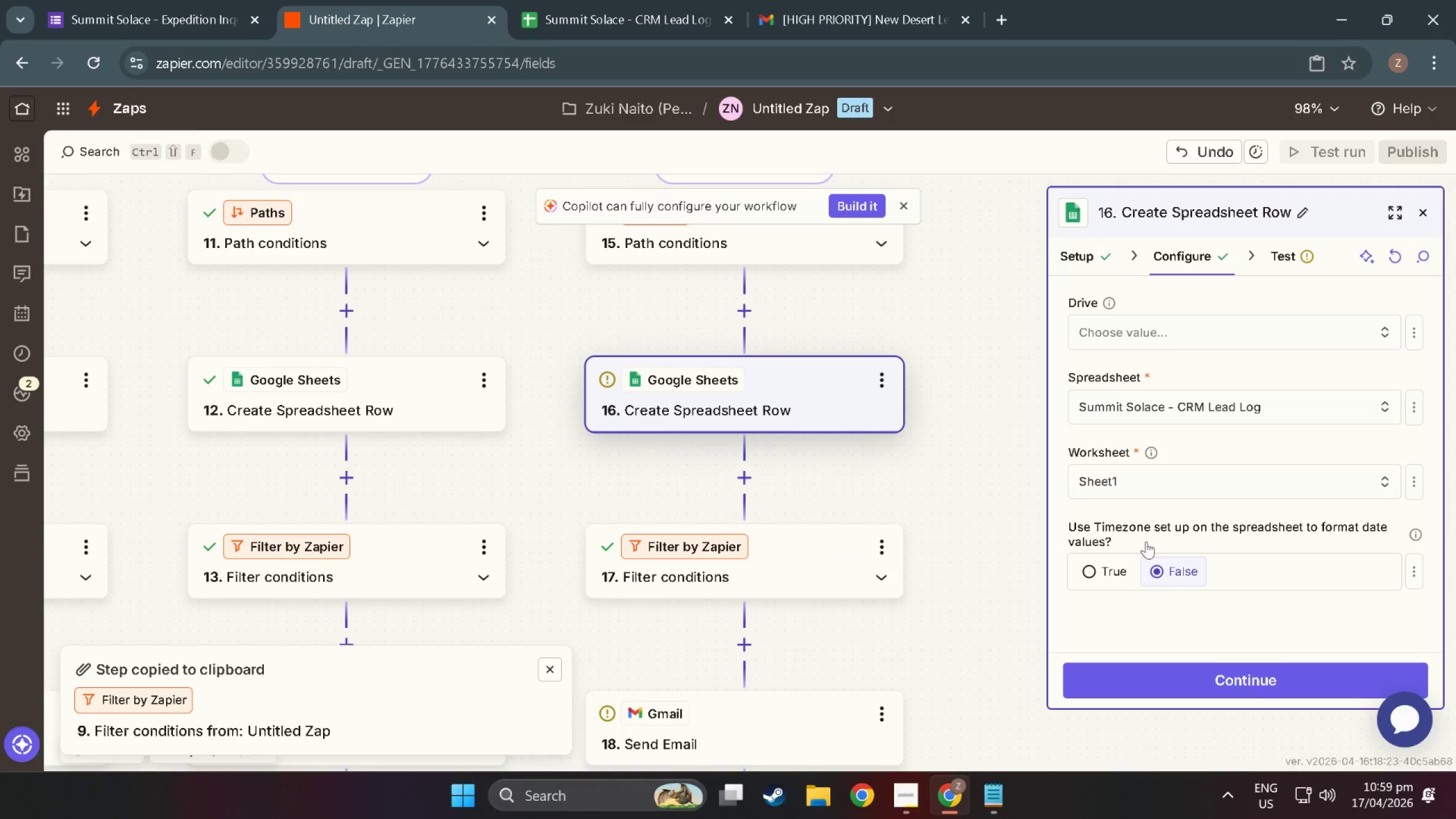 
scroll: coordinate [1095, 596], scroll_direction: down, amount: 4.0
 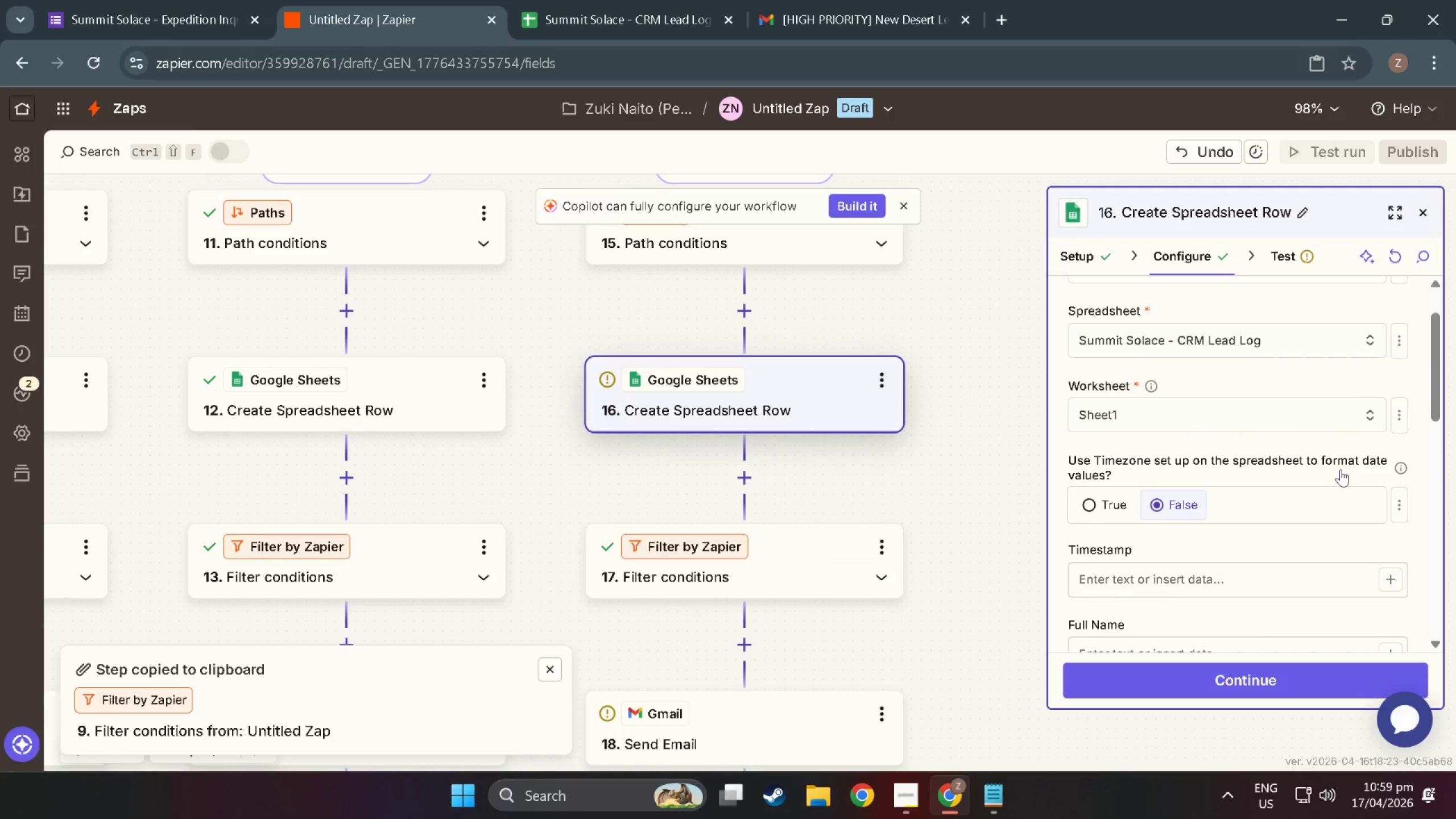 
left_click([1402, 470])
 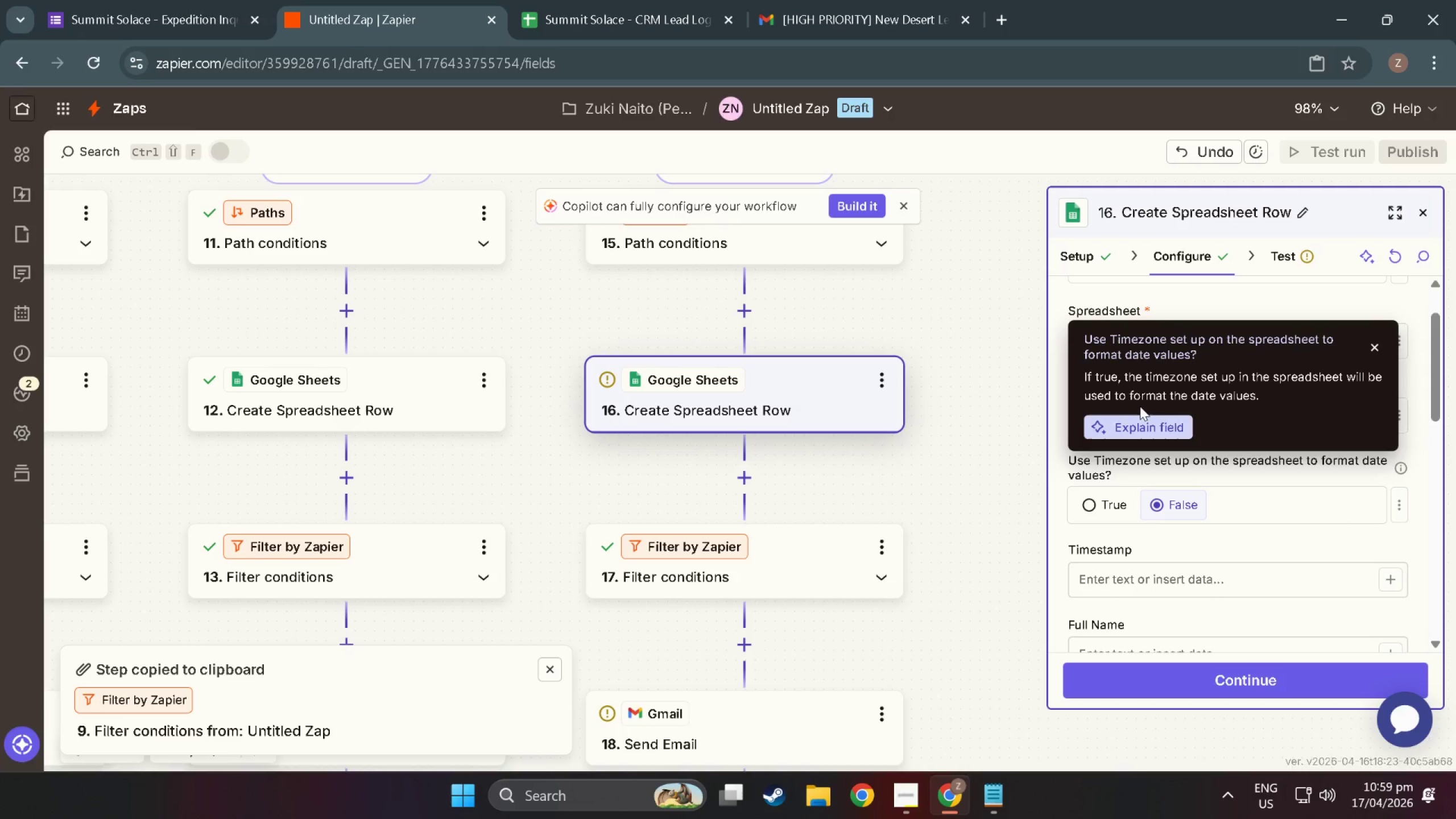 
wait(7.79)
 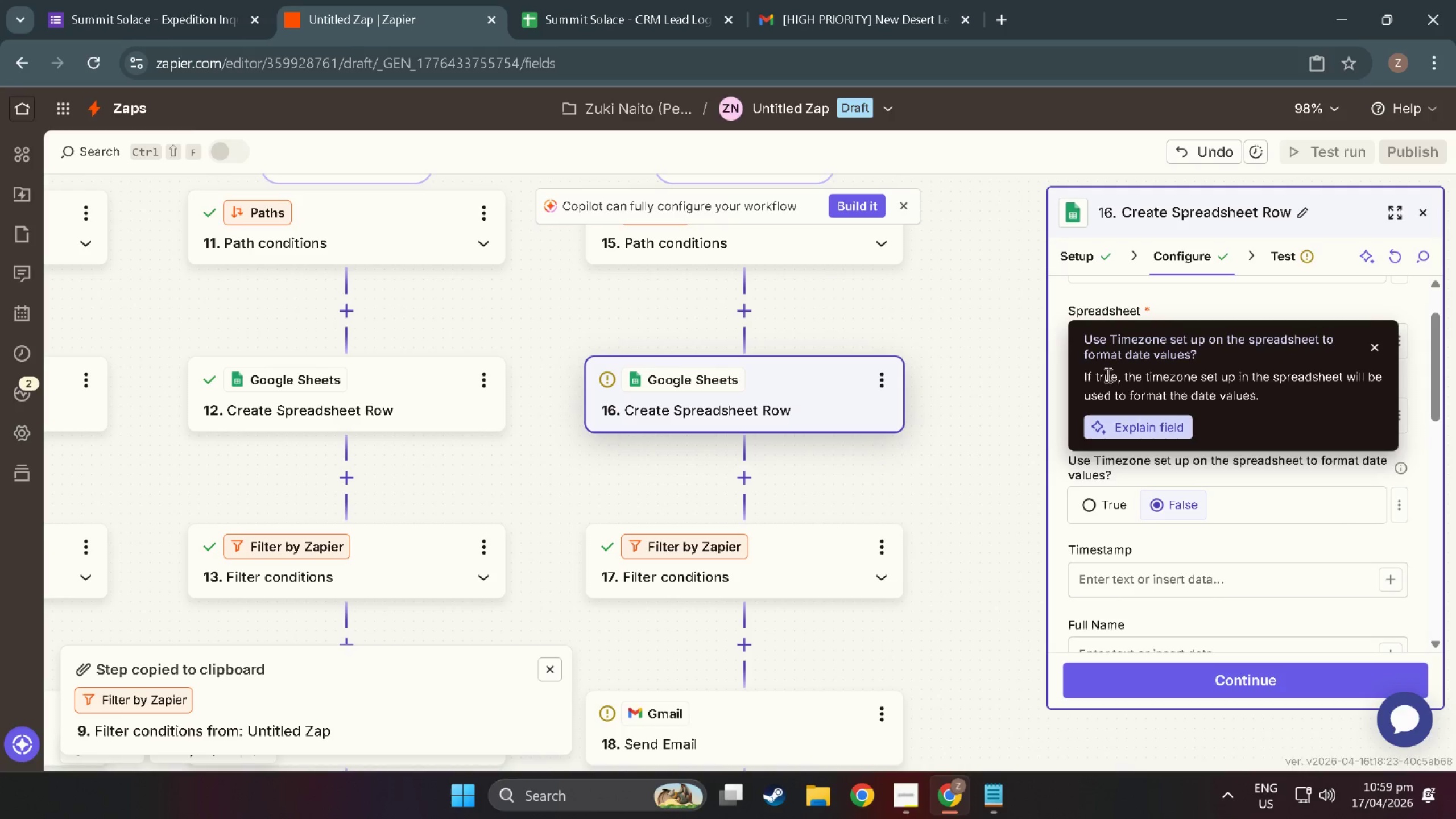 
double_click([1248, 568])
 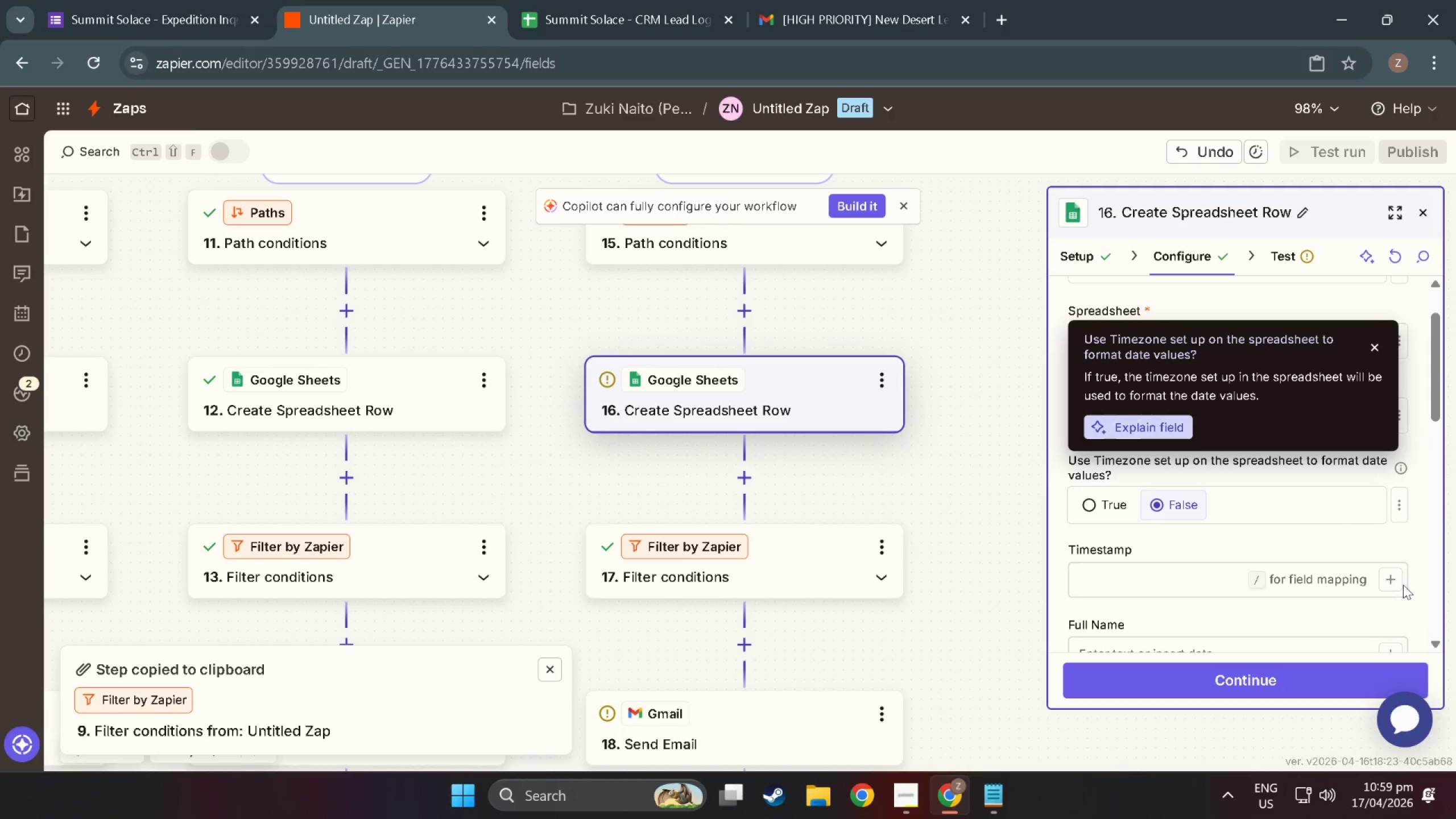 
double_click([1399, 585])
 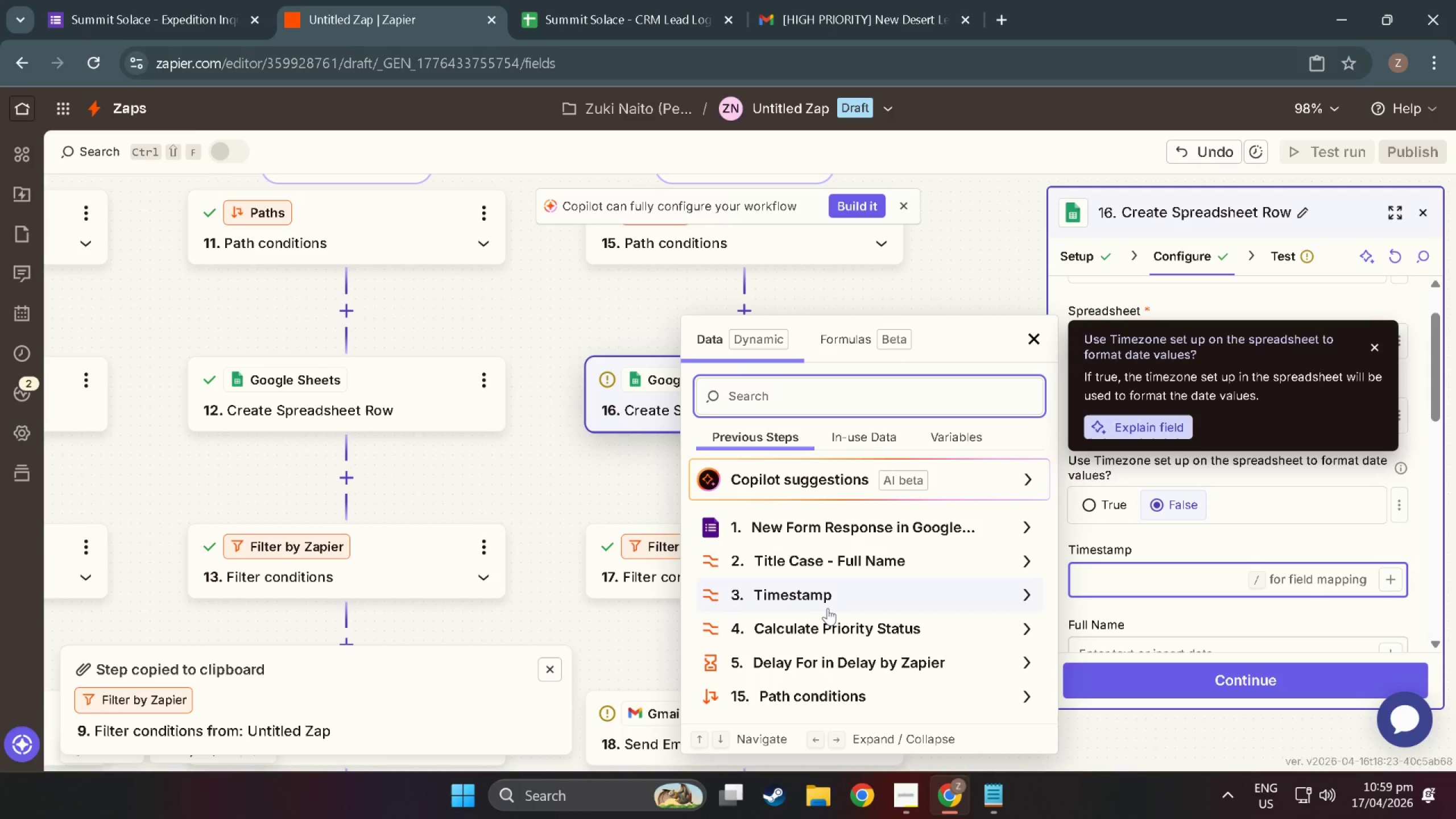 
left_click([831, 597])
 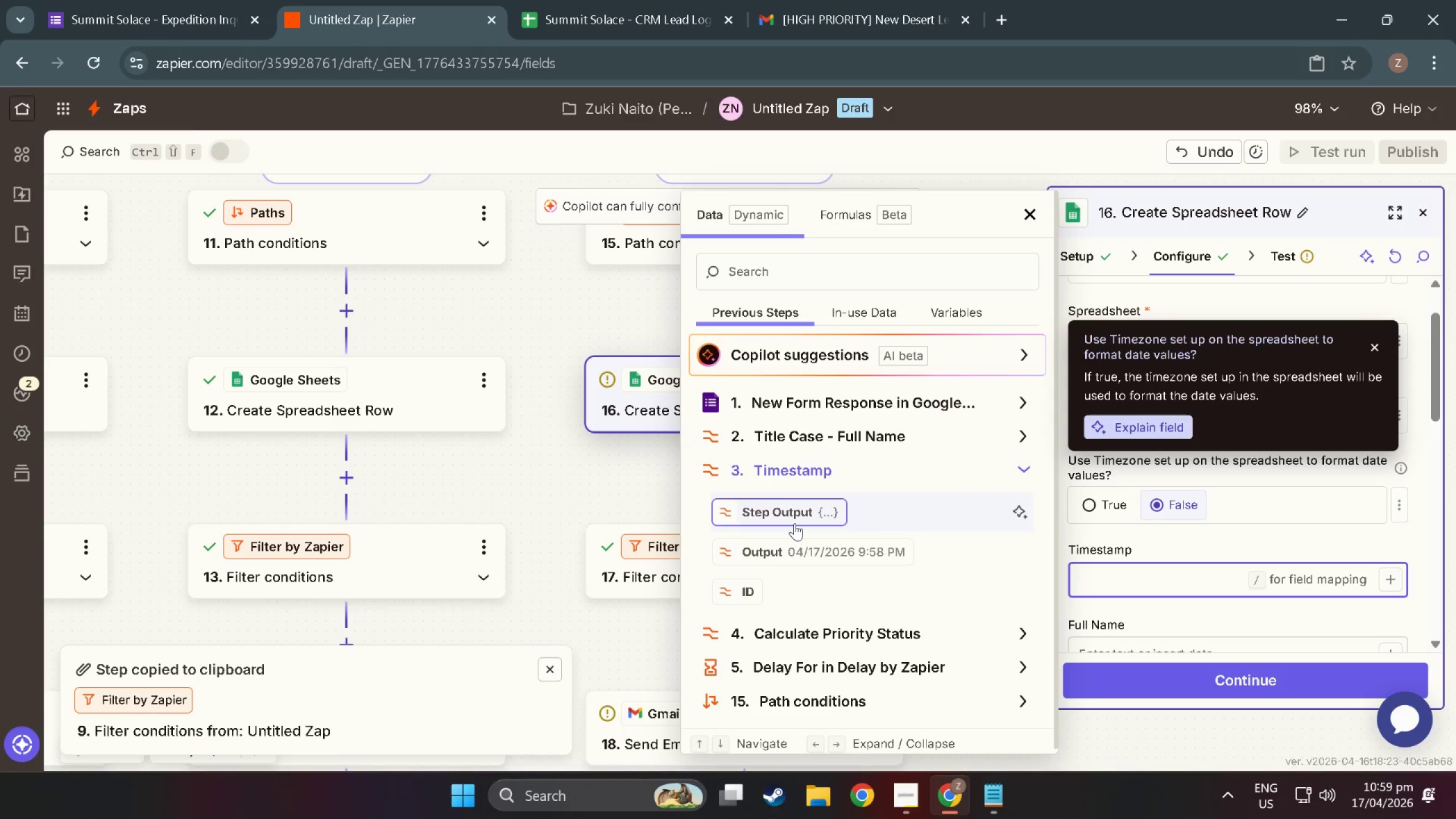 
left_click([808, 554])
 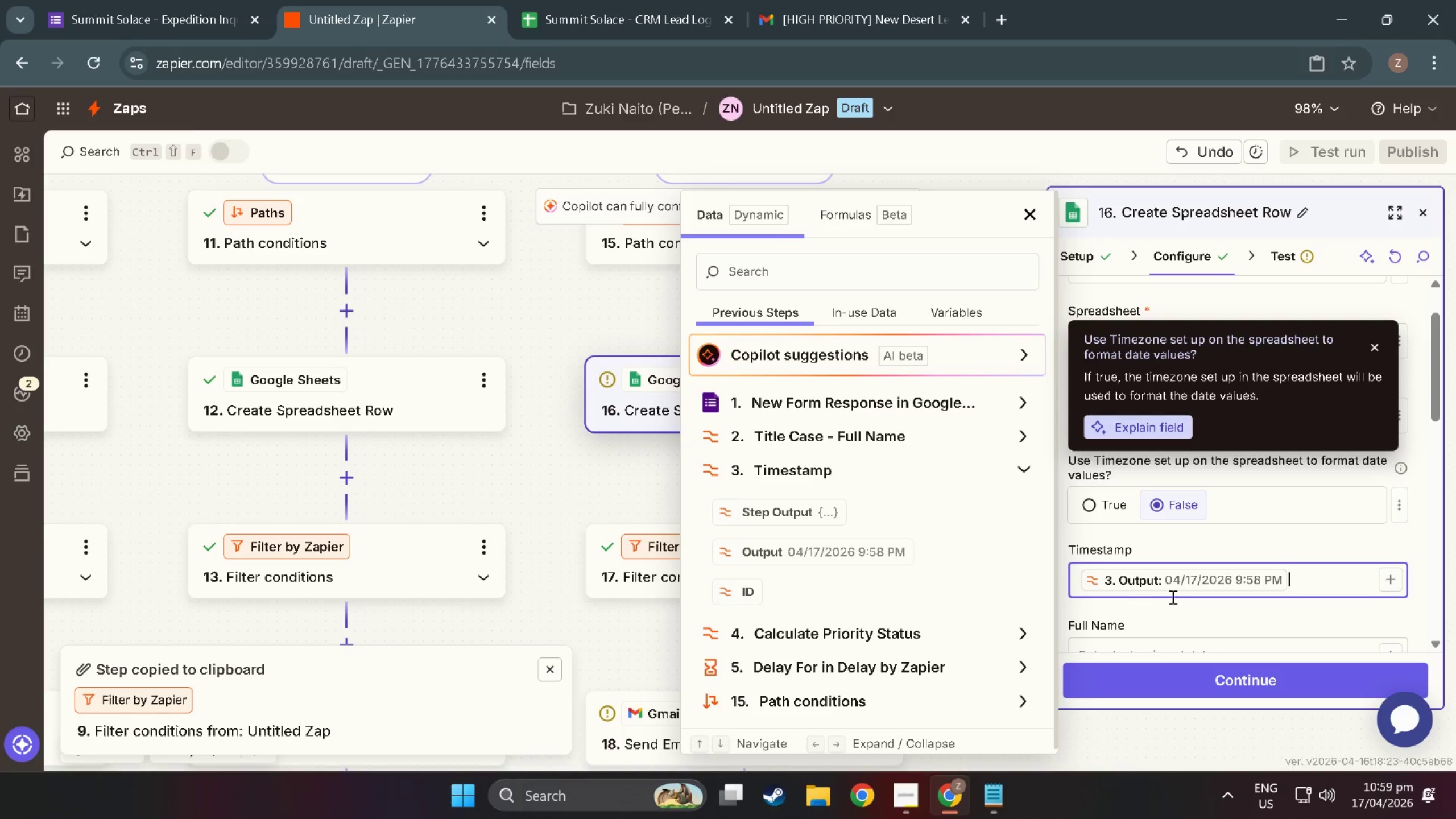 
scroll: coordinate [1182, 597], scroll_direction: down, amount: 3.0
 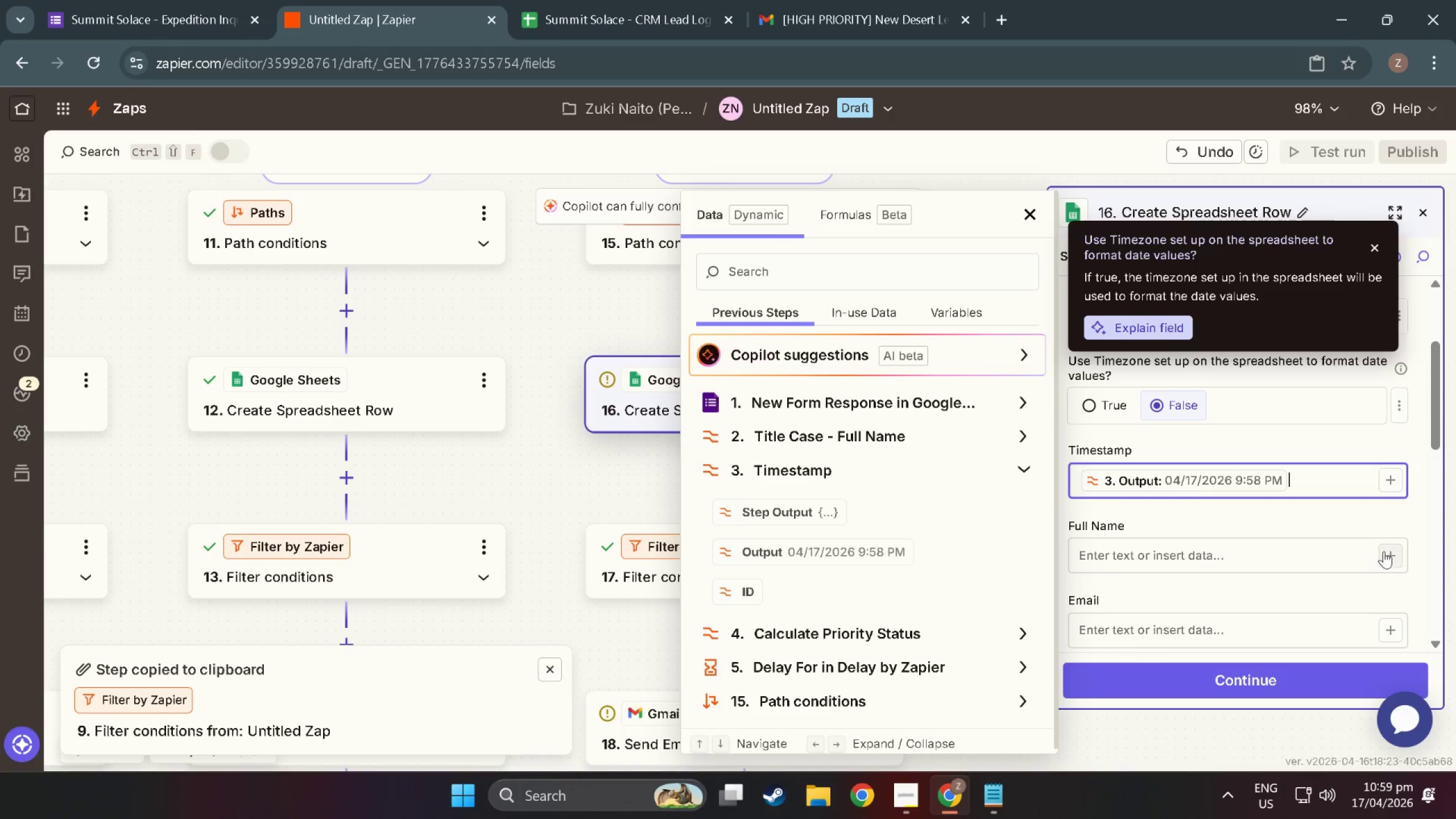 
left_click([1388, 553])
 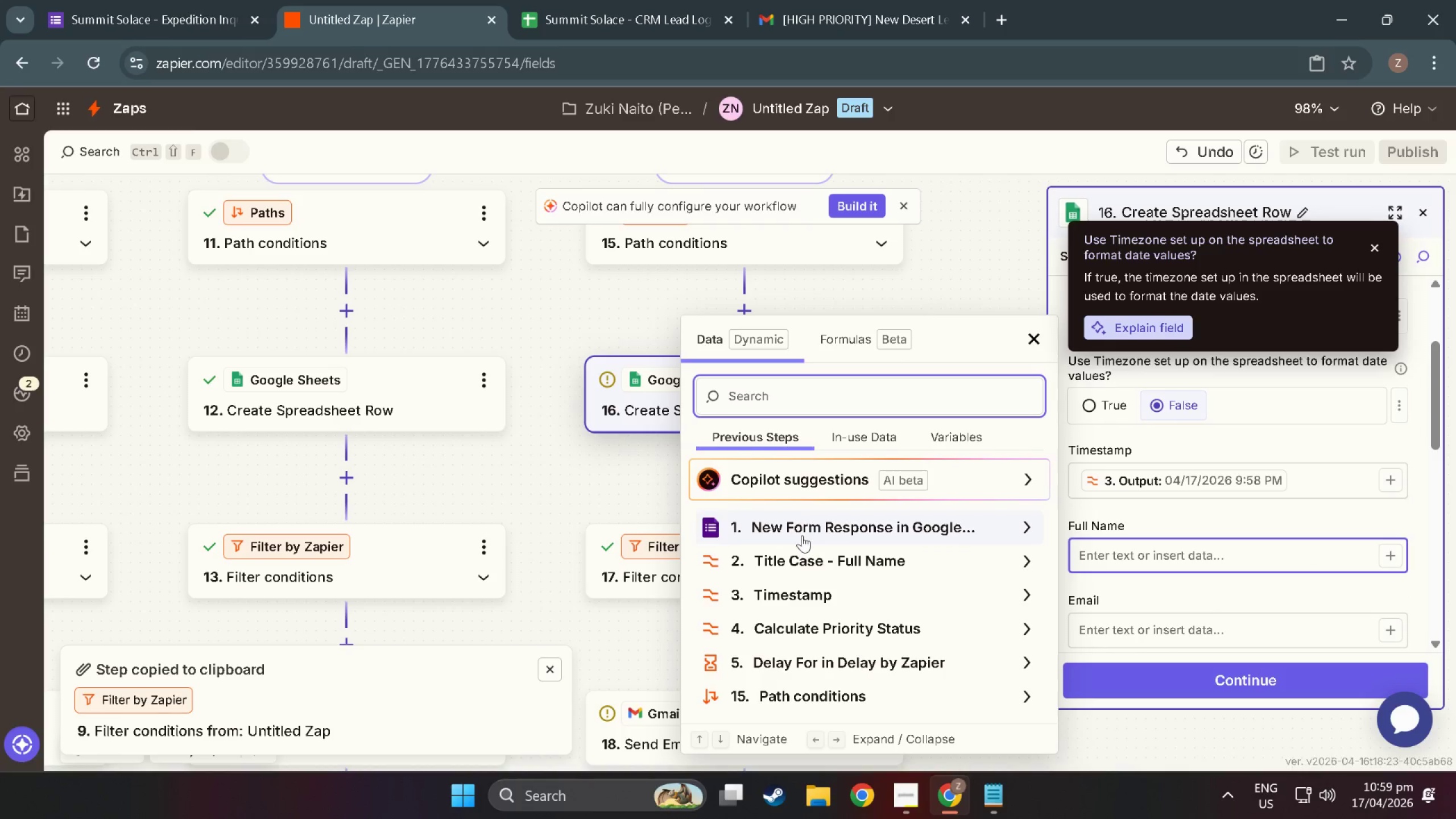 
left_click([805, 526])
 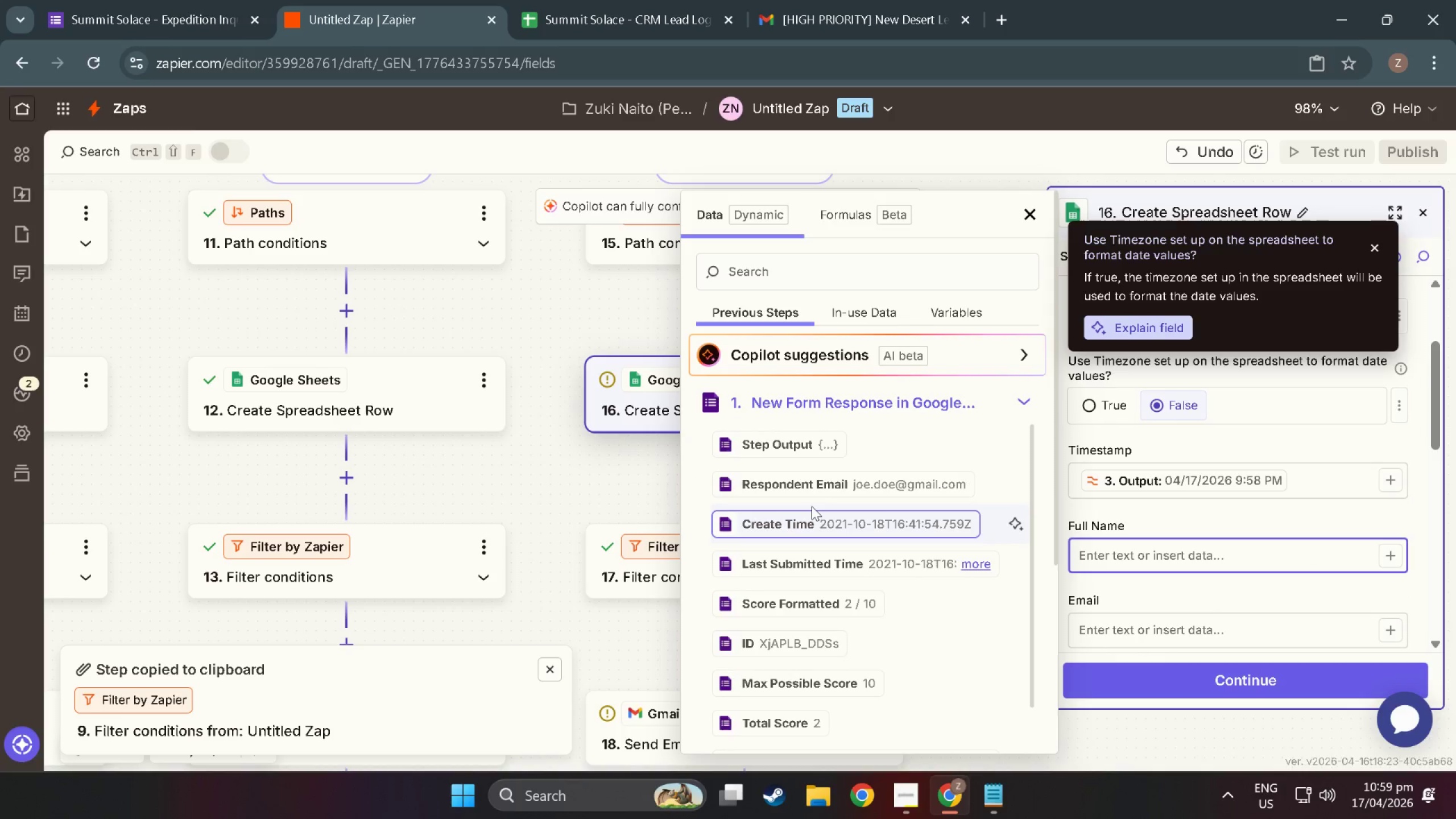 
scroll: coordinate [784, 645], scroll_direction: down, amount: 31.0
 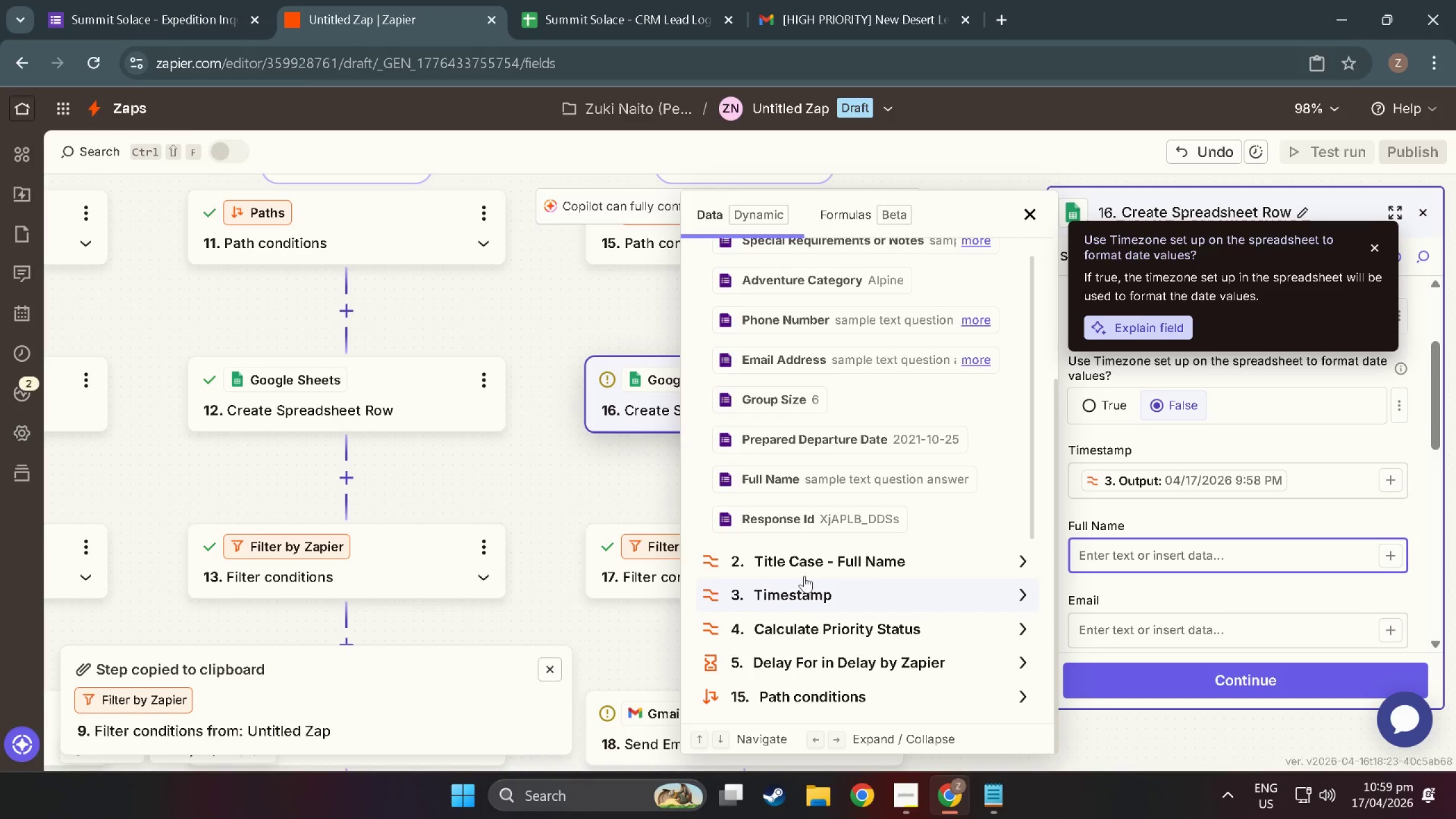 
left_click([805, 562])
 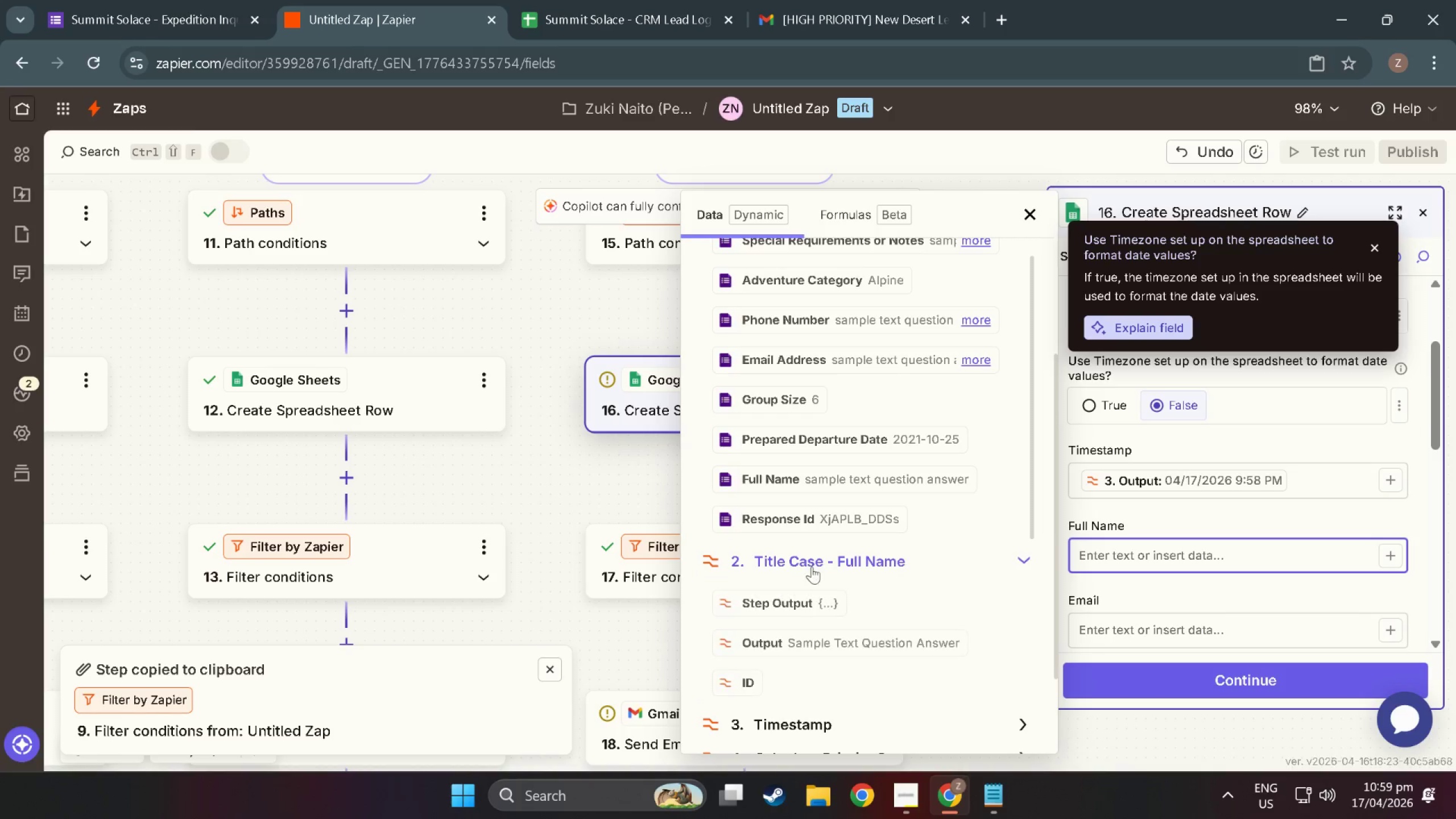 
left_click([826, 617])
 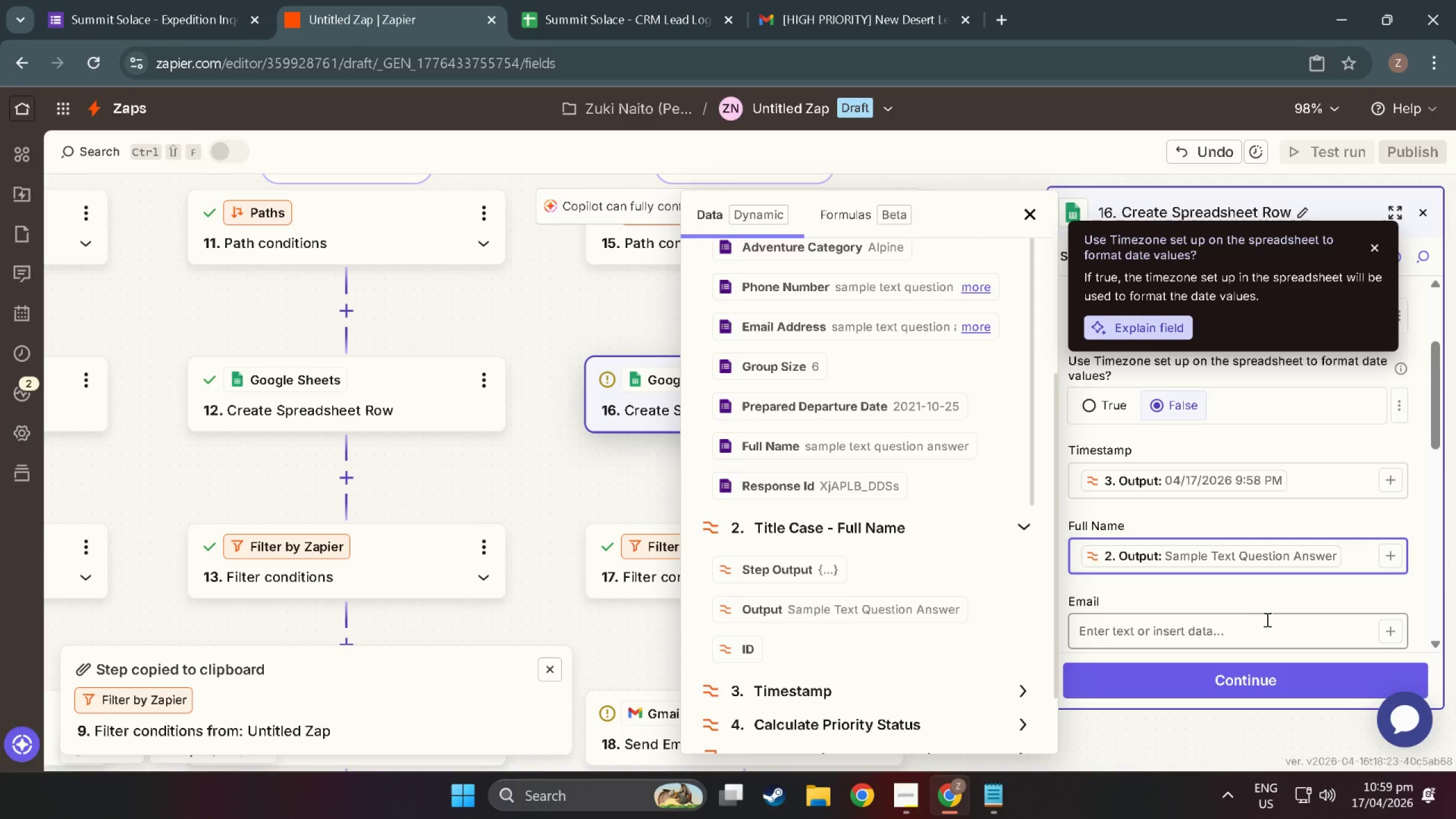 
scroll: coordinate [1269, 619], scroll_direction: down, amount: 4.0
 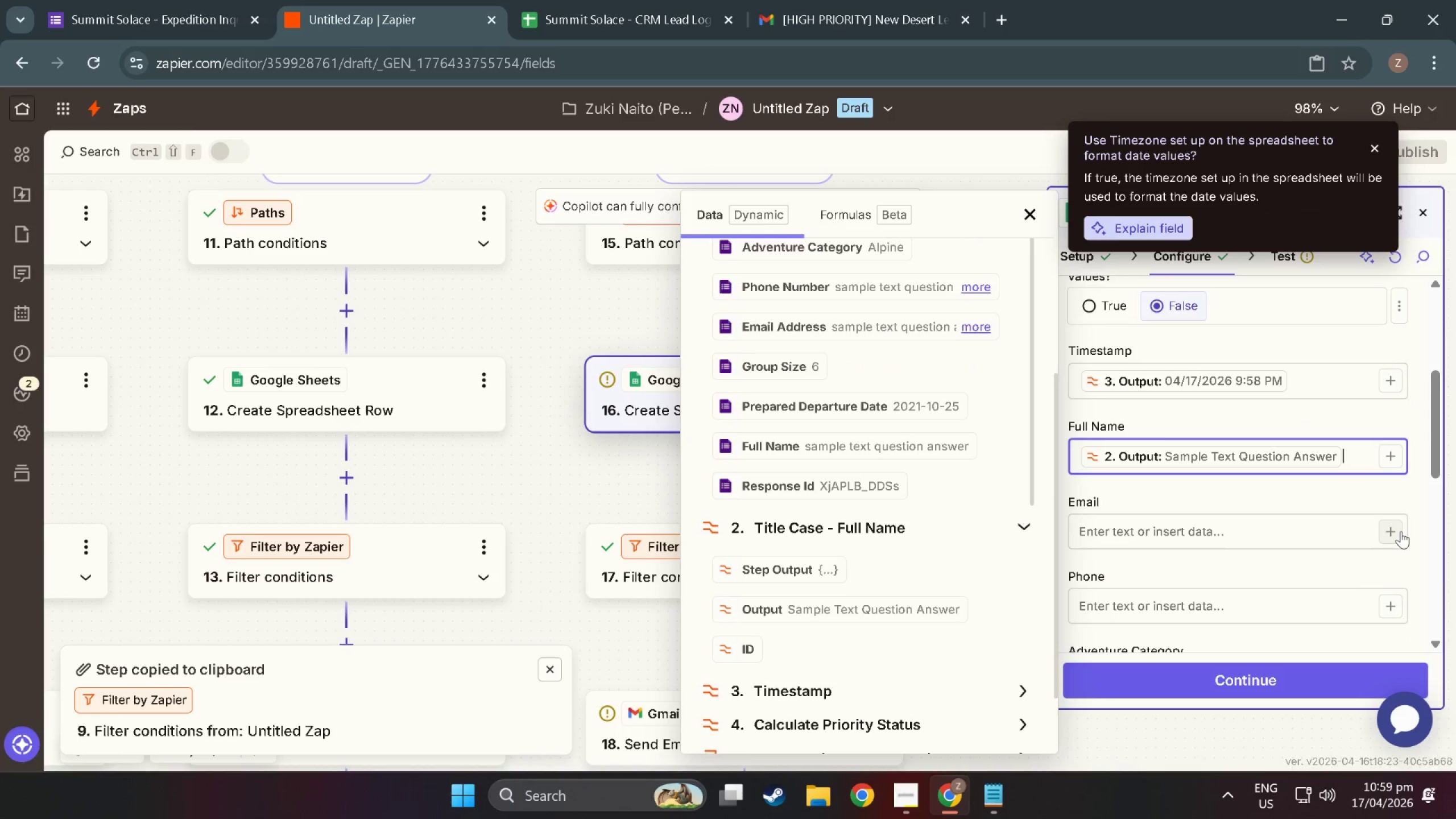 
left_click([1399, 531])
 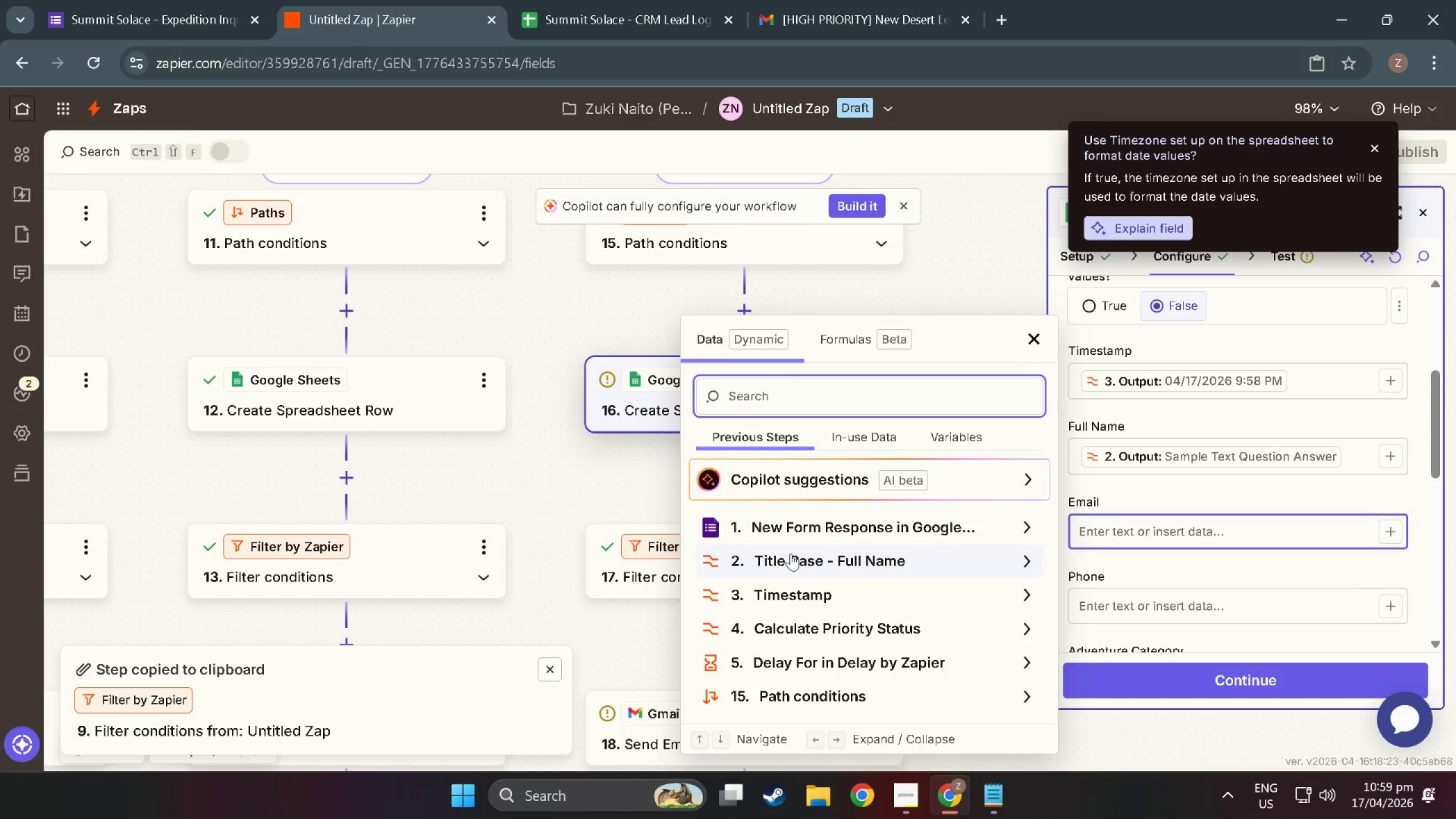 
left_click([800, 527])
 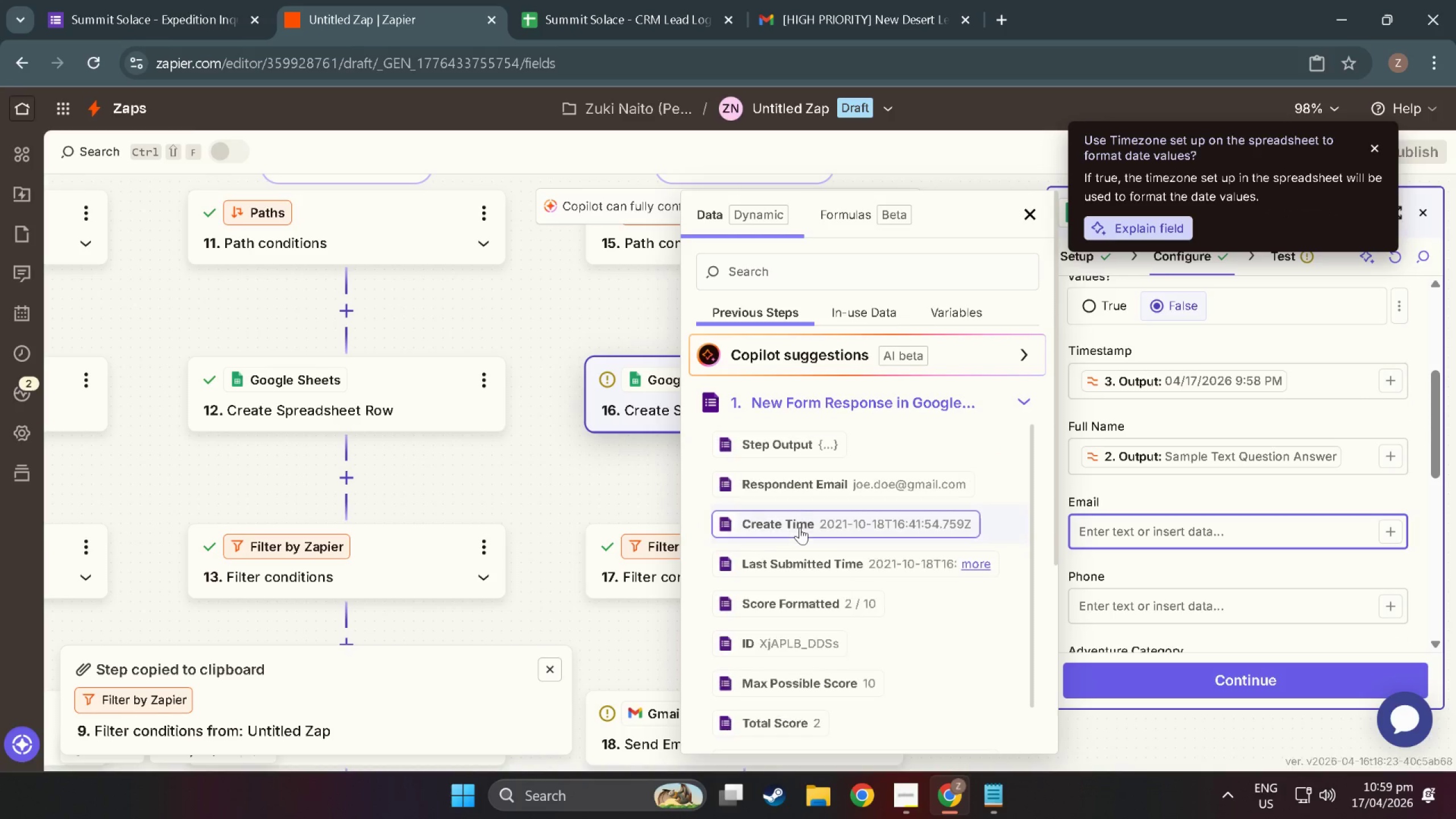 
scroll: coordinate [795, 599], scroll_direction: down, amount: 11.0
 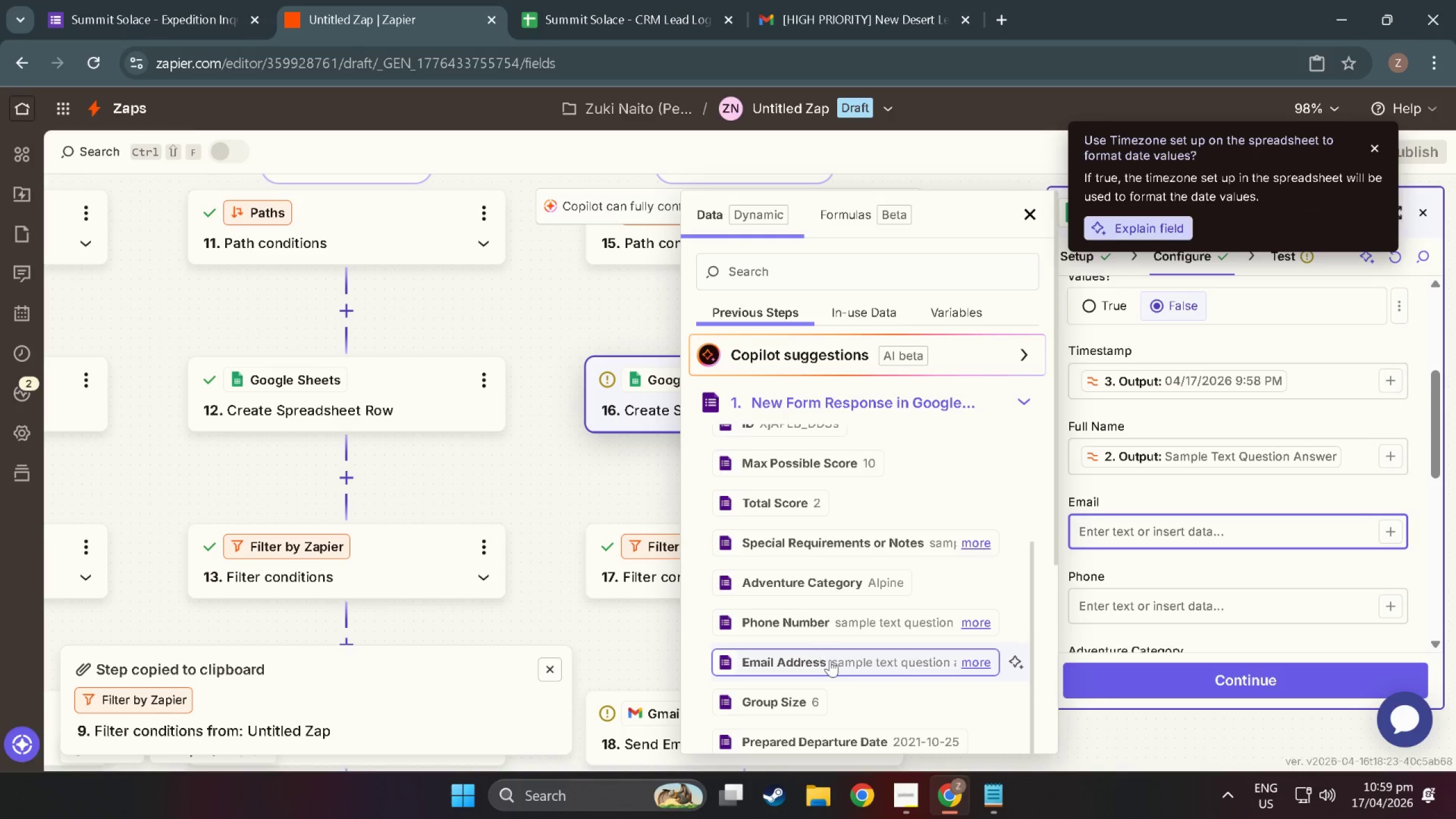 
left_click([830, 660])
 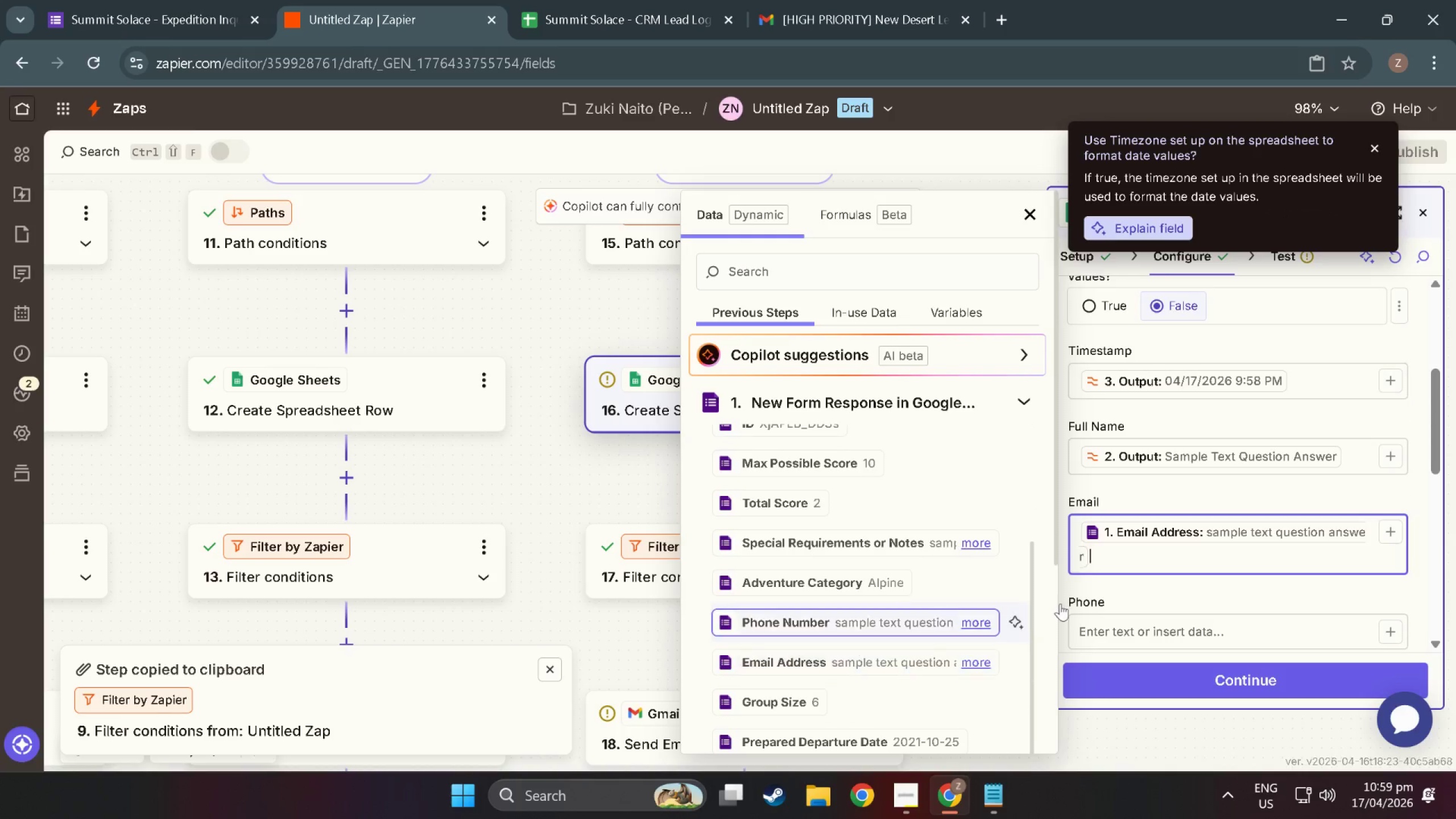 
scroll: coordinate [1099, 601], scroll_direction: down, amount: 3.0
 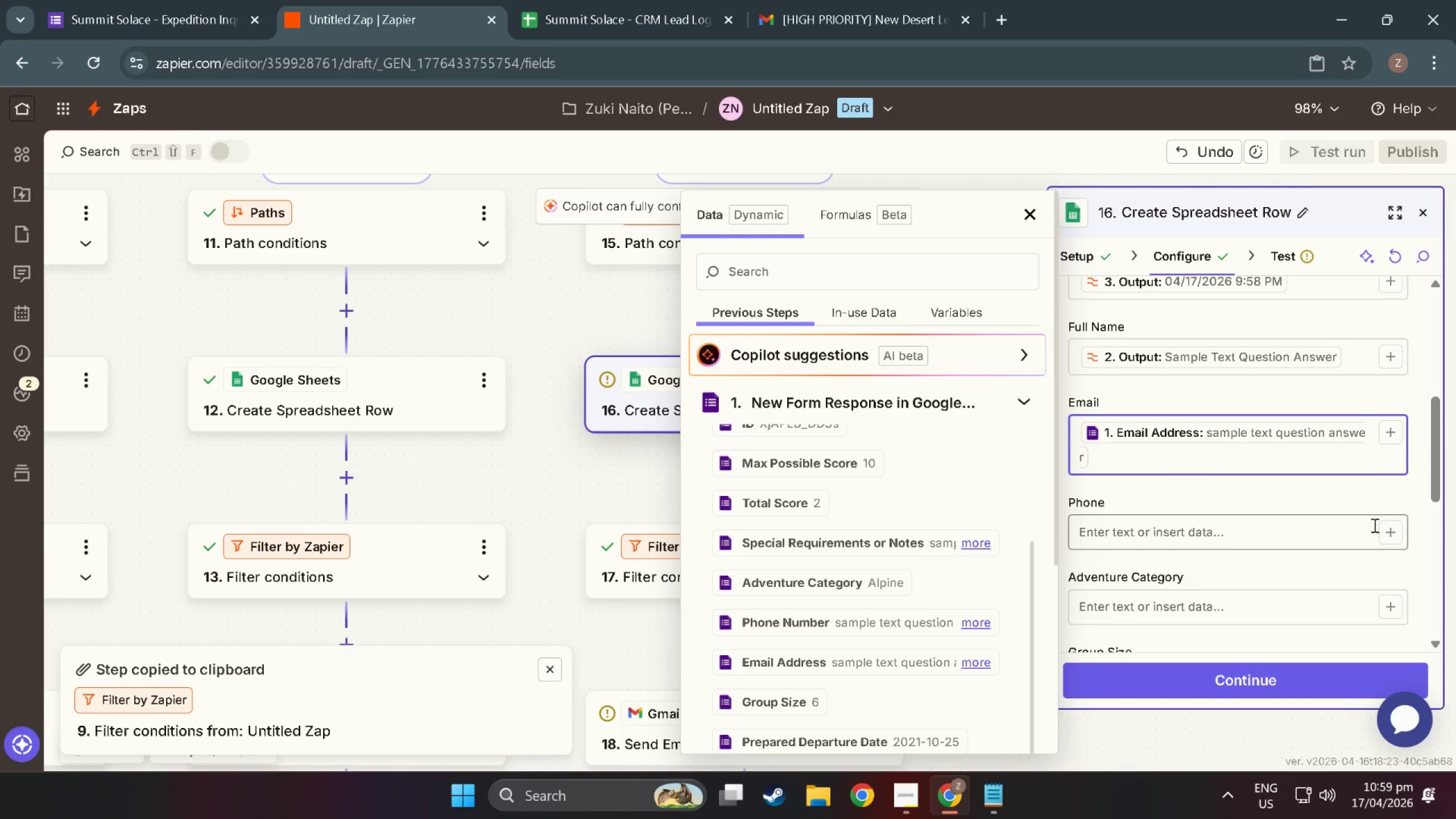 
left_click([1385, 525])
 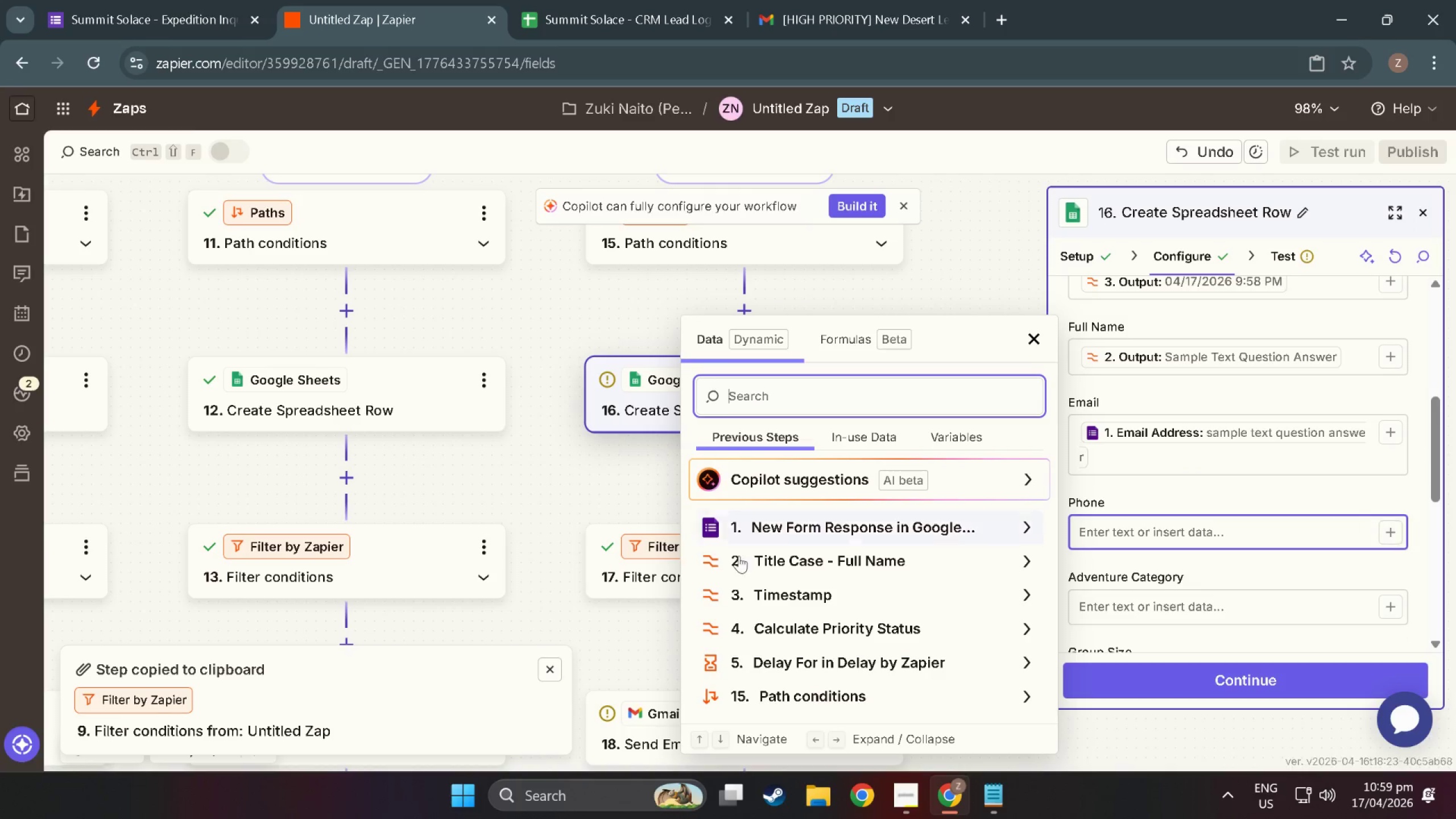 
scroll: coordinate [738, 594], scroll_direction: down, amount: 3.0
 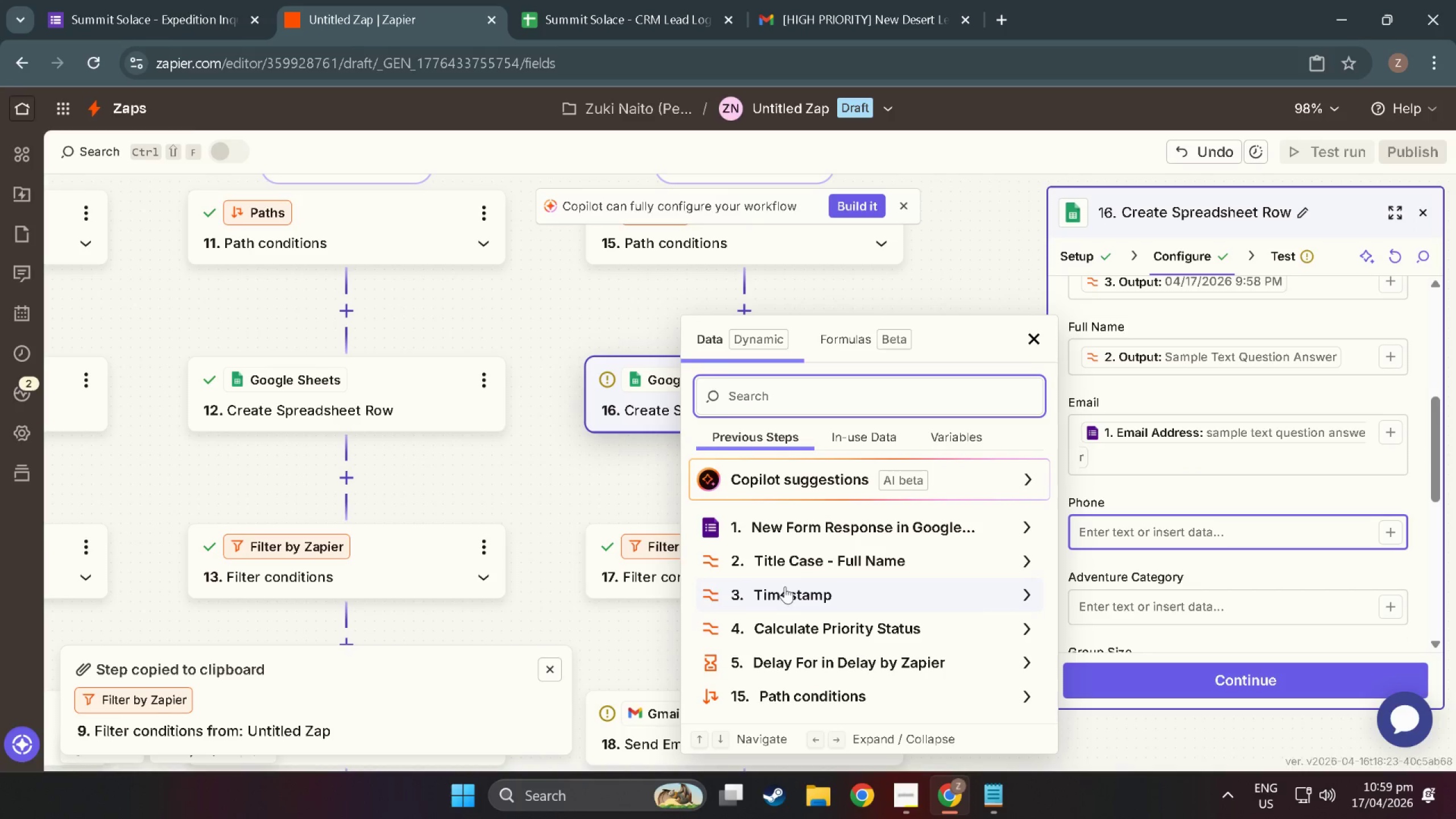 
left_click([793, 527])
 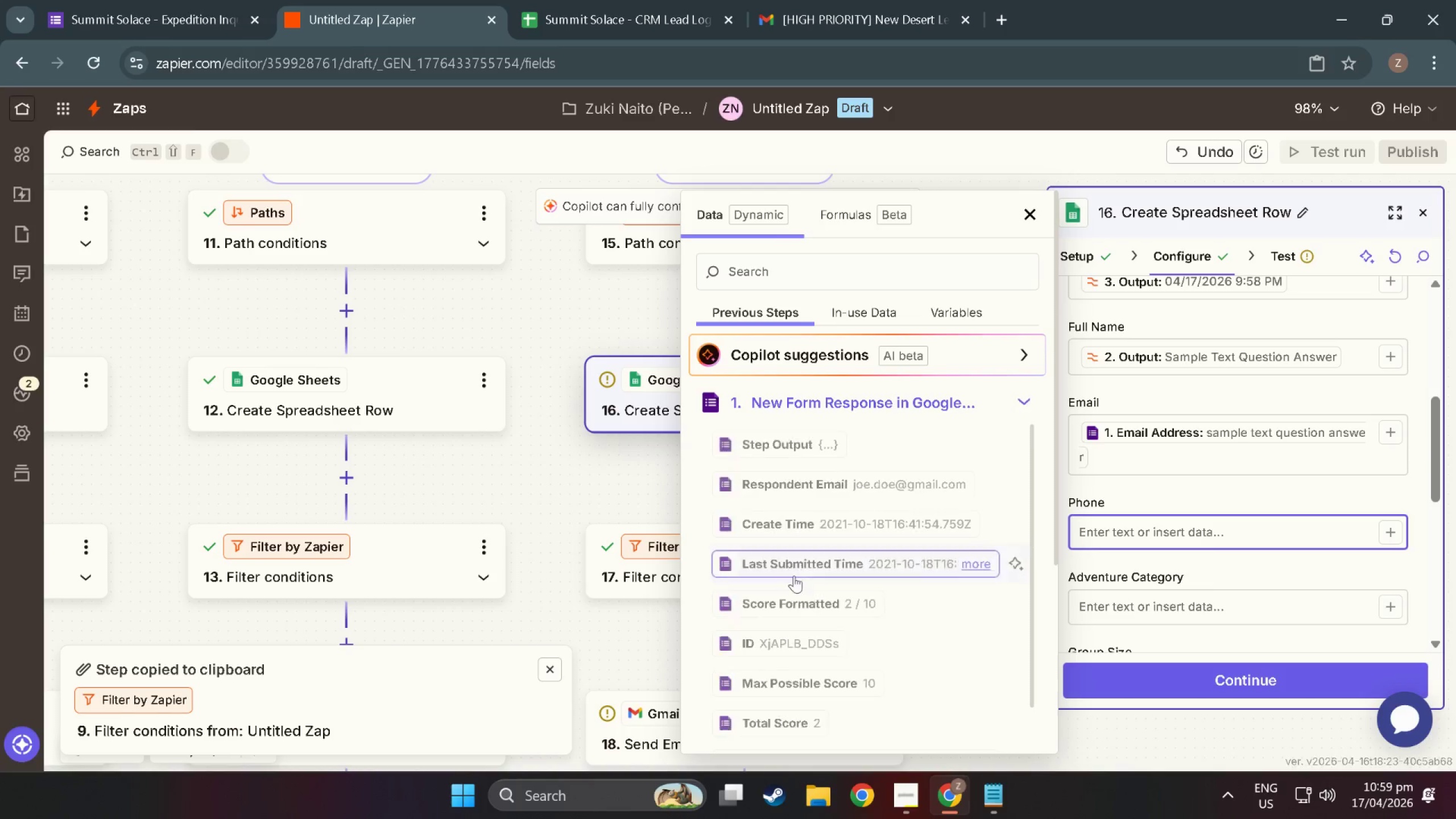 
scroll: coordinate [808, 615], scroll_direction: down, amount: 12.0
 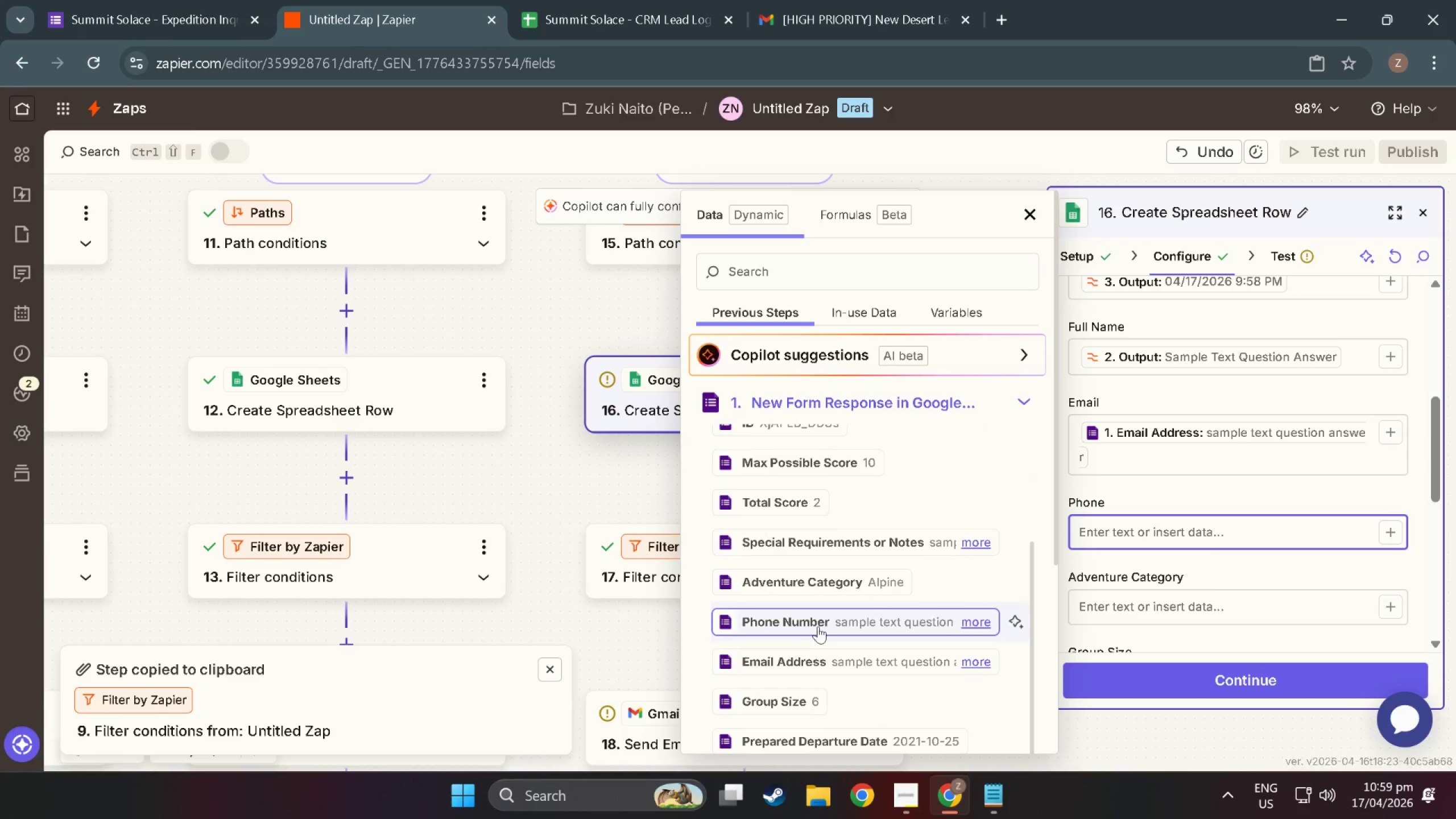 
left_click([818, 626])
 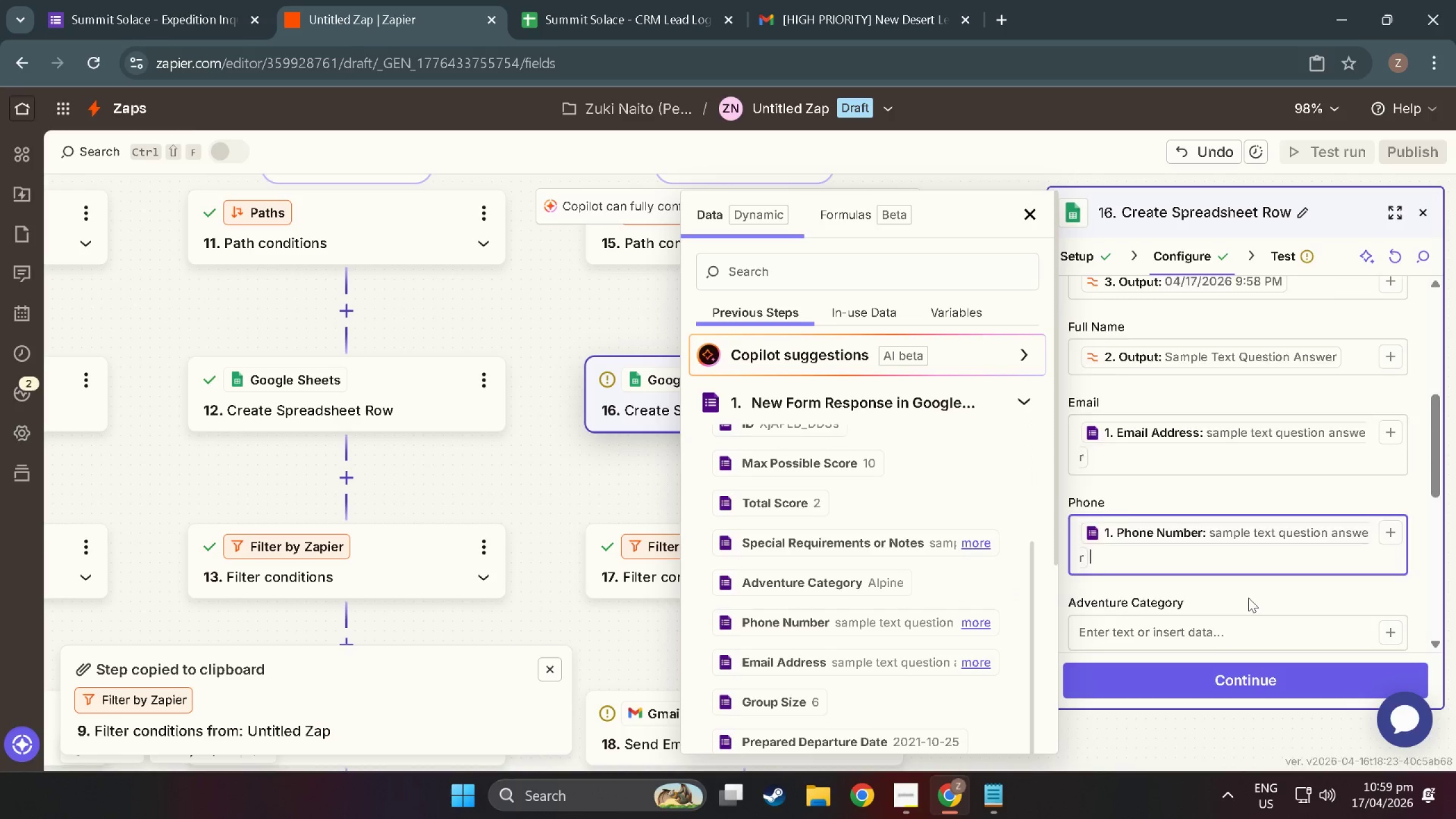 
scroll: coordinate [1248, 598], scroll_direction: down, amount: 2.0
 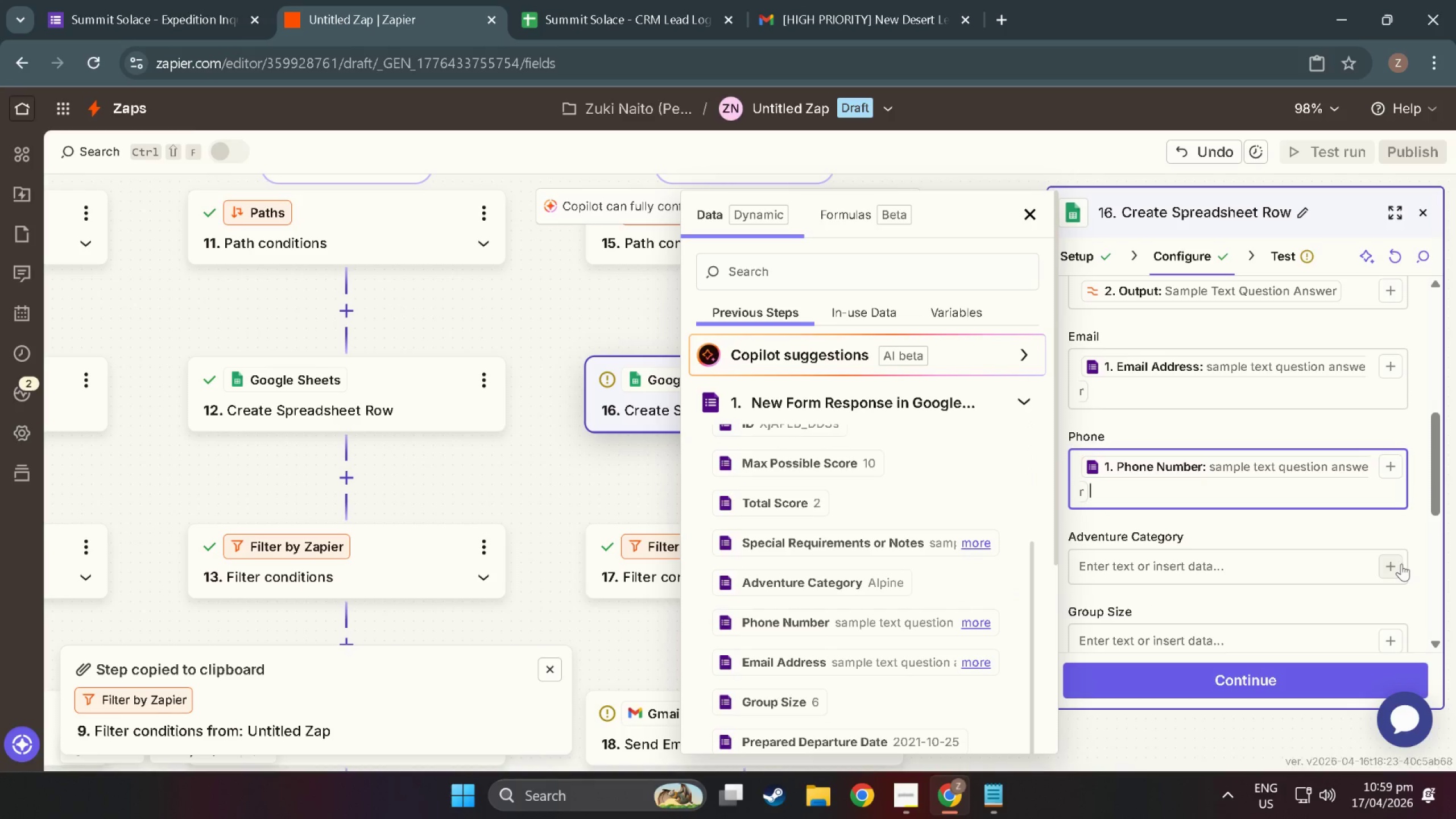 
left_click([1387, 564])
 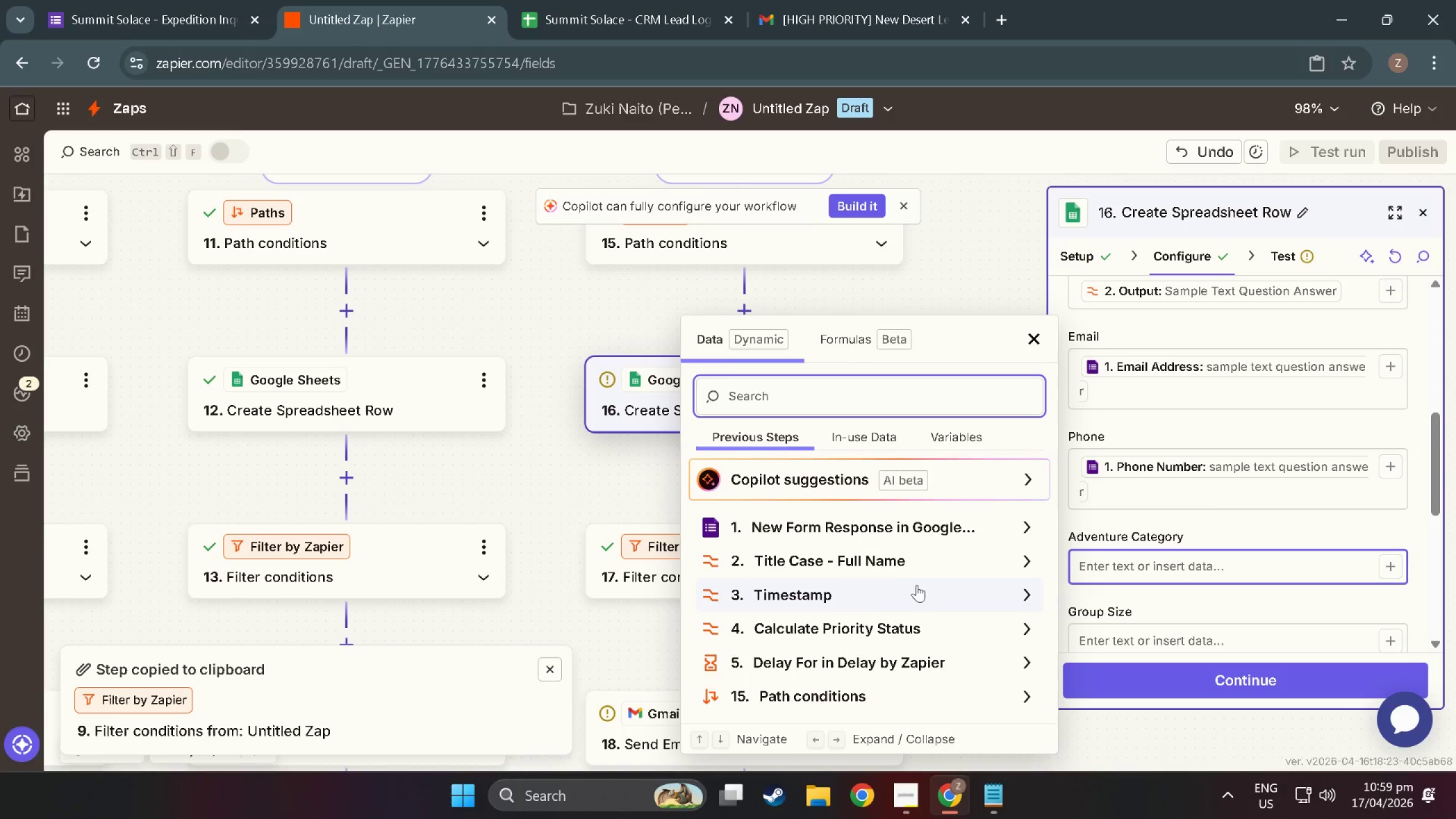 
scroll: coordinate [793, 635], scroll_direction: down, amount: 3.0
 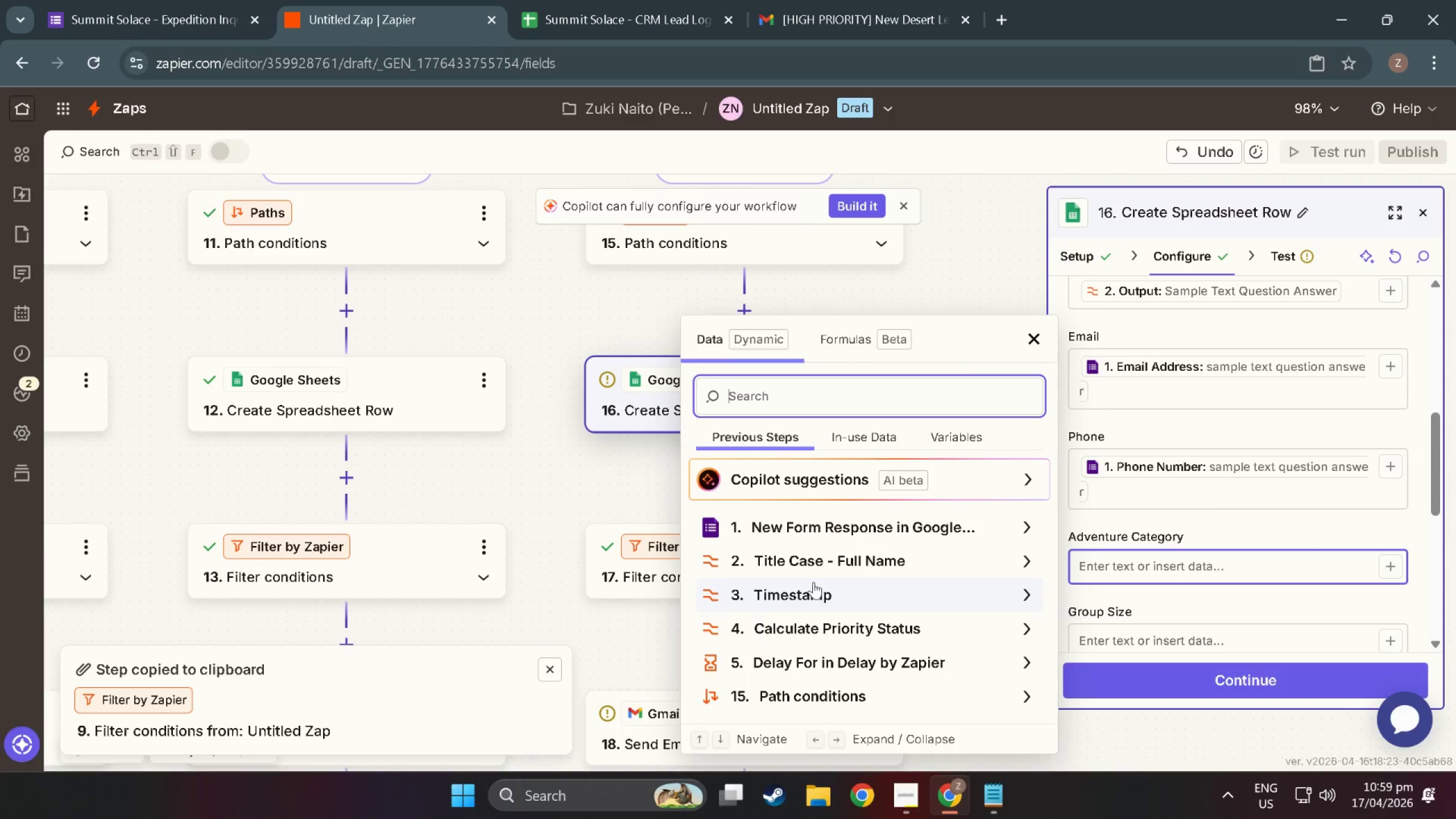 
left_click([821, 532])
 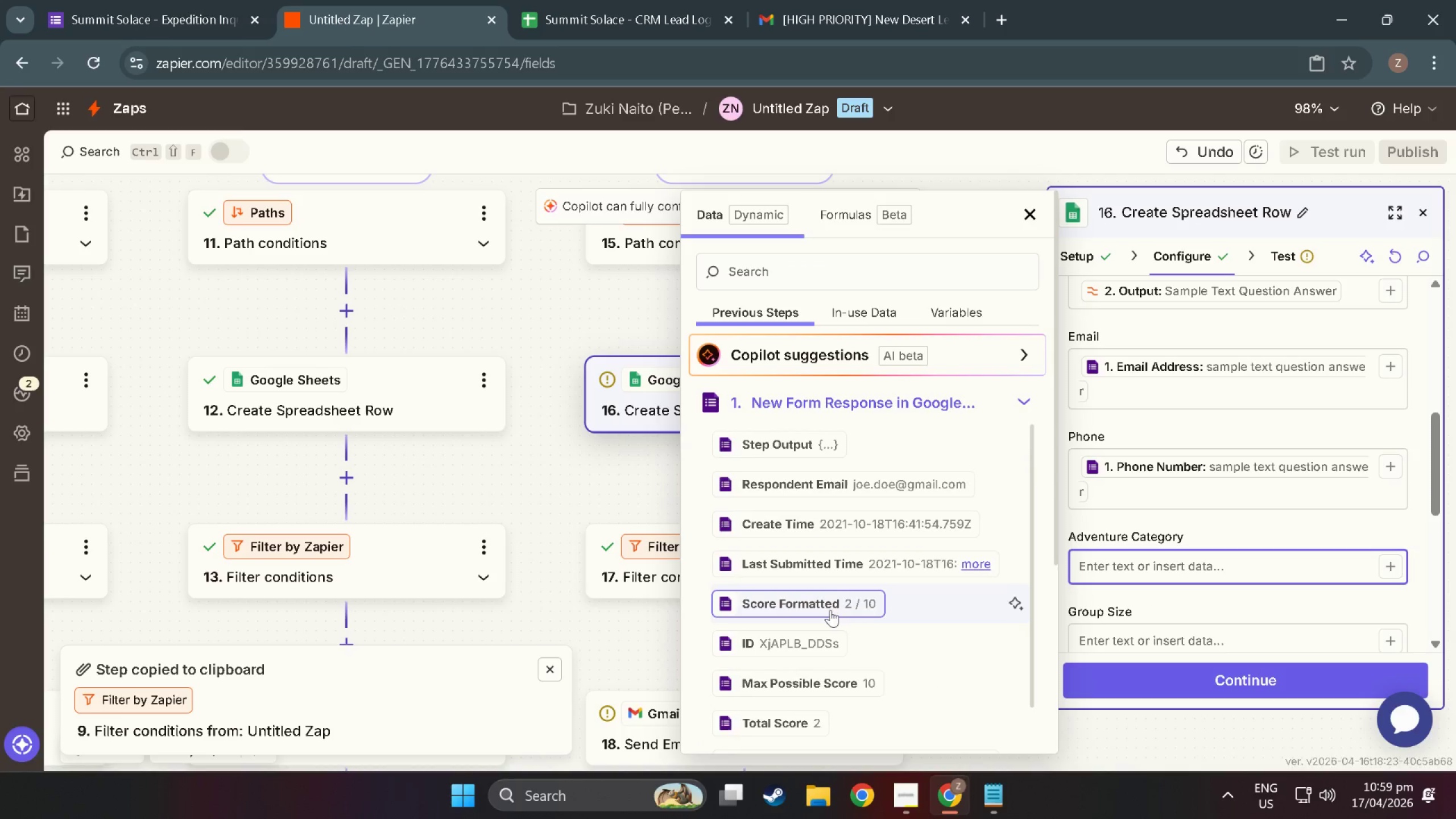 
scroll: coordinate [830, 619], scroll_direction: down, amount: 6.0
 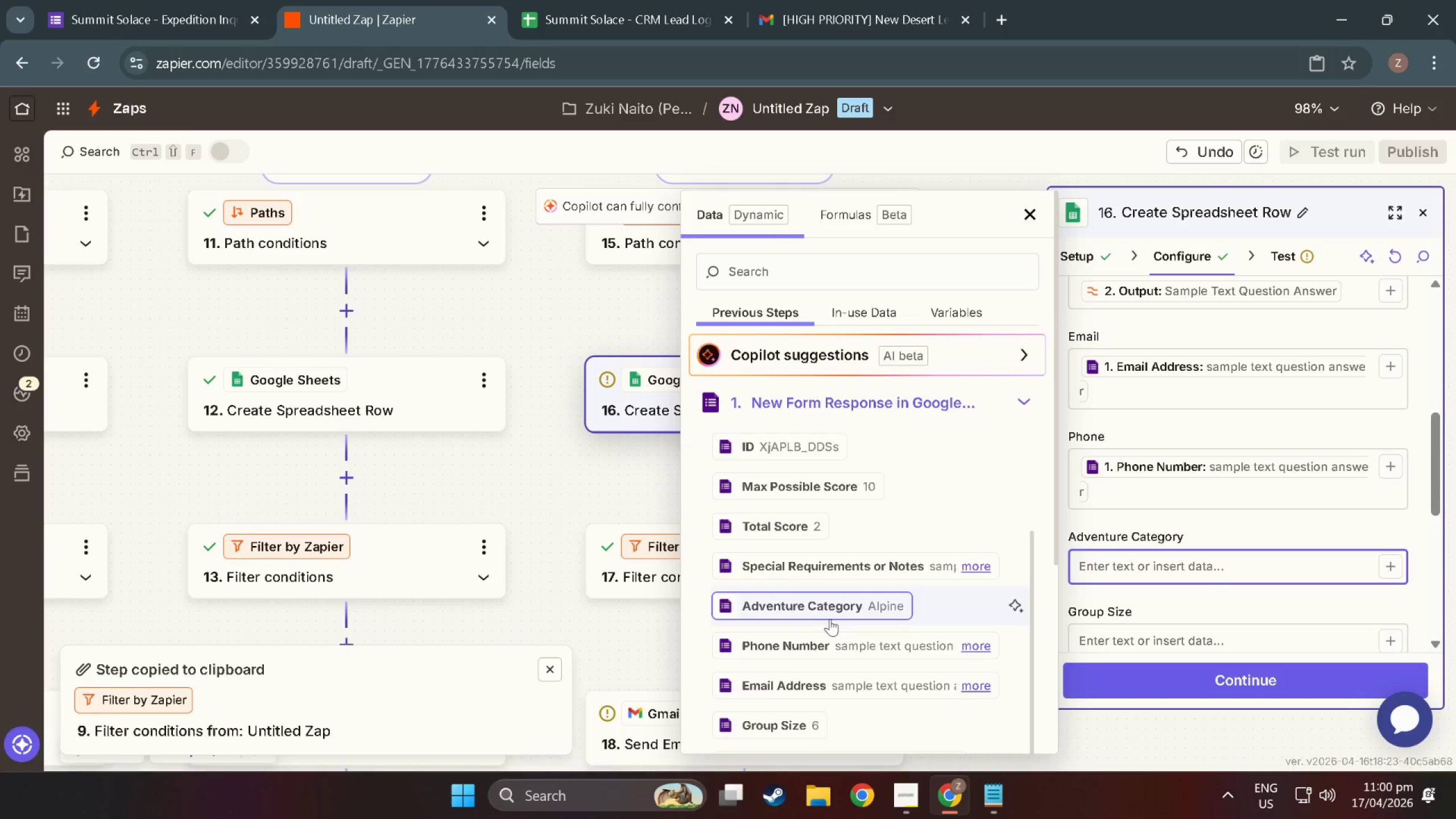 
left_click([828, 609])
 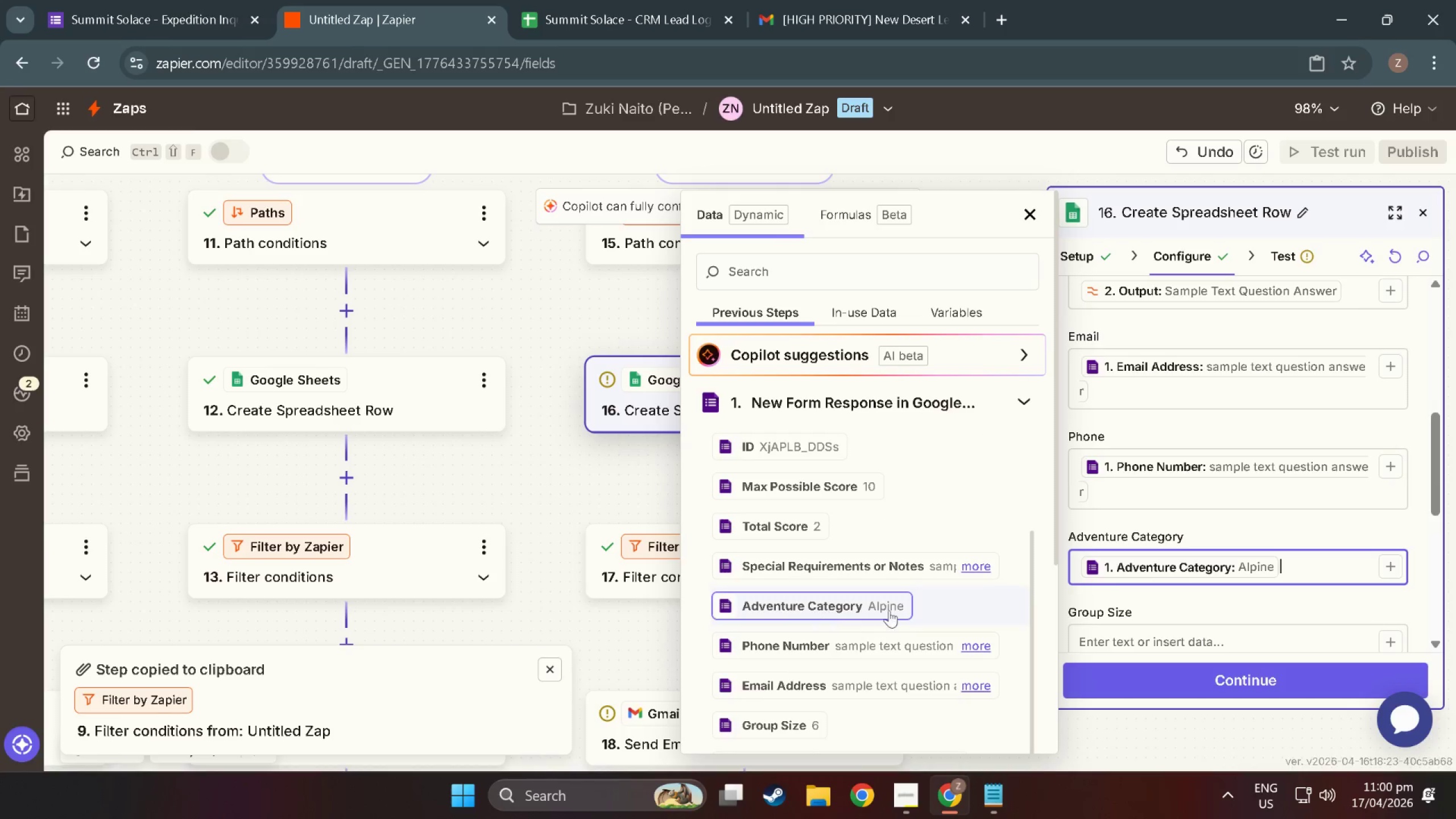 
scroll: coordinate [1086, 609], scroll_direction: down, amount: 2.0
 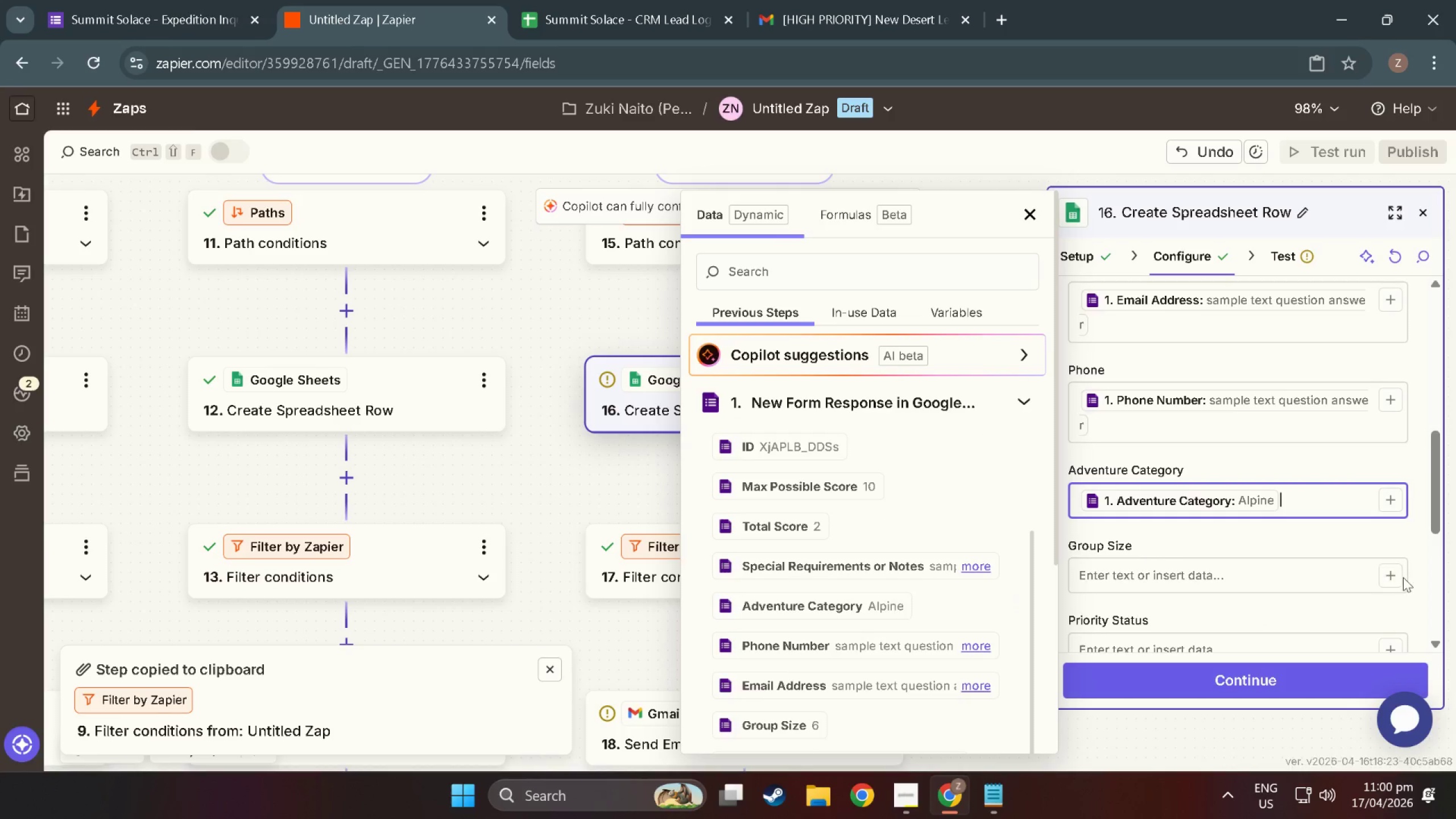 
left_click([1393, 577])
 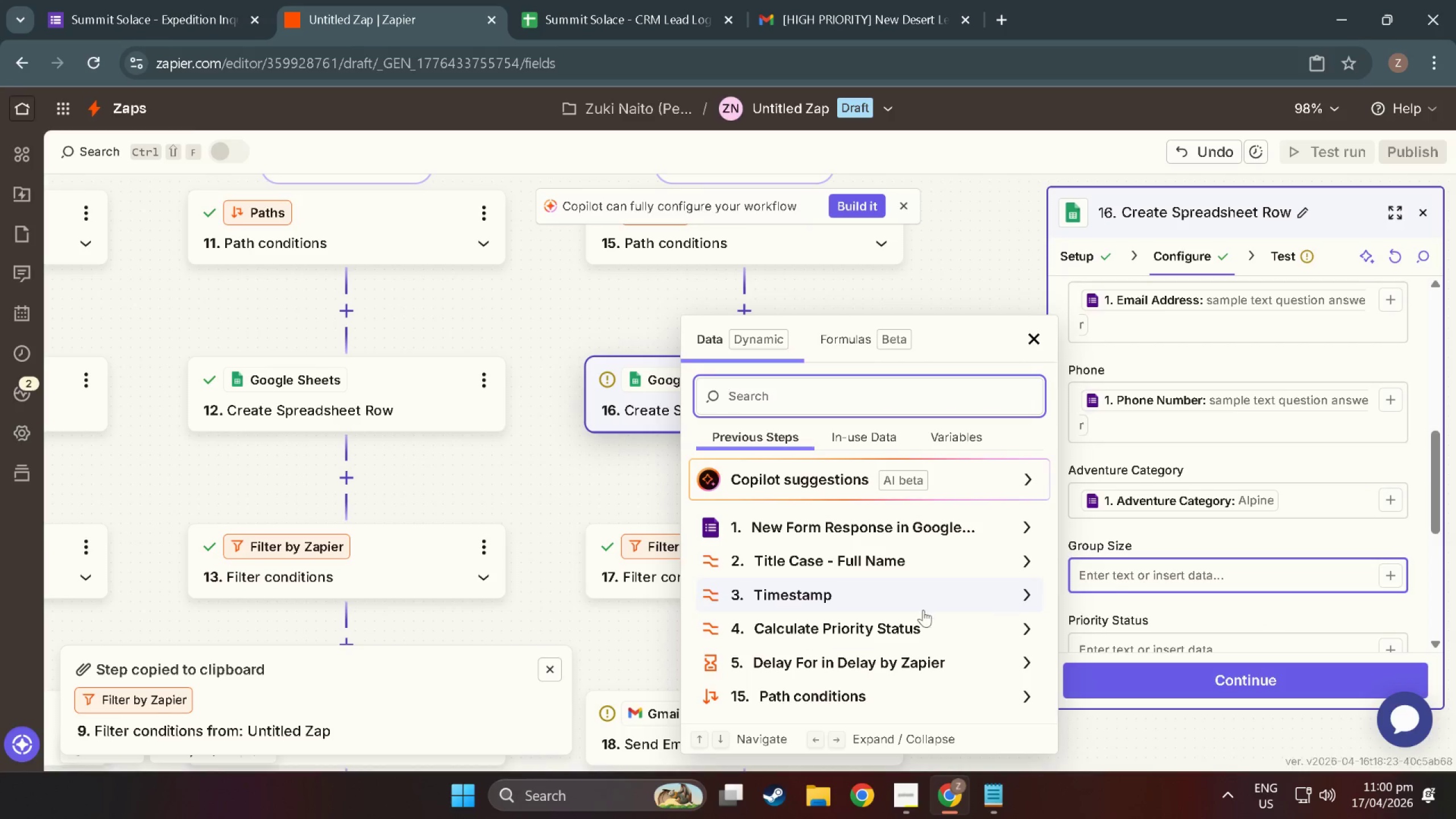 
scroll: coordinate [861, 621], scroll_direction: down, amount: 3.0
 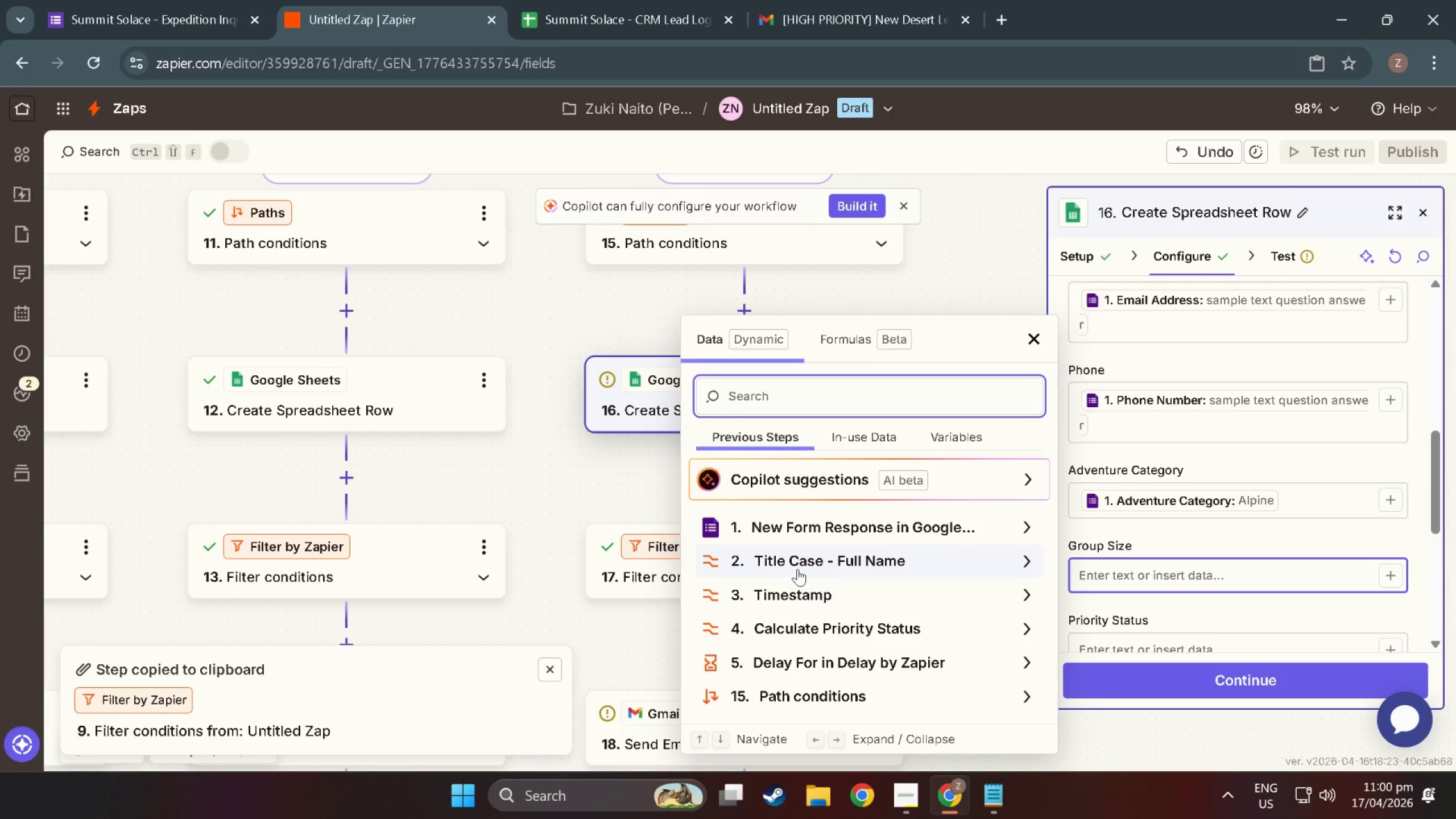 
left_click([788, 526])
 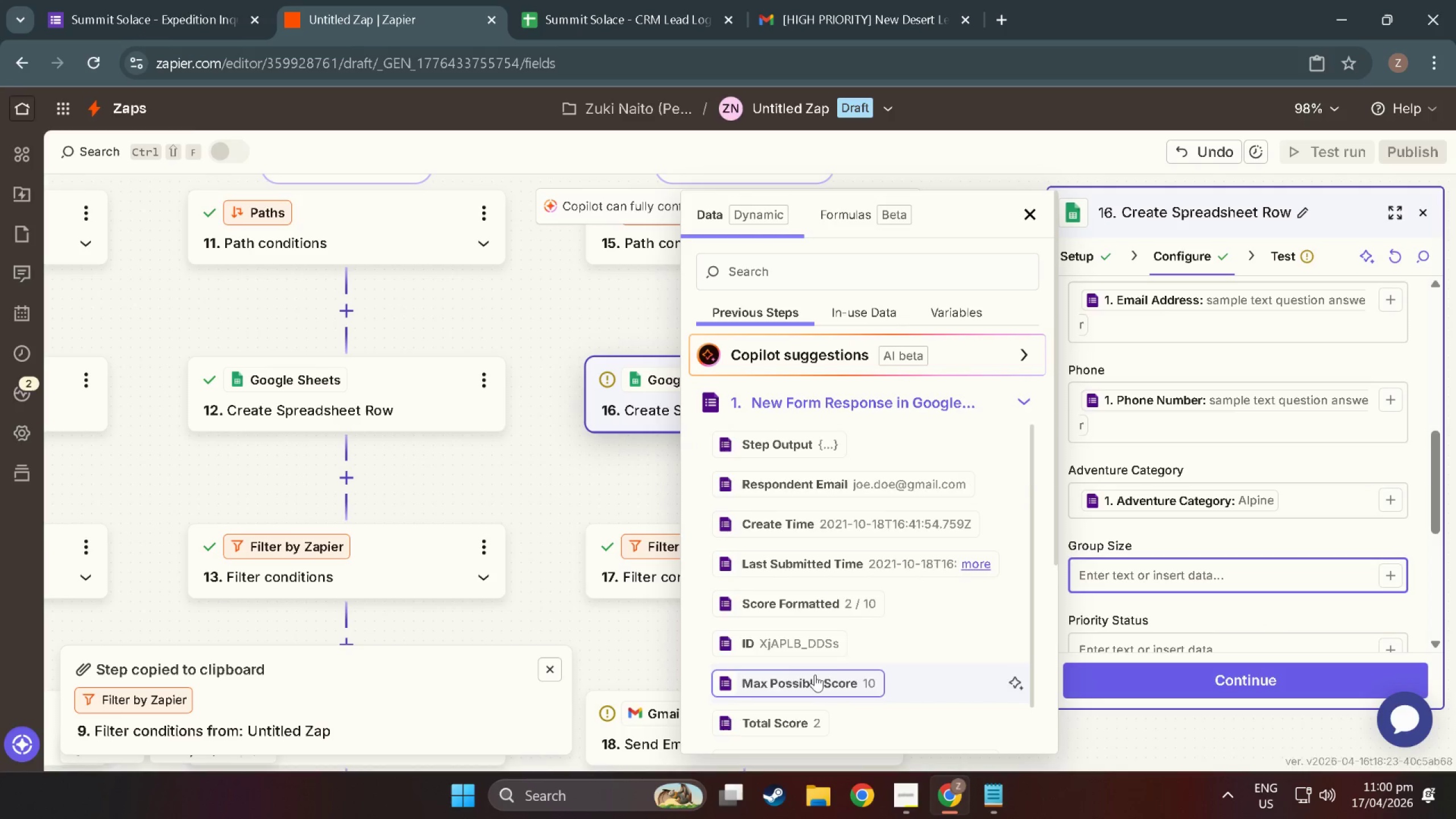 
scroll: coordinate [813, 691], scroll_direction: down, amount: 11.0
 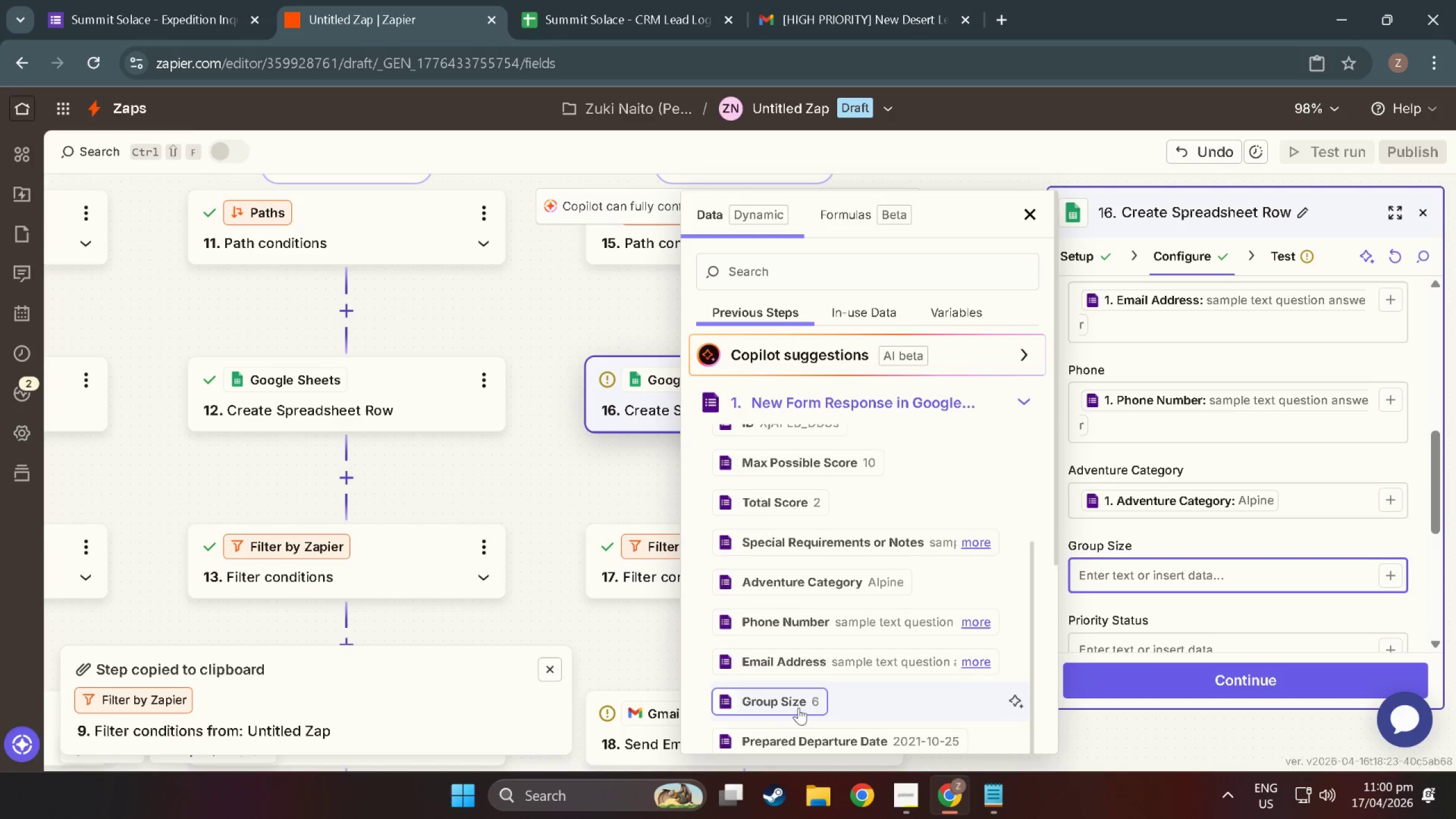 
left_click([799, 706])
 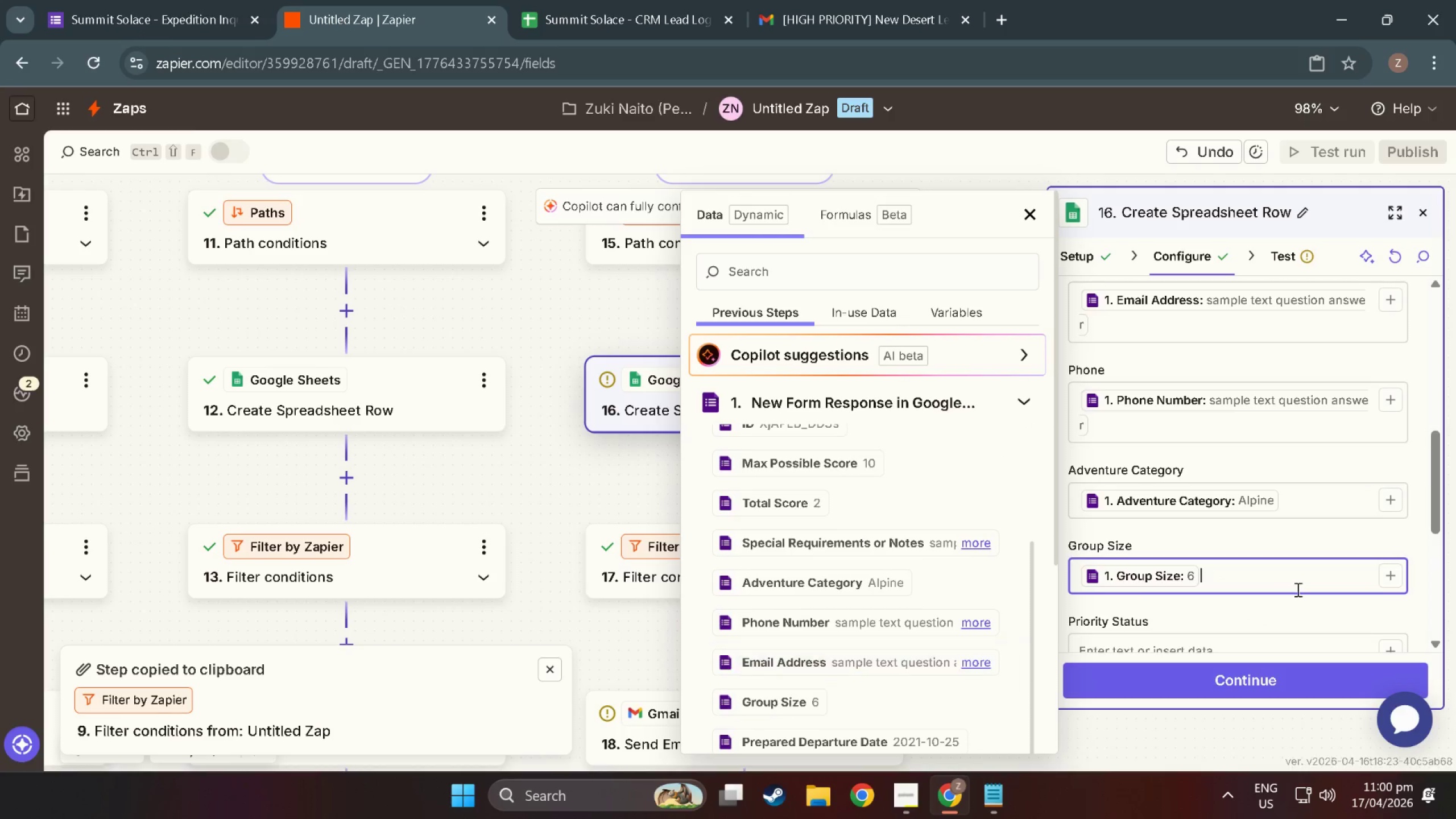 
scroll: coordinate [1298, 589], scroll_direction: down, amount: 3.0
 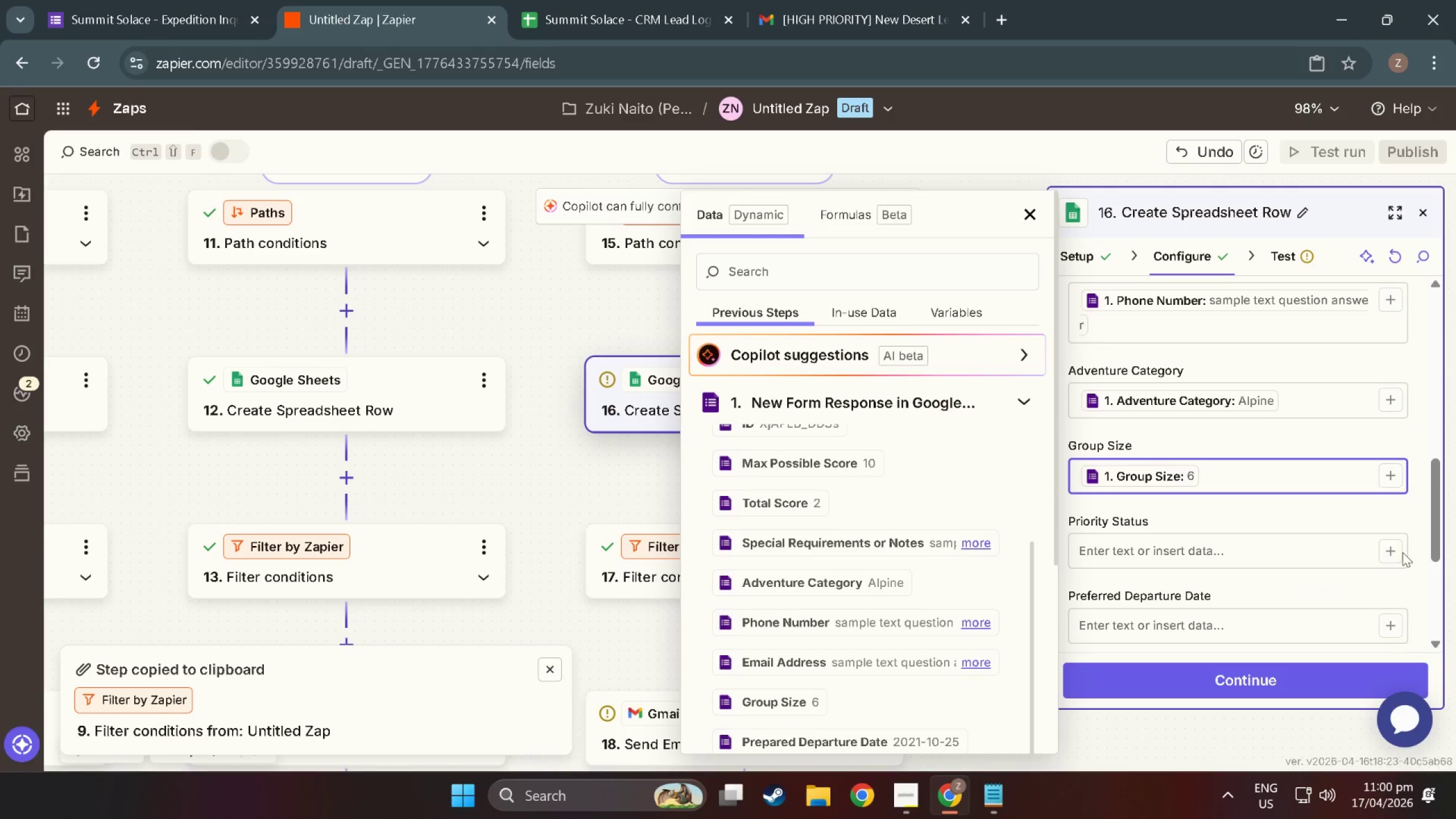 
left_click([1394, 552])
 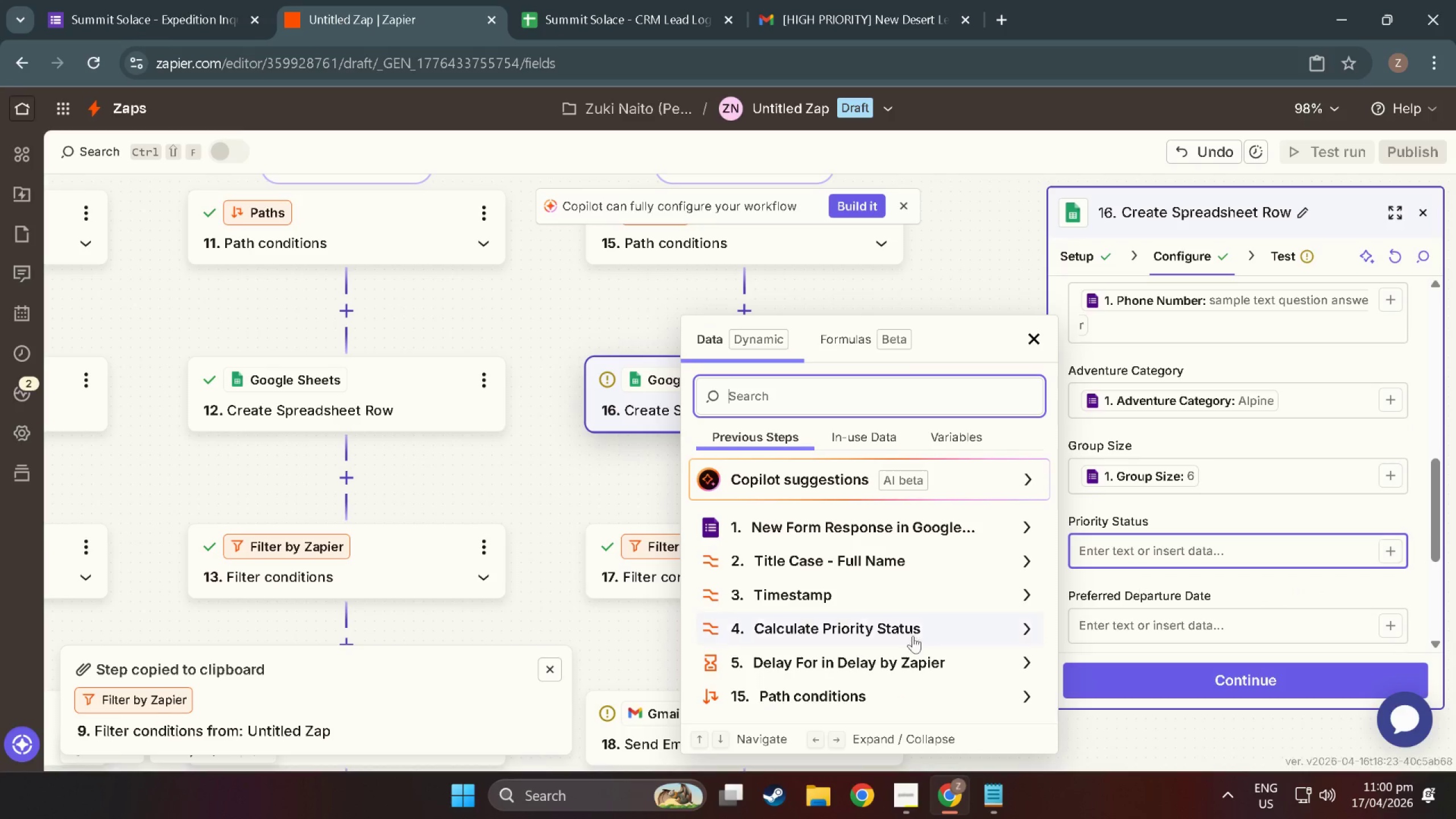 
scroll: coordinate [890, 646], scroll_direction: down, amount: 3.0
 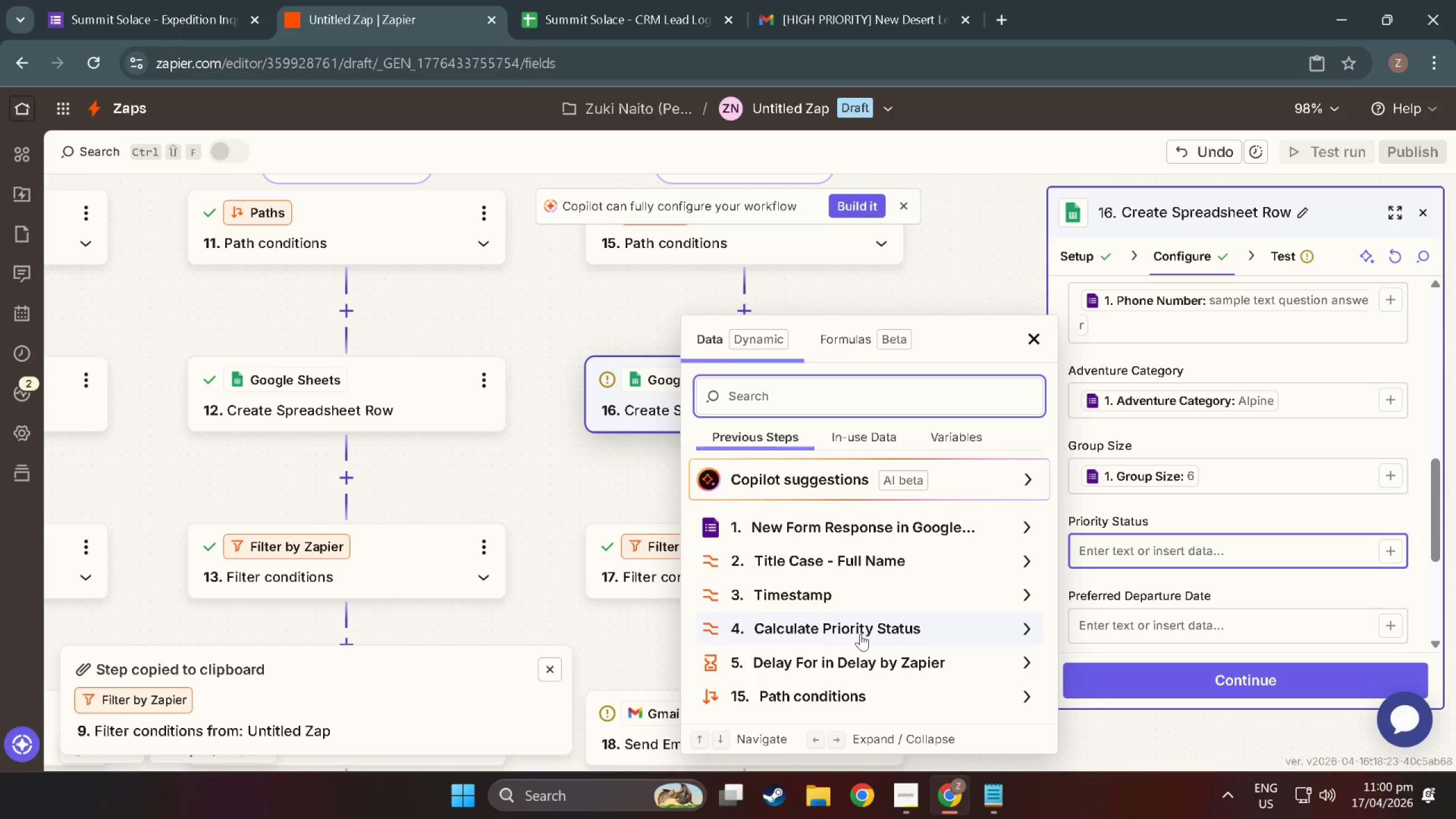 
left_click([861, 634])
 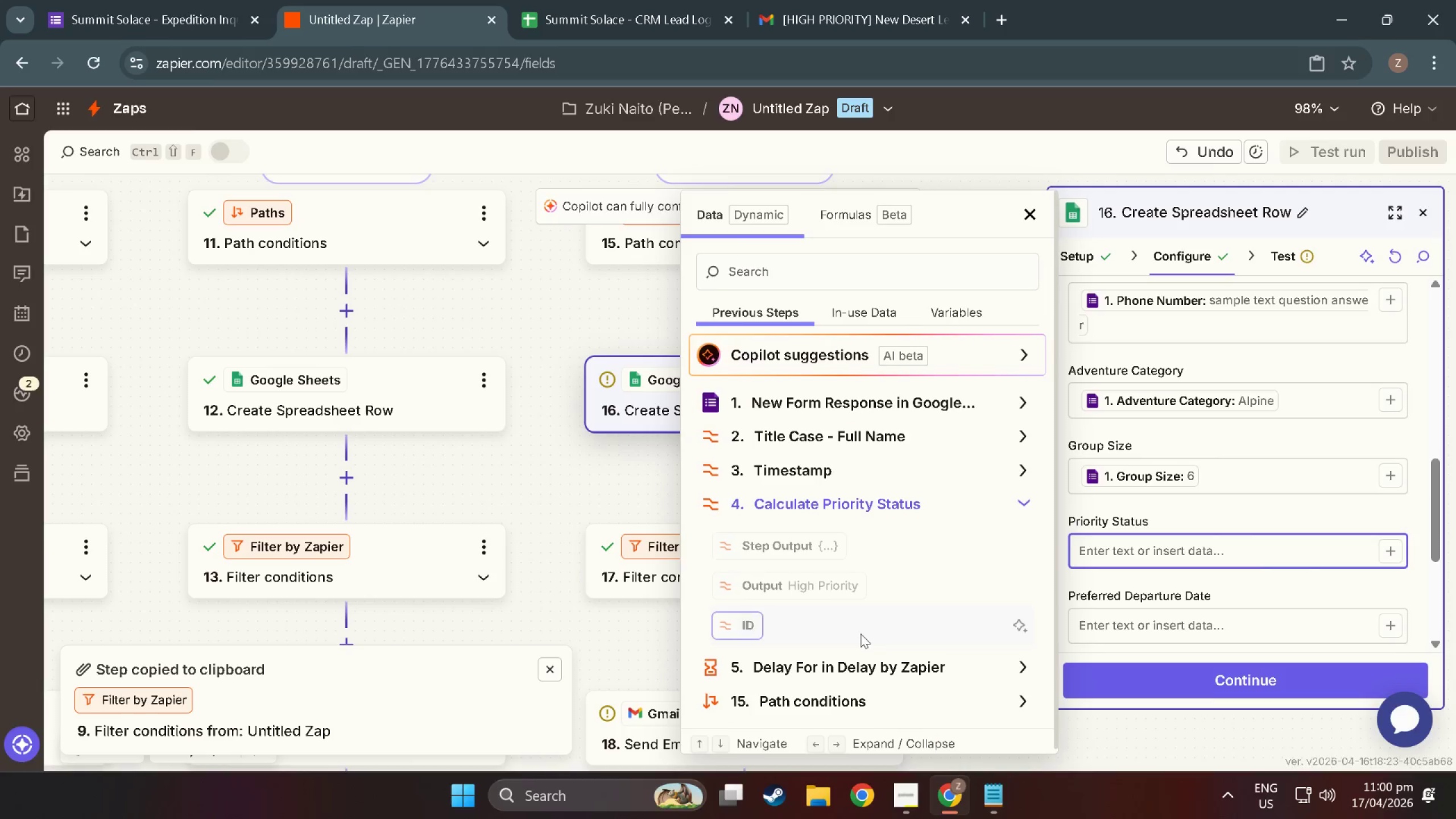 
scroll: coordinate [861, 634], scroll_direction: down, amount: 2.0
 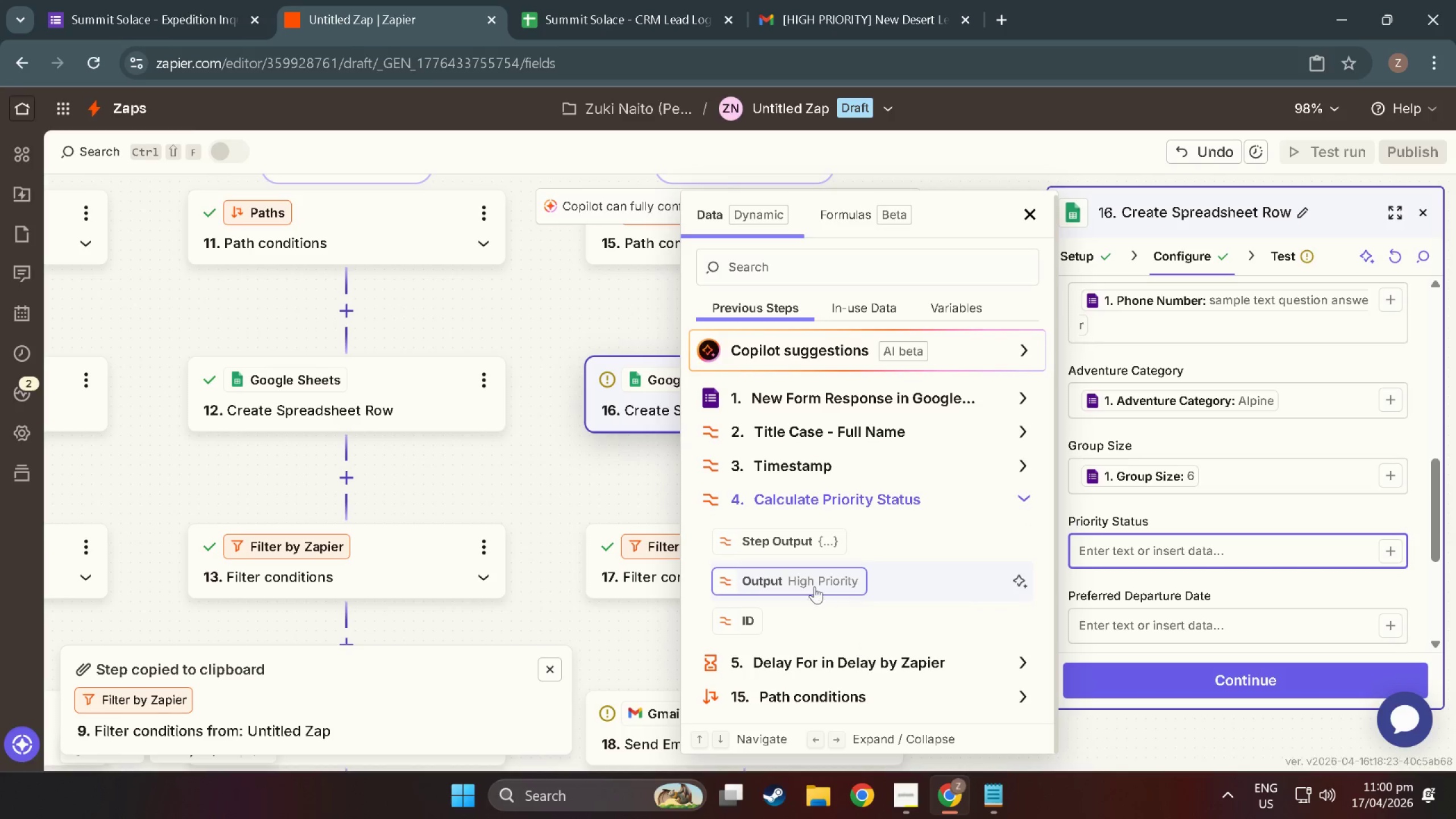 
left_click([813, 585])
 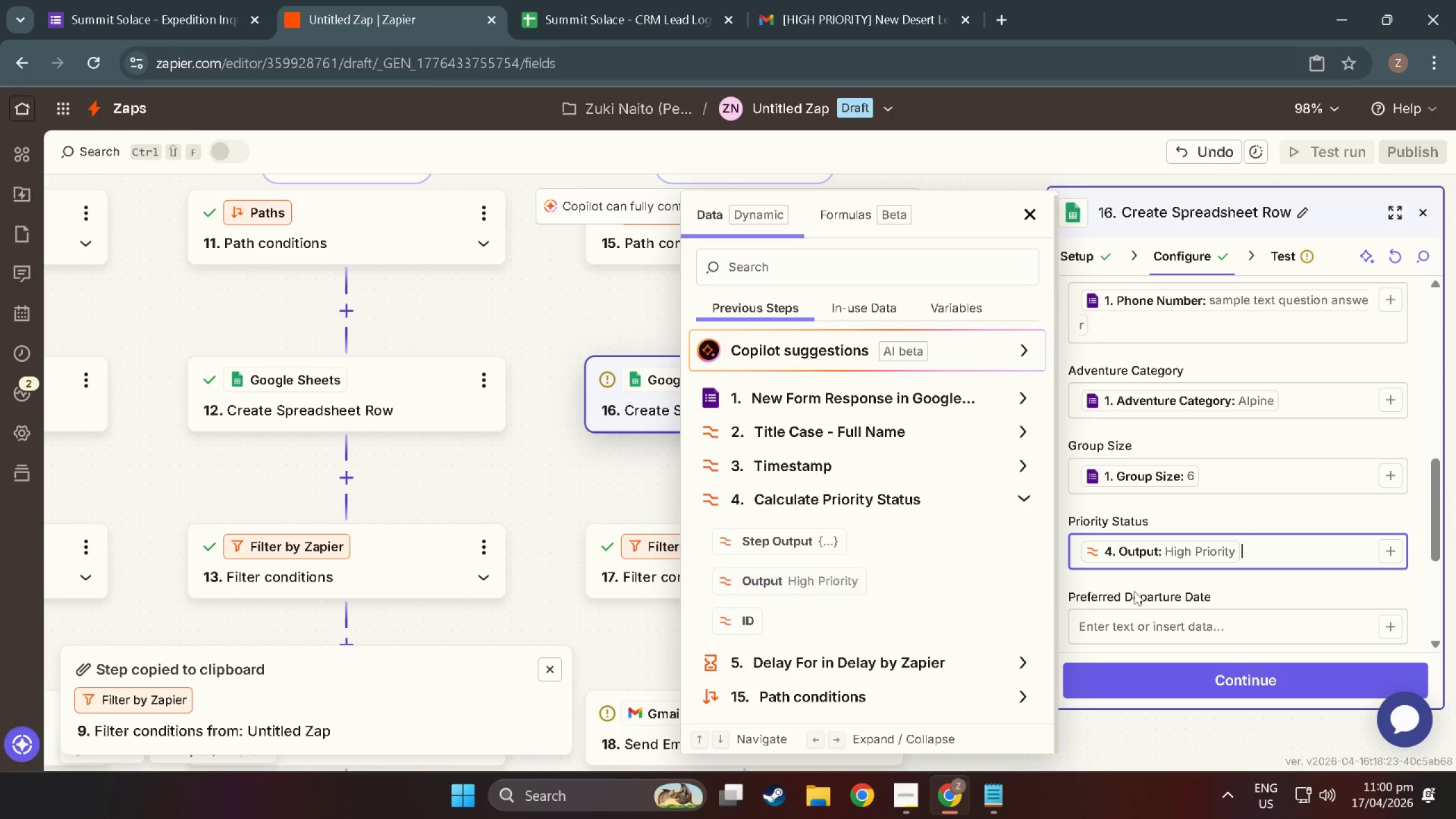 
scroll: coordinate [1217, 597], scroll_direction: down, amount: 3.0
 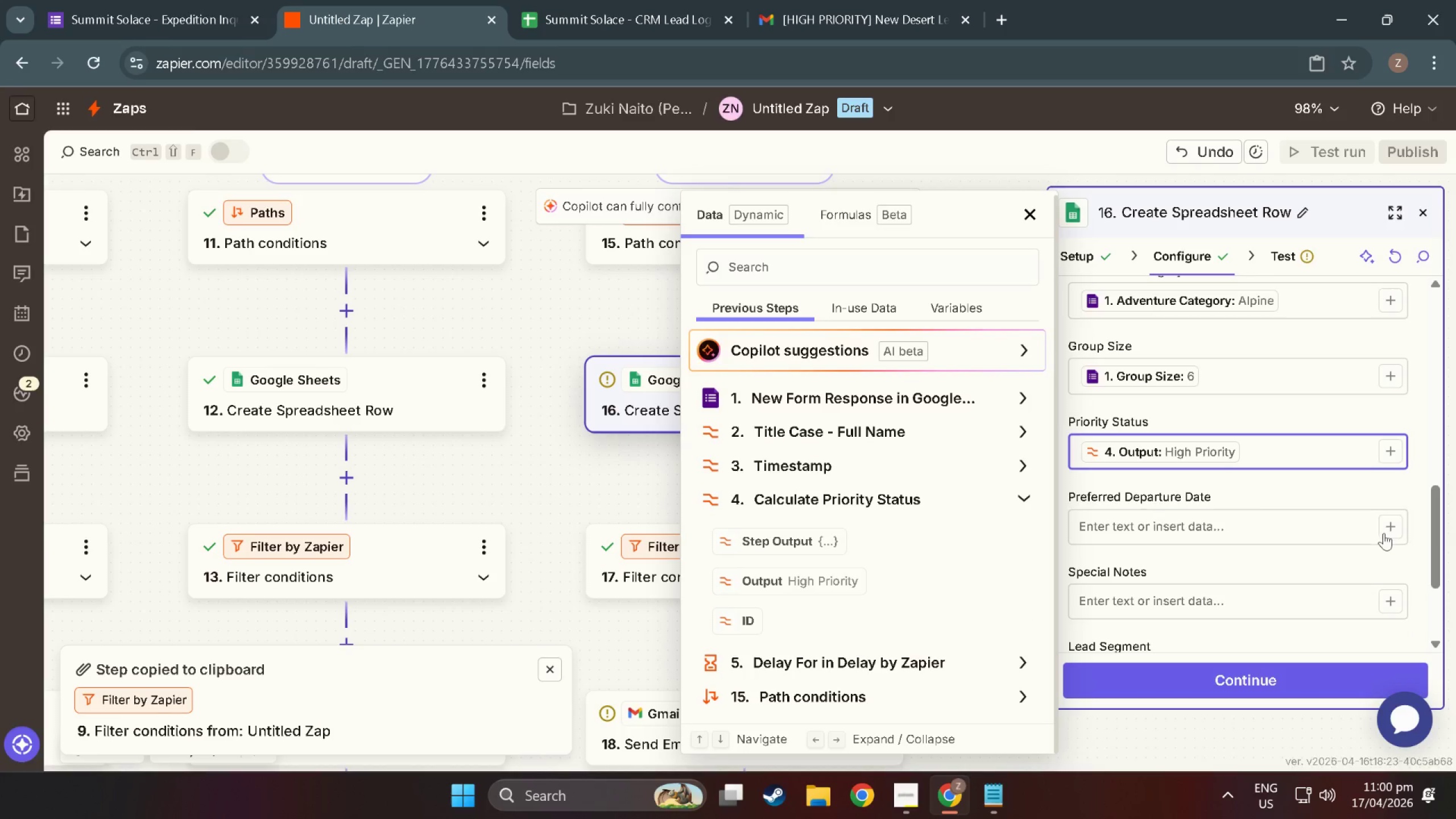 
left_click([1384, 532])
 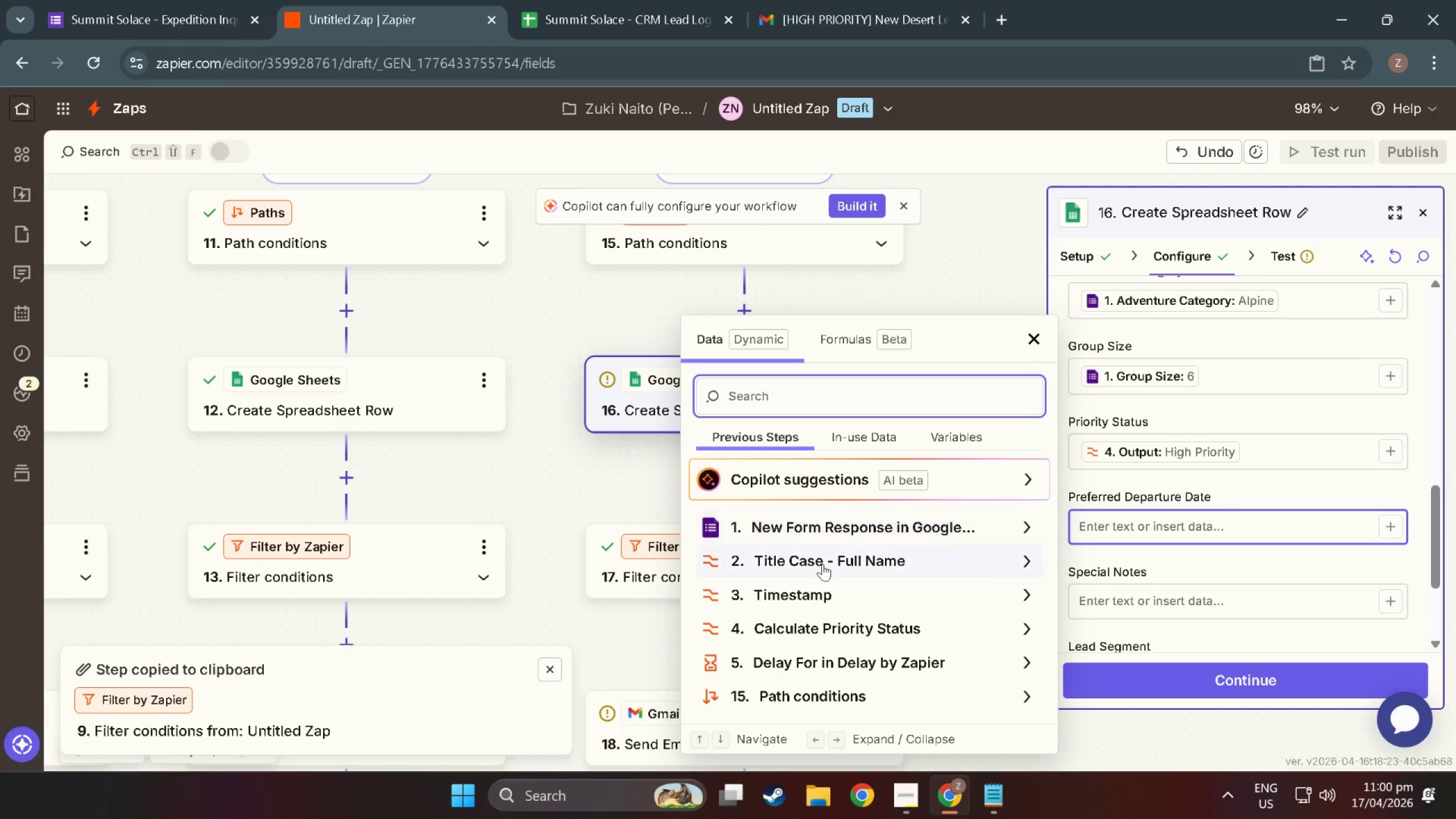 
left_click([787, 512])
 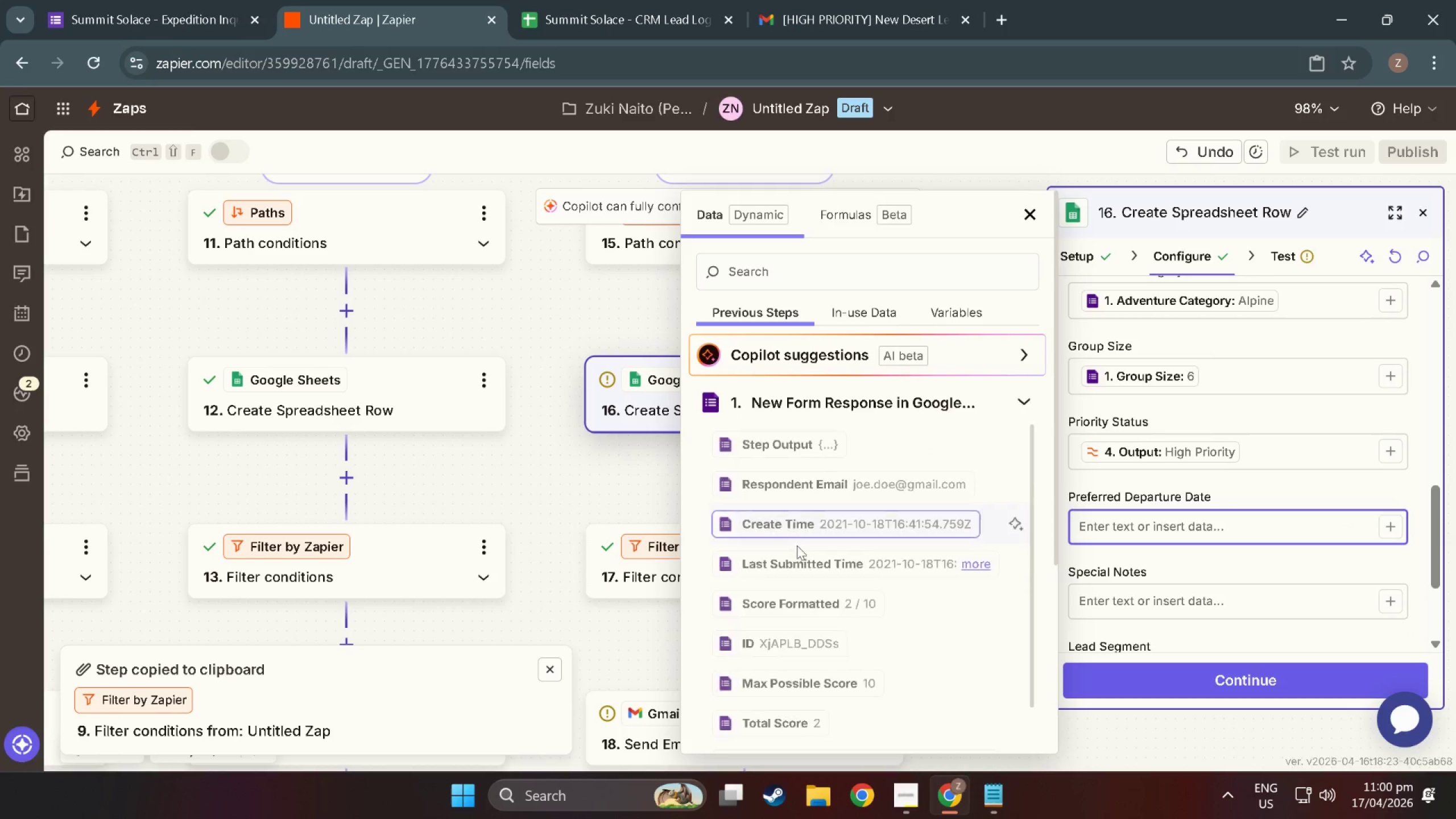 
scroll: coordinate [824, 629], scroll_direction: down, amount: 17.0
 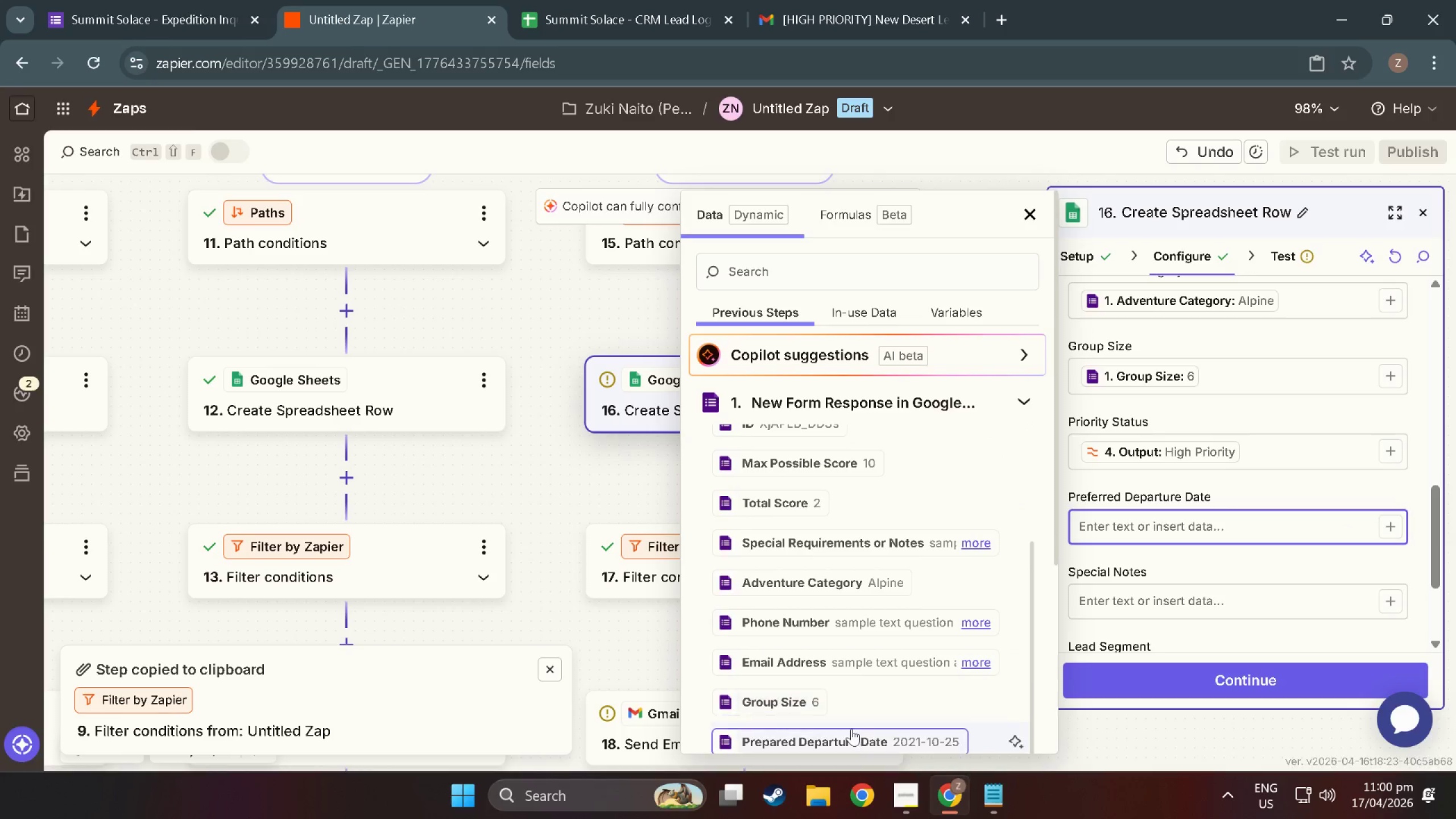 
left_click([851, 729])
 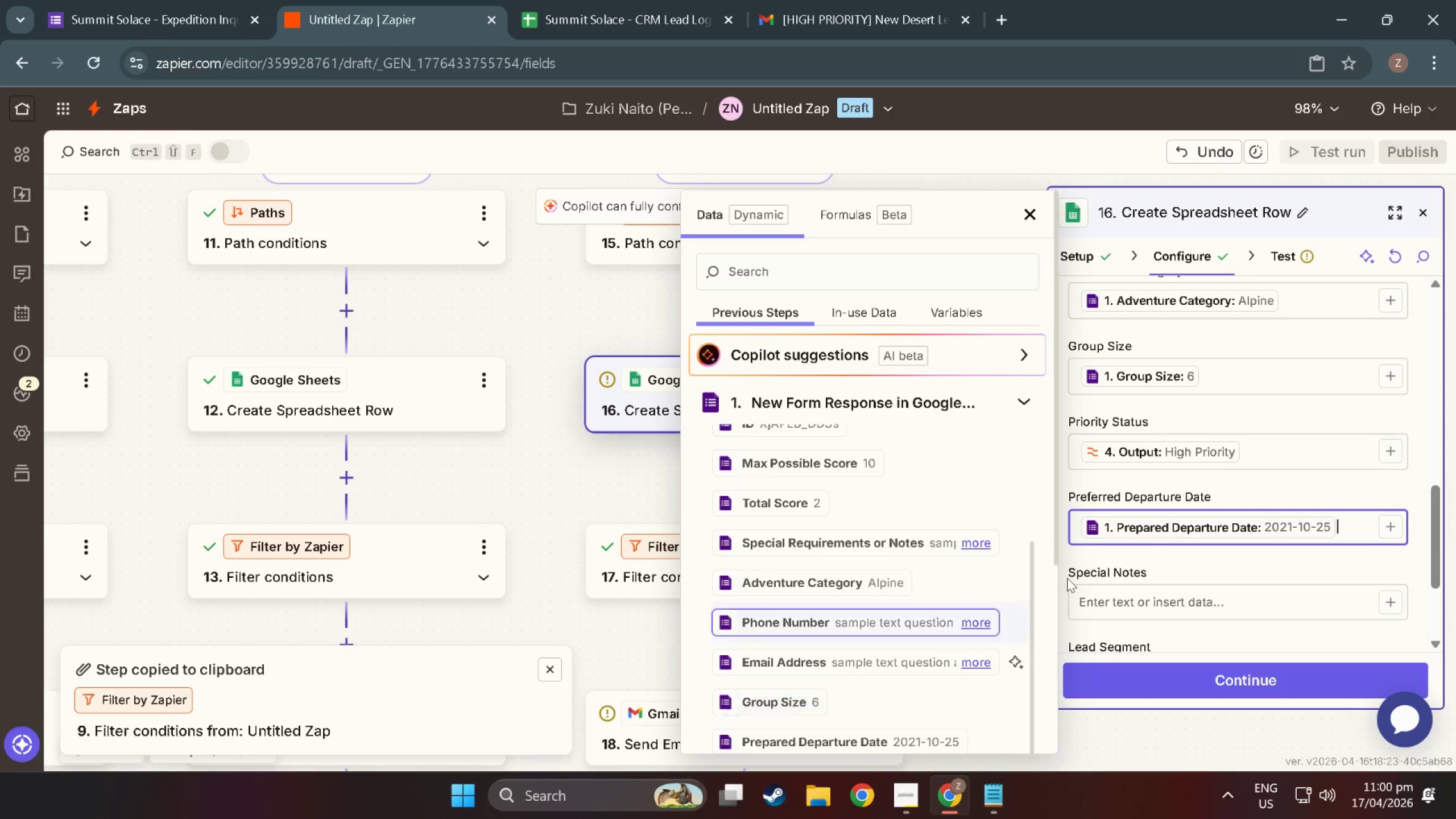 
scroll: coordinate [1131, 556], scroll_direction: down, amount: 3.0
 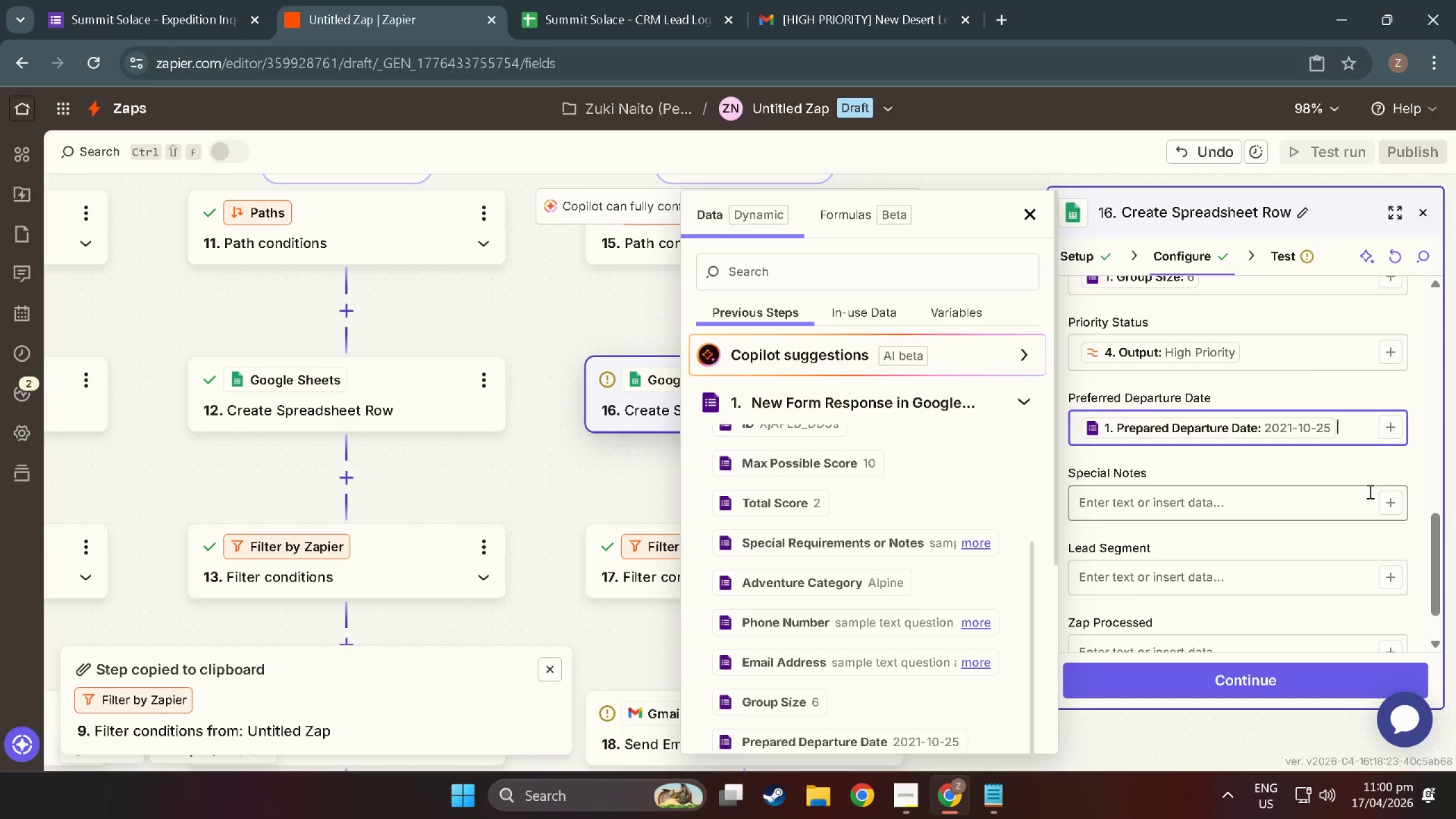 
left_click([1388, 500])
 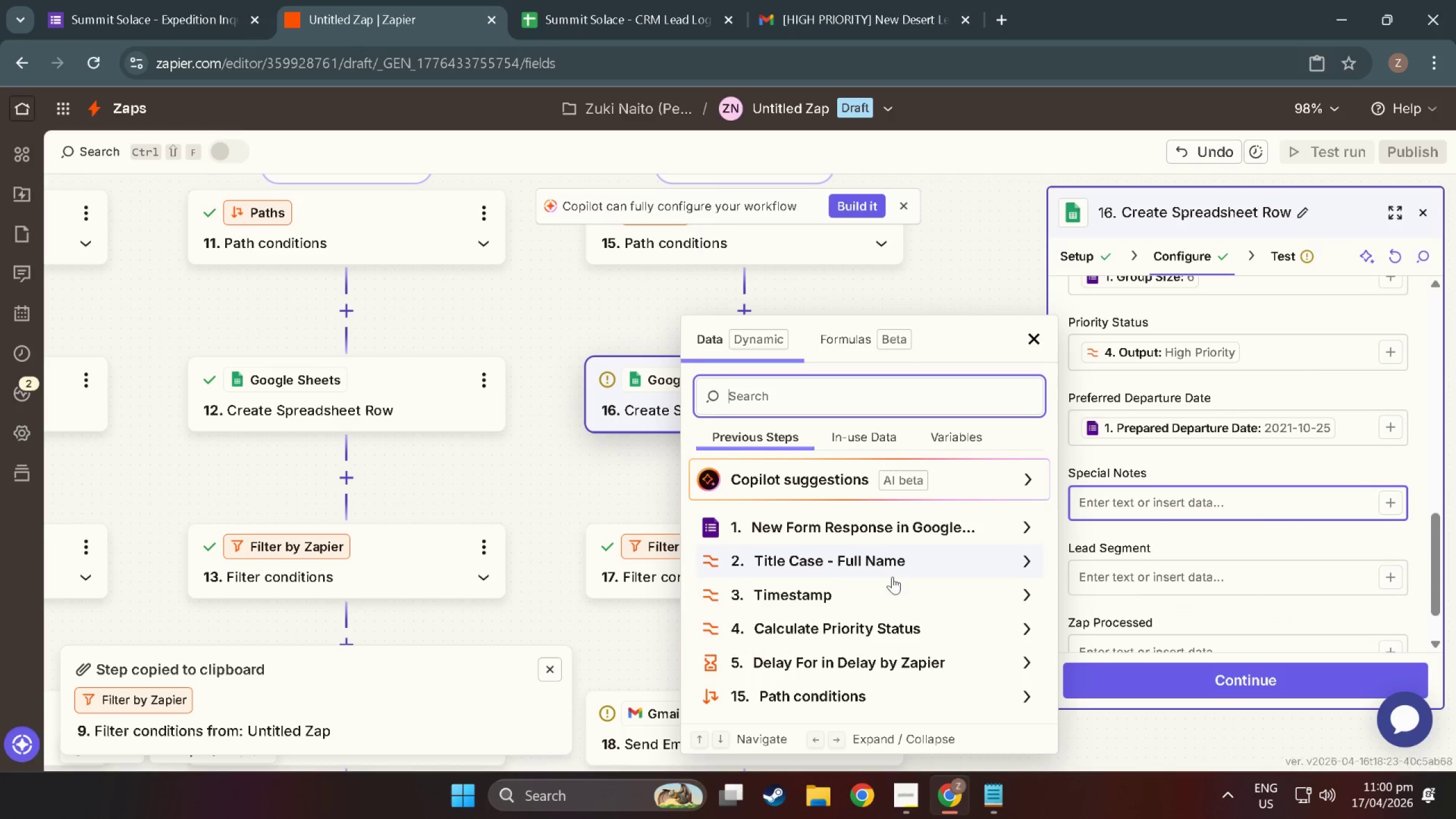 
scroll: coordinate [882, 614], scroll_direction: down, amount: 1.0
 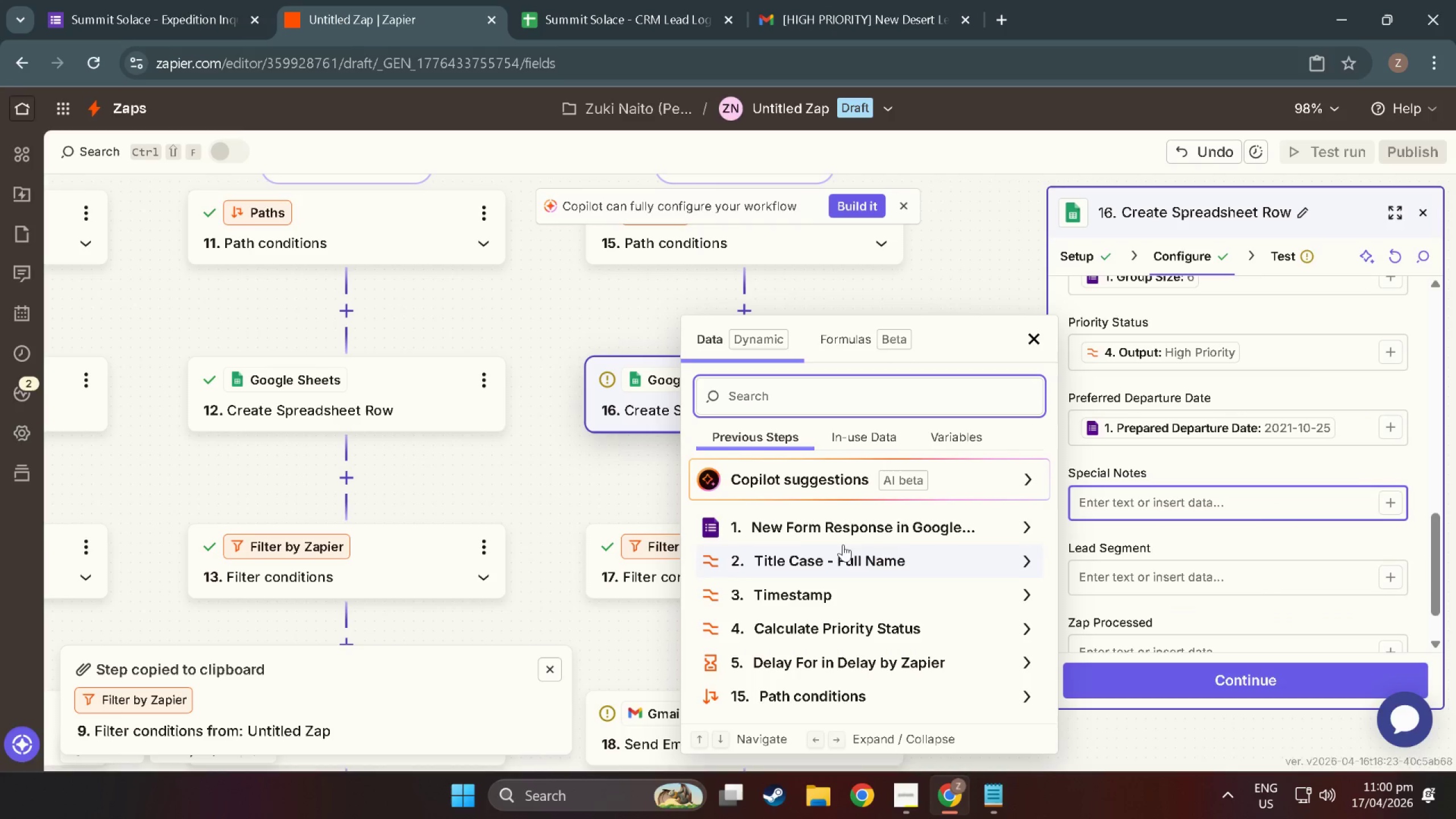 
left_click([843, 526])
 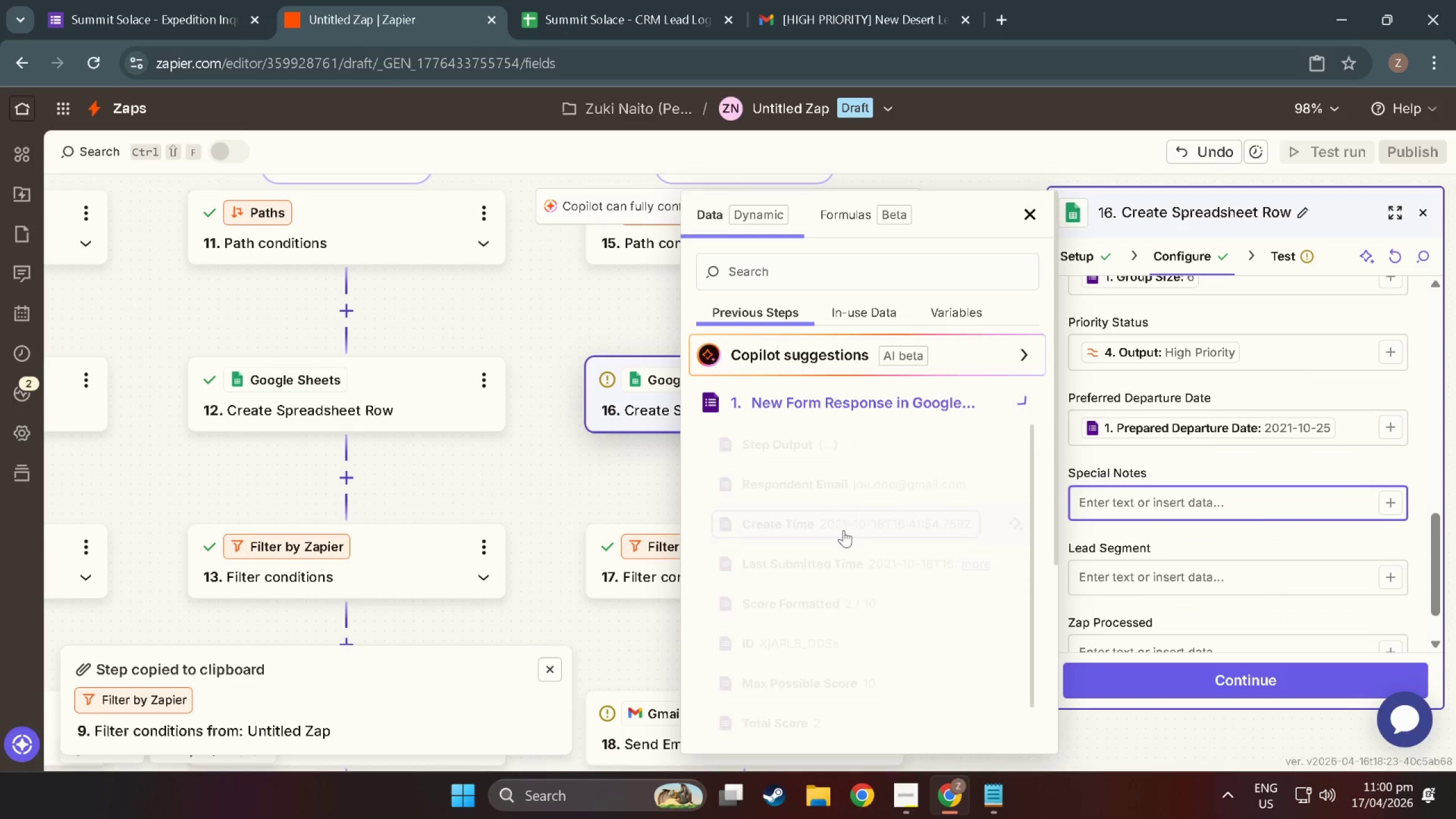 
scroll: coordinate [849, 594], scroll_direction: down, amount: 8.0
 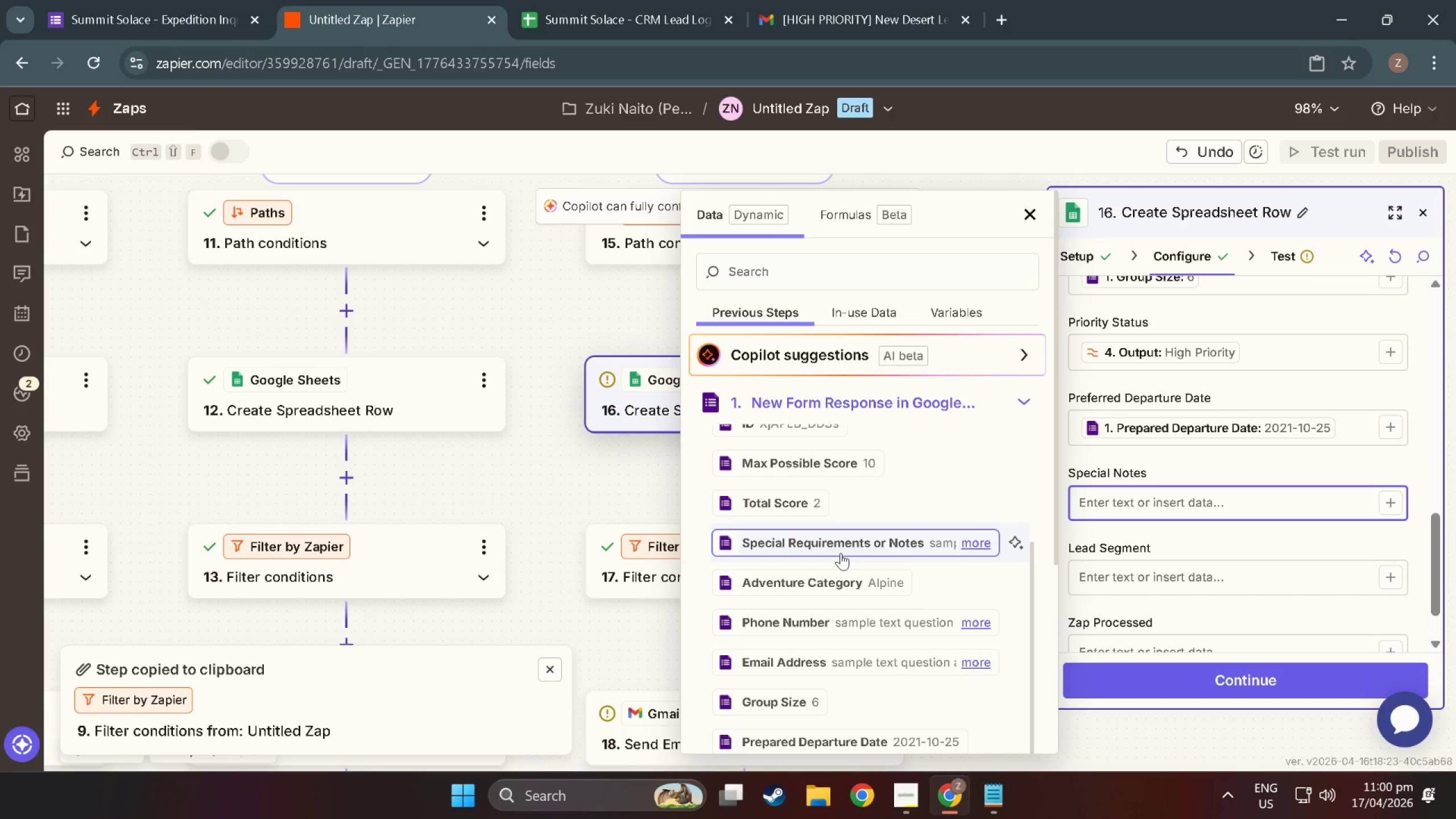 
left_click([841, 553])
 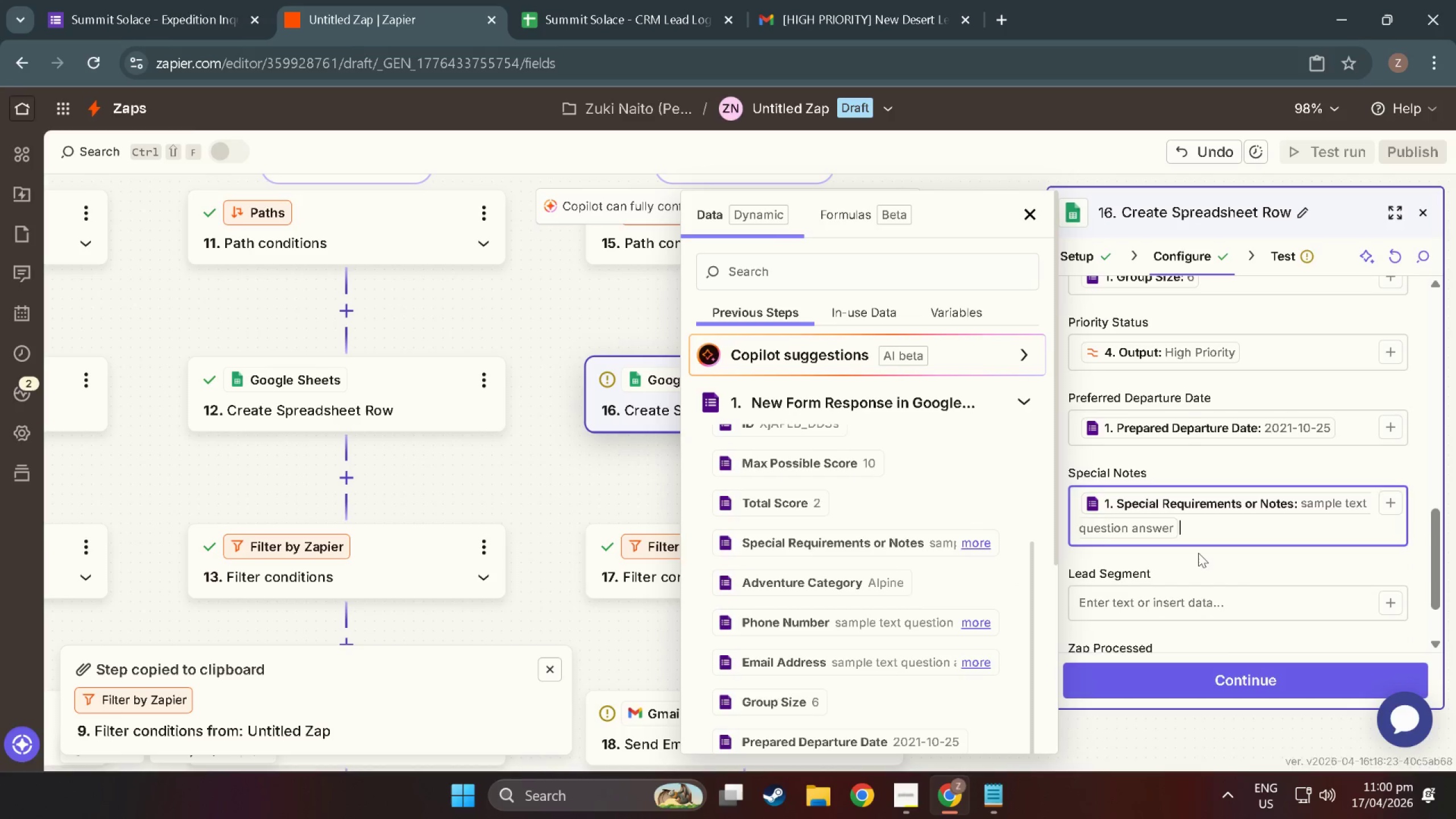 
scroll: coordinate [1199, 553], scroll_direction: down, amount: 2.0
 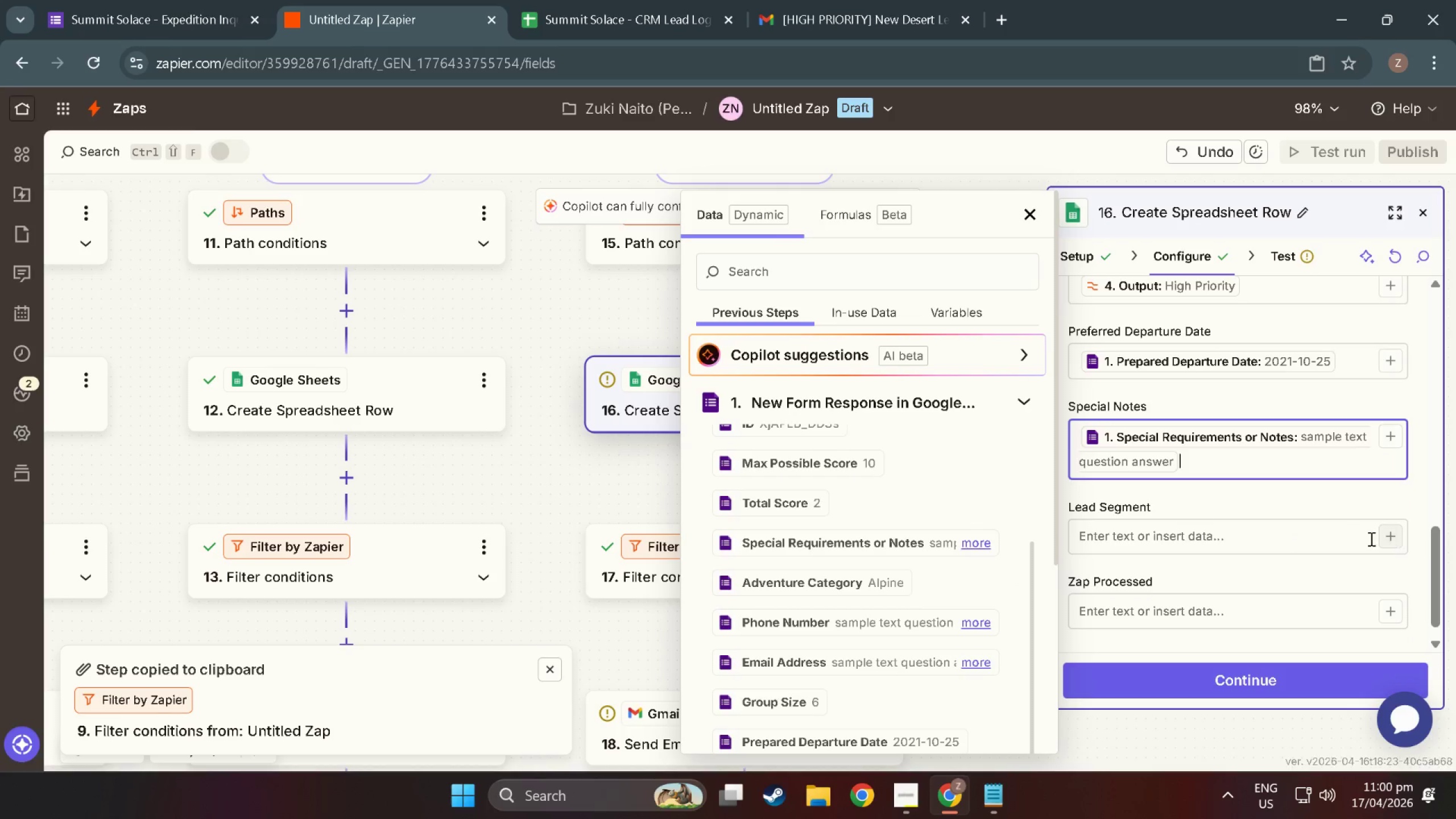 
left_click([1251, 542])
 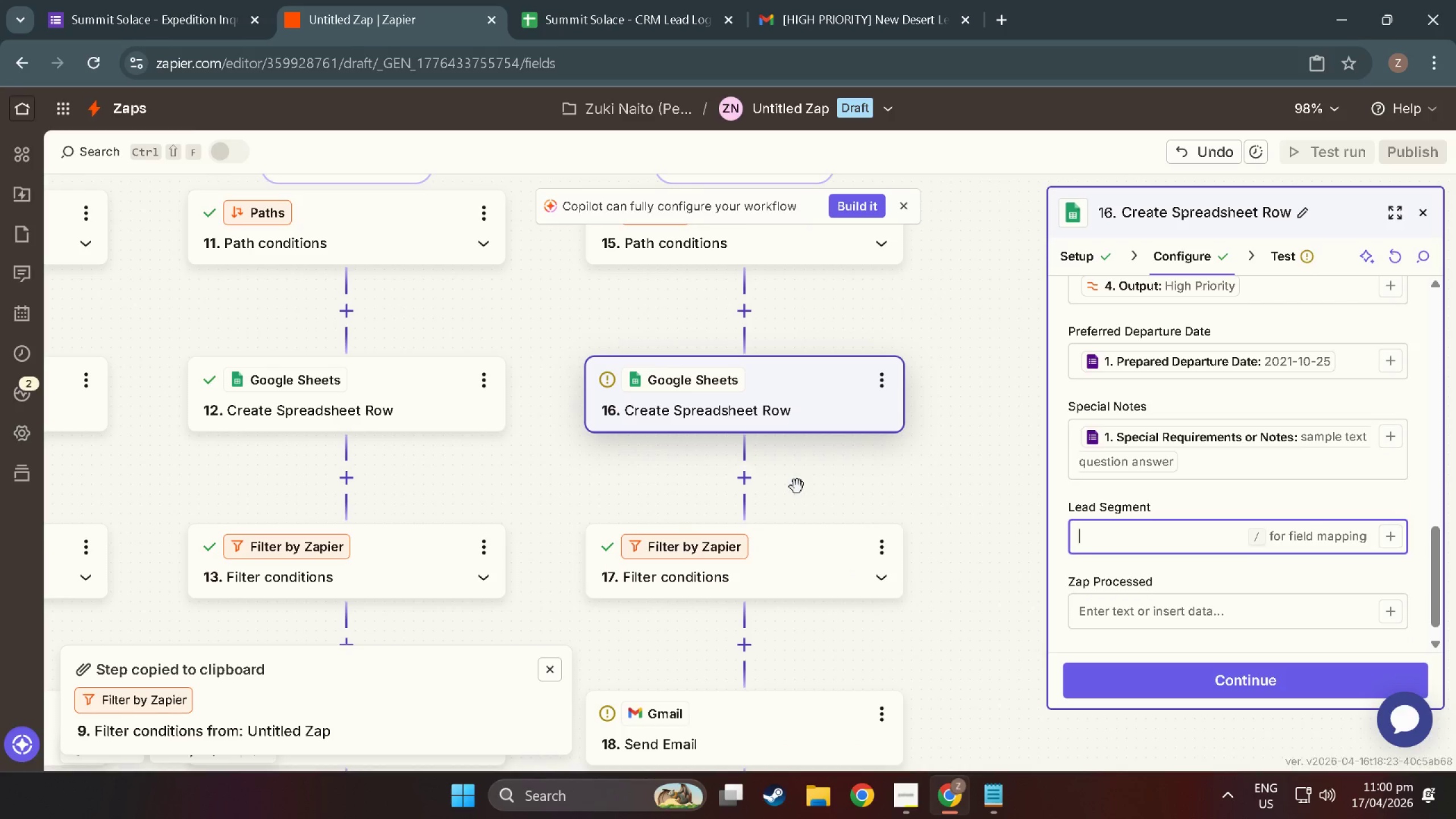 
wait(6.03)
 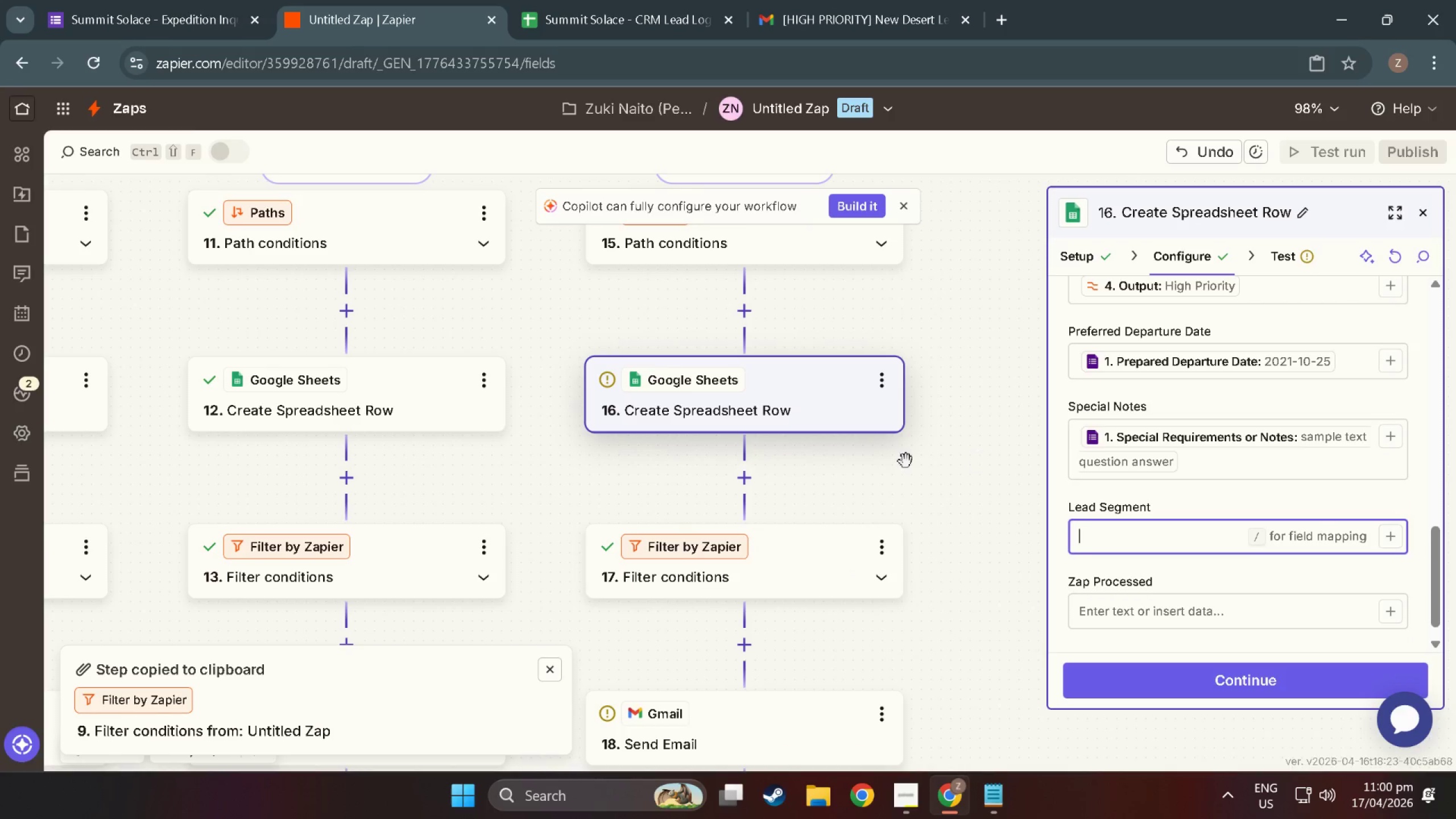 
left_click([1123, 540])
 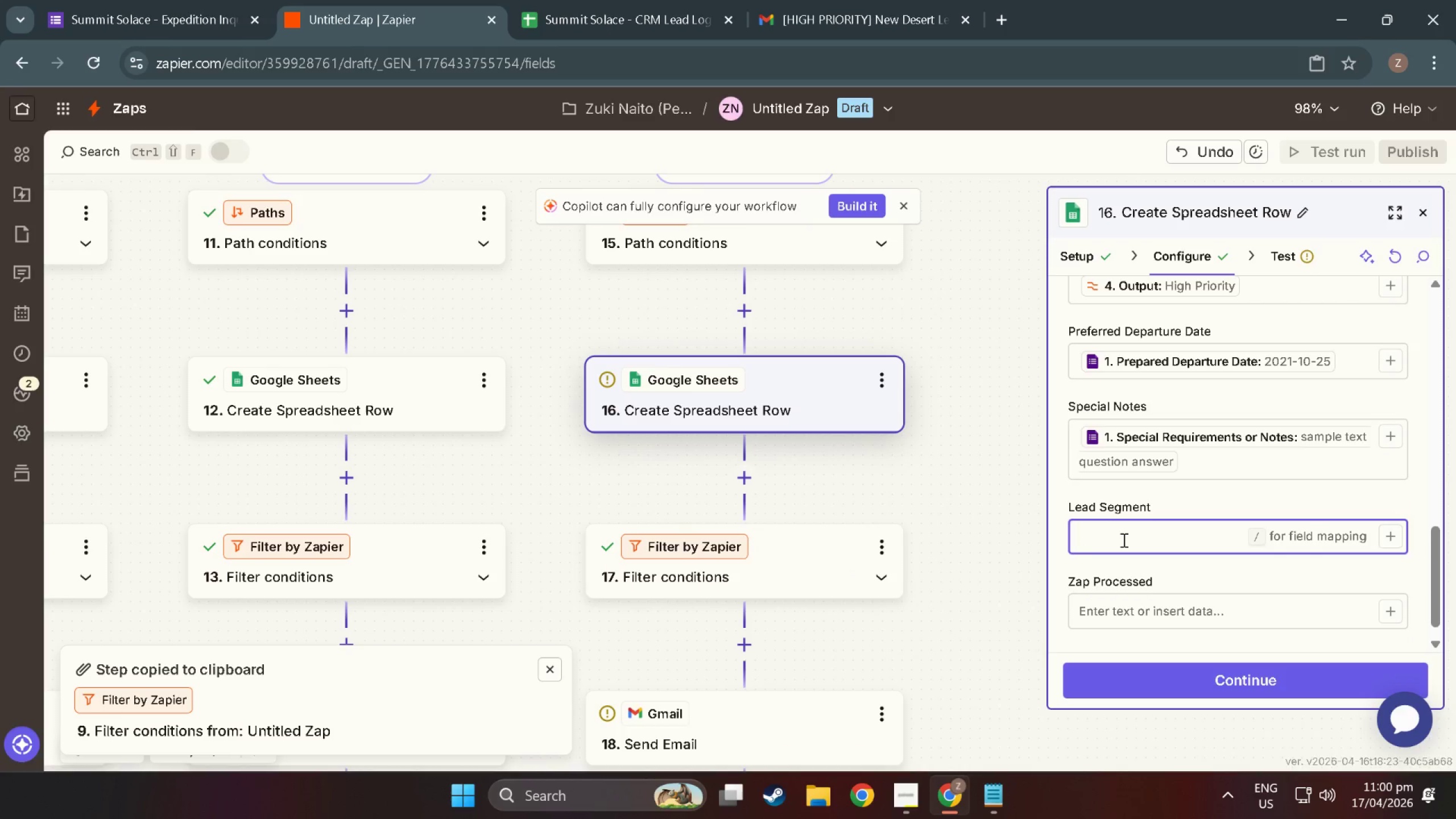 
type(Coastal)
 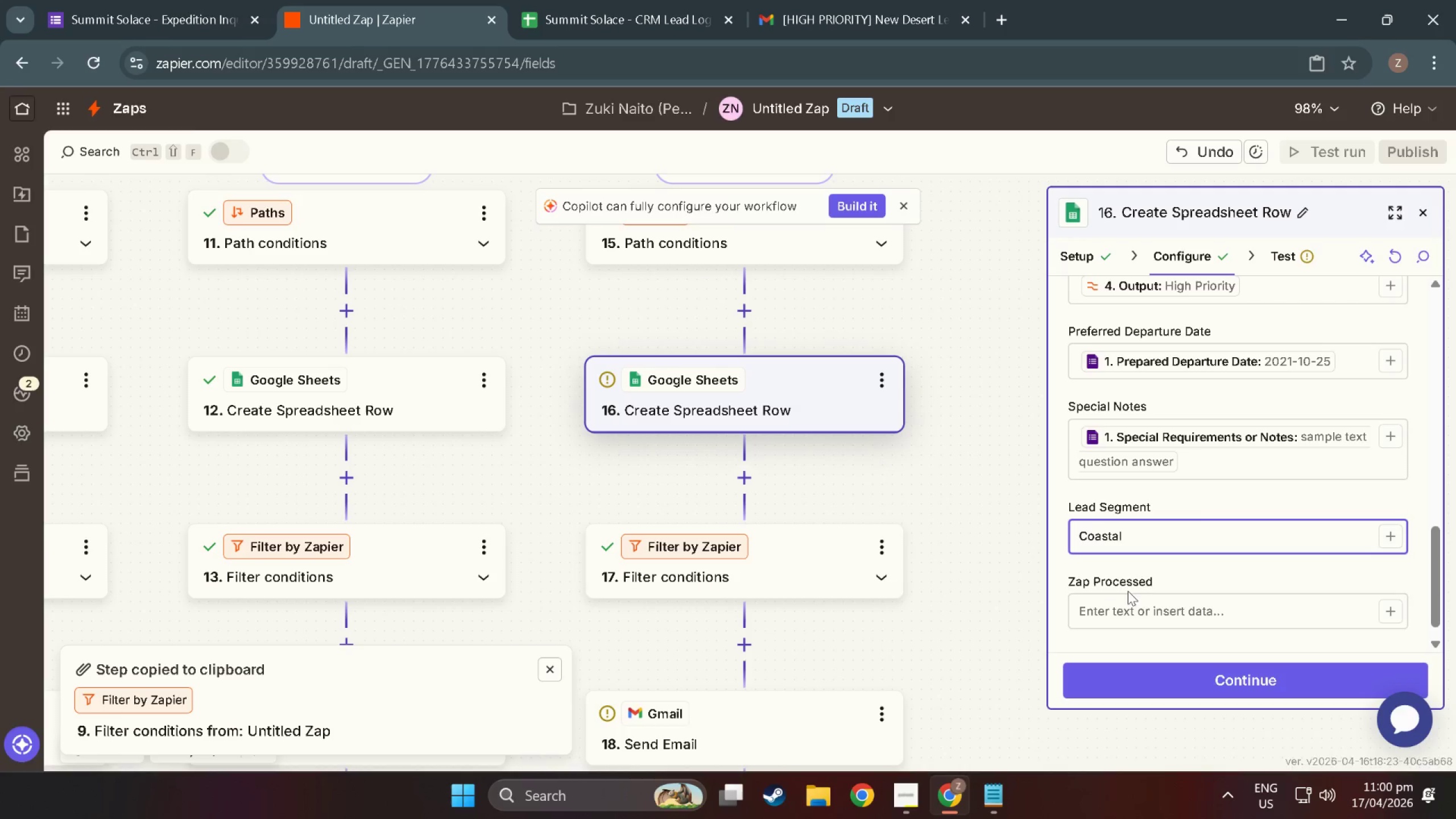 
left_click([1142, 622])
 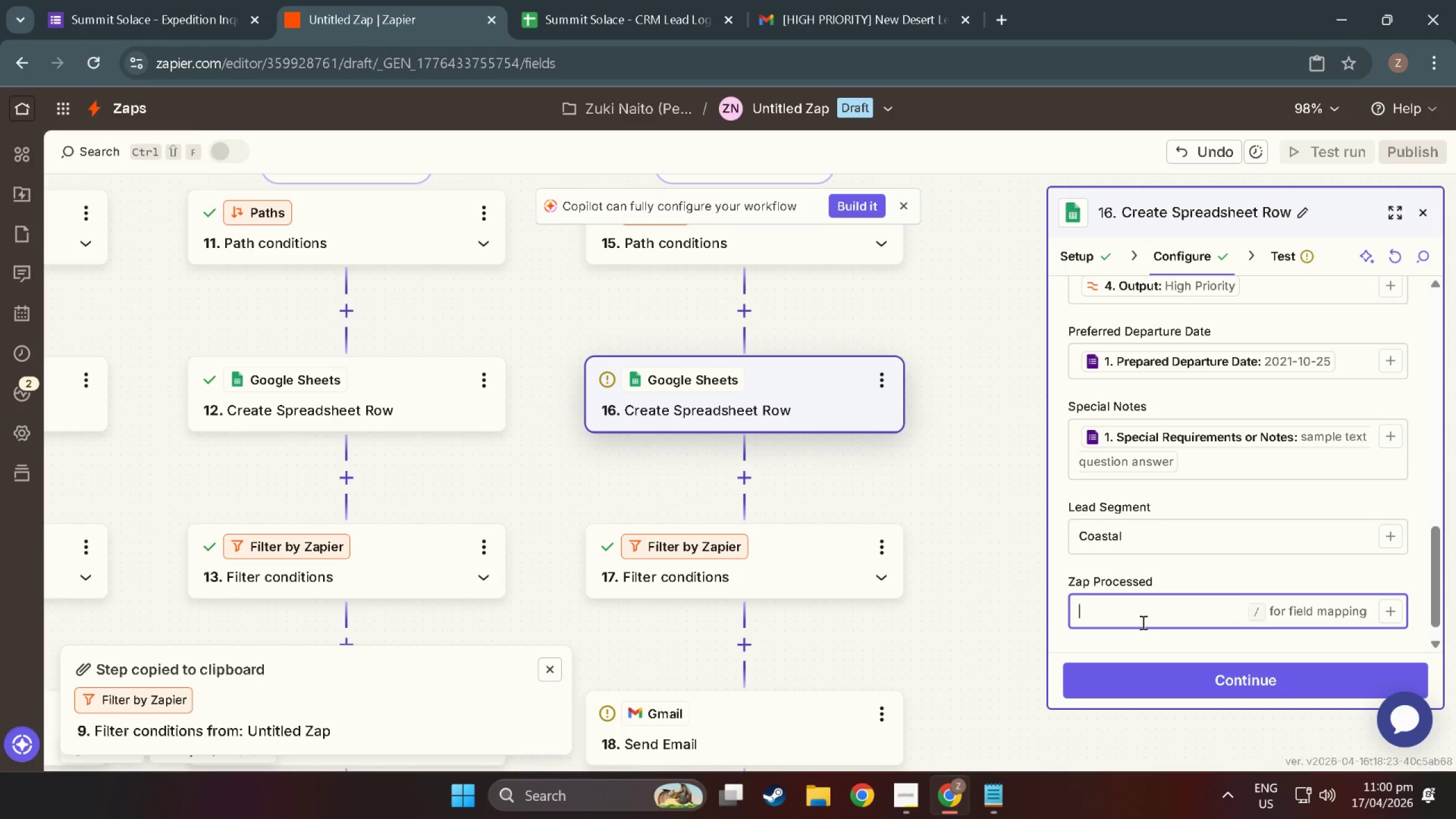 
type(Yes)
 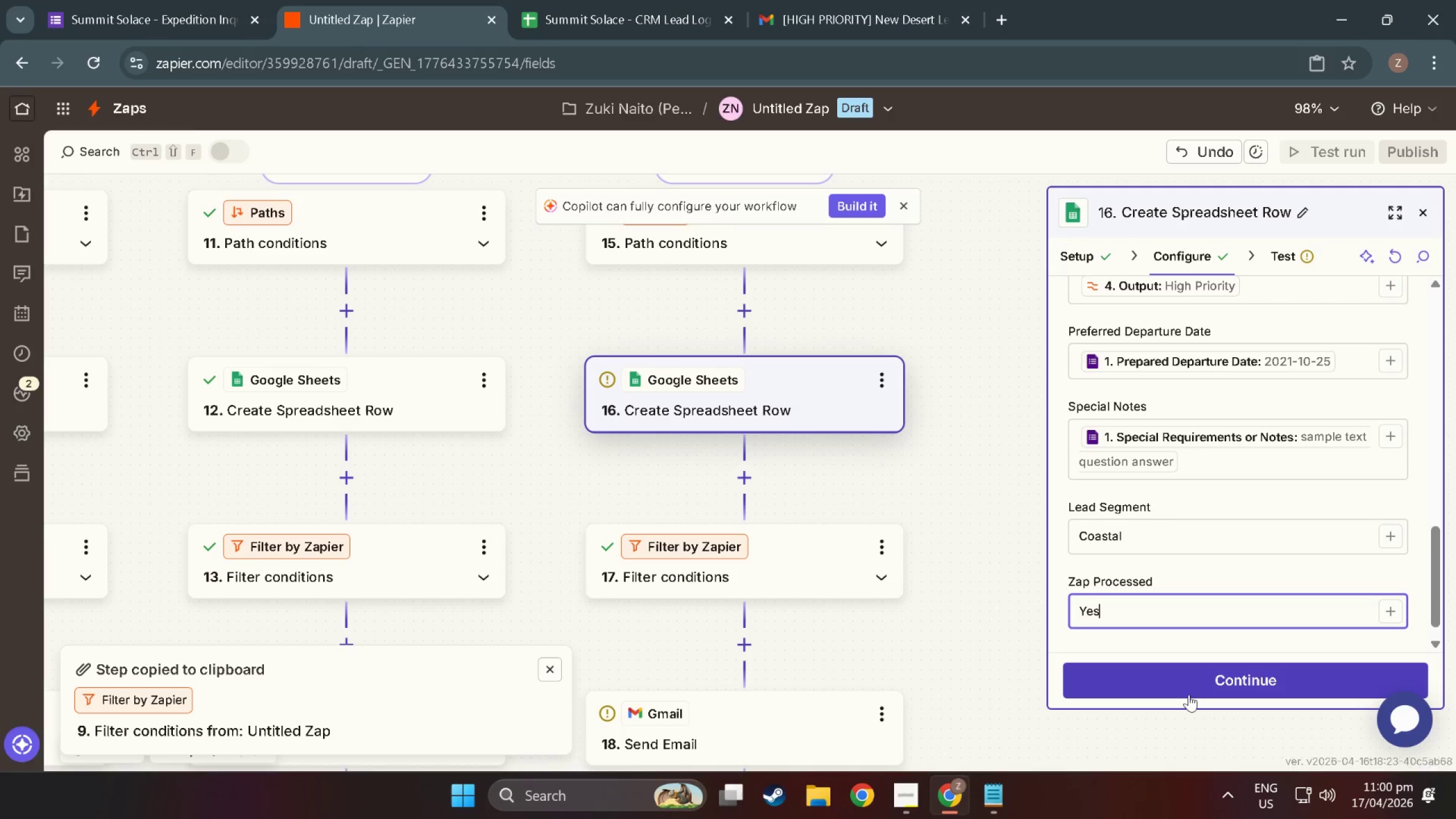 
left_click([1184, 675])
 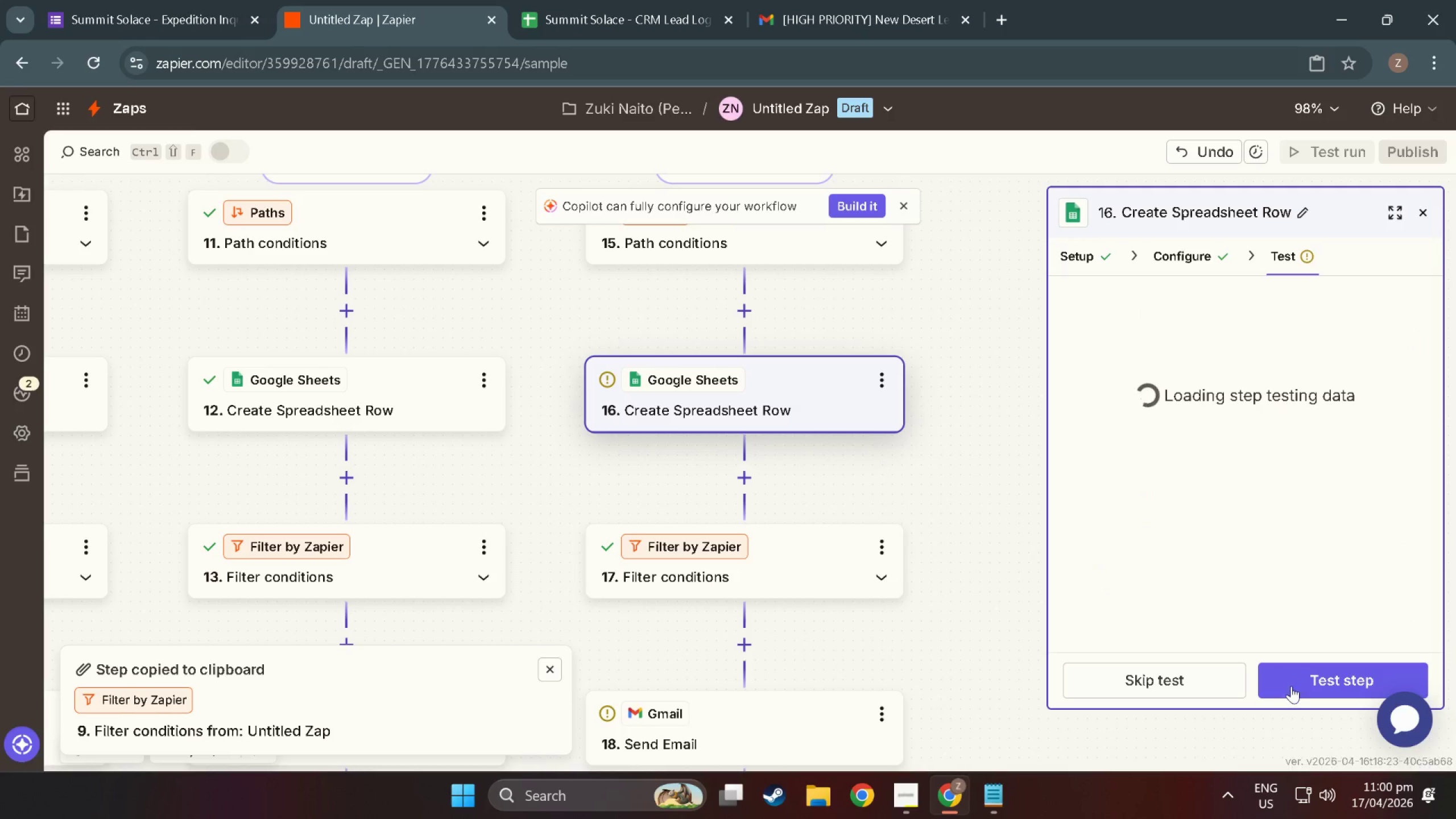 
left_click([1291, 688])
 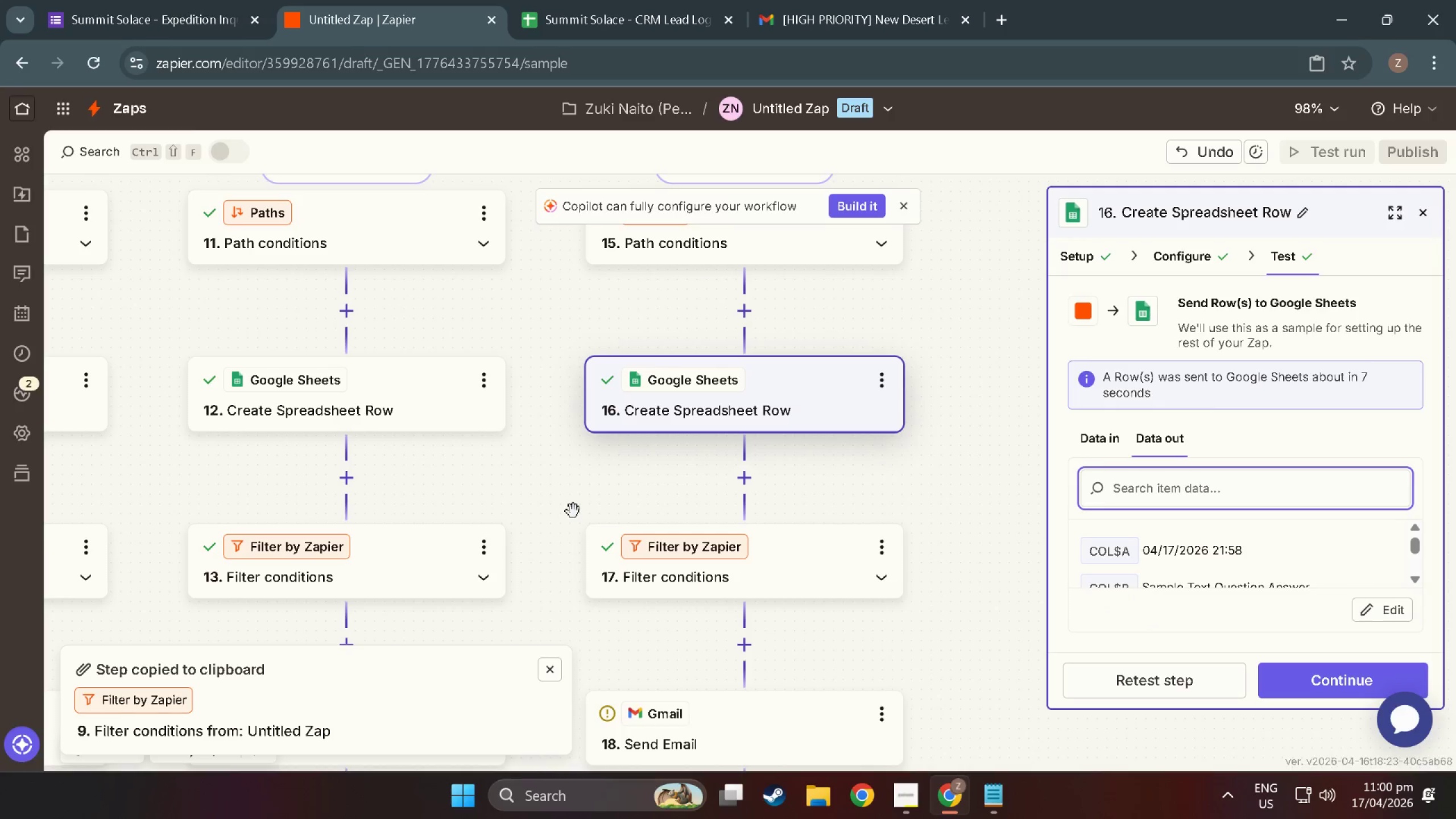 
wait(6.19)
 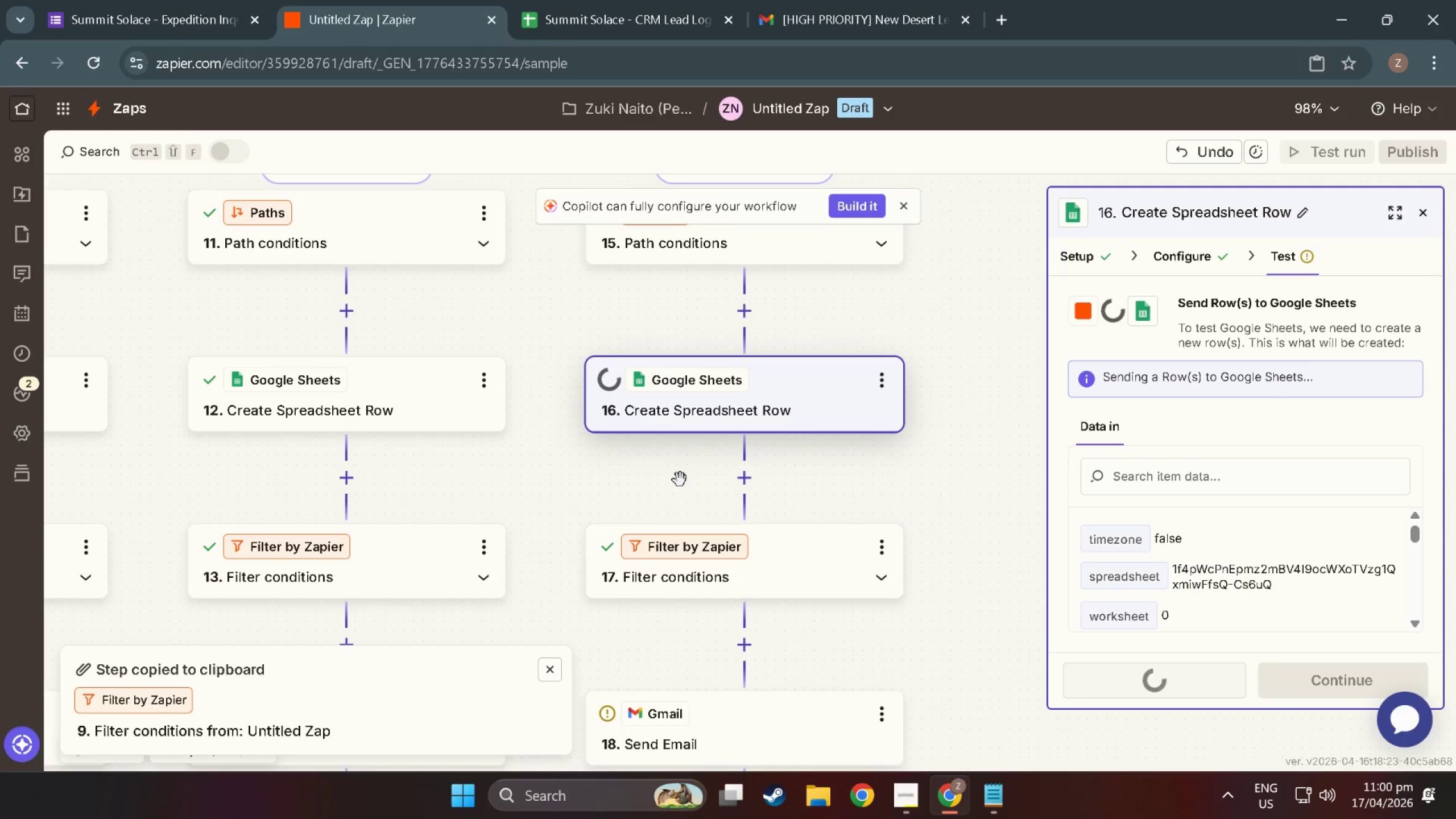 
left_click([697, 733])
 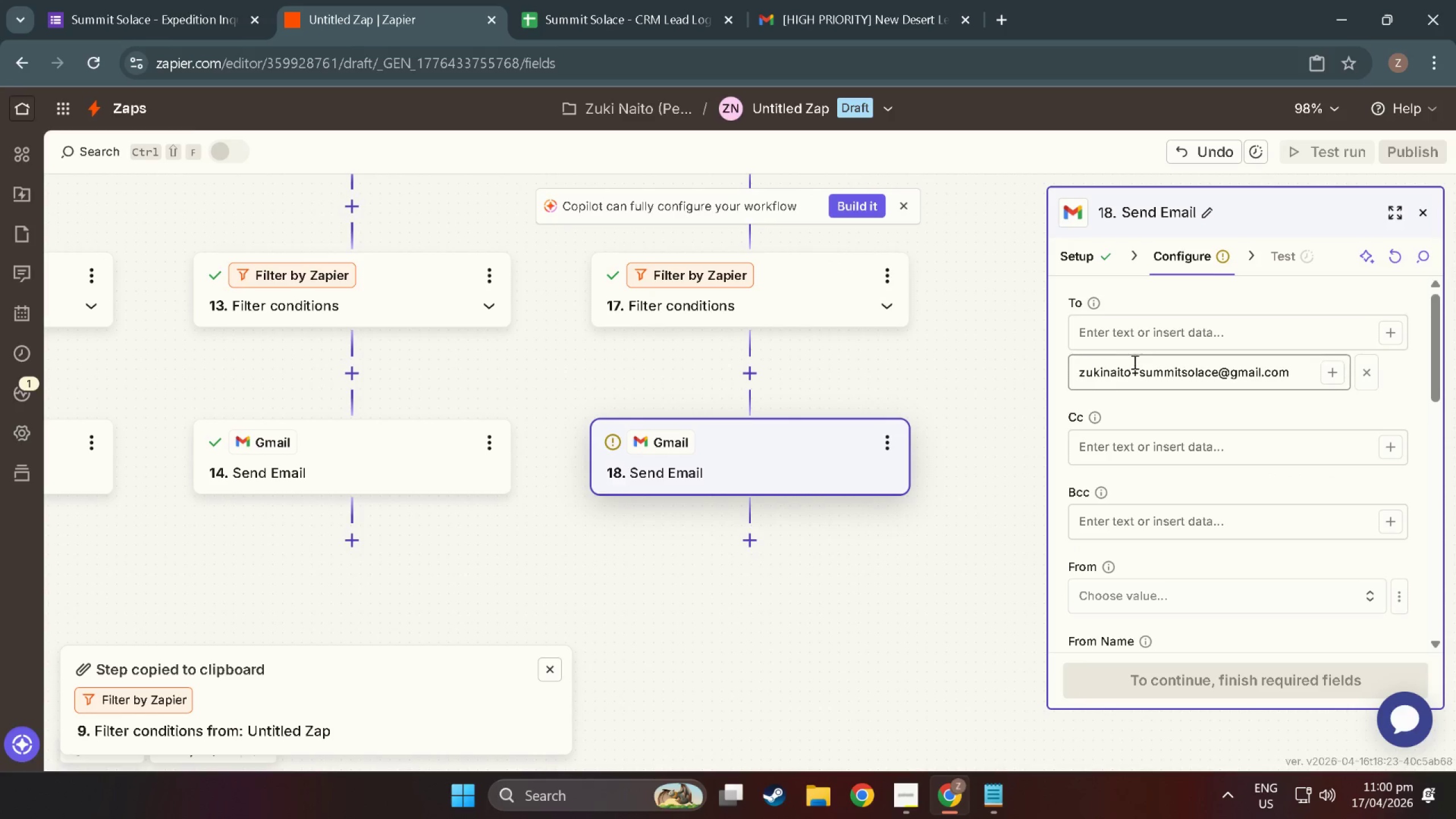 
scroll: coordinate [1141, 519], scroll_direction: down, amount: 7.0
 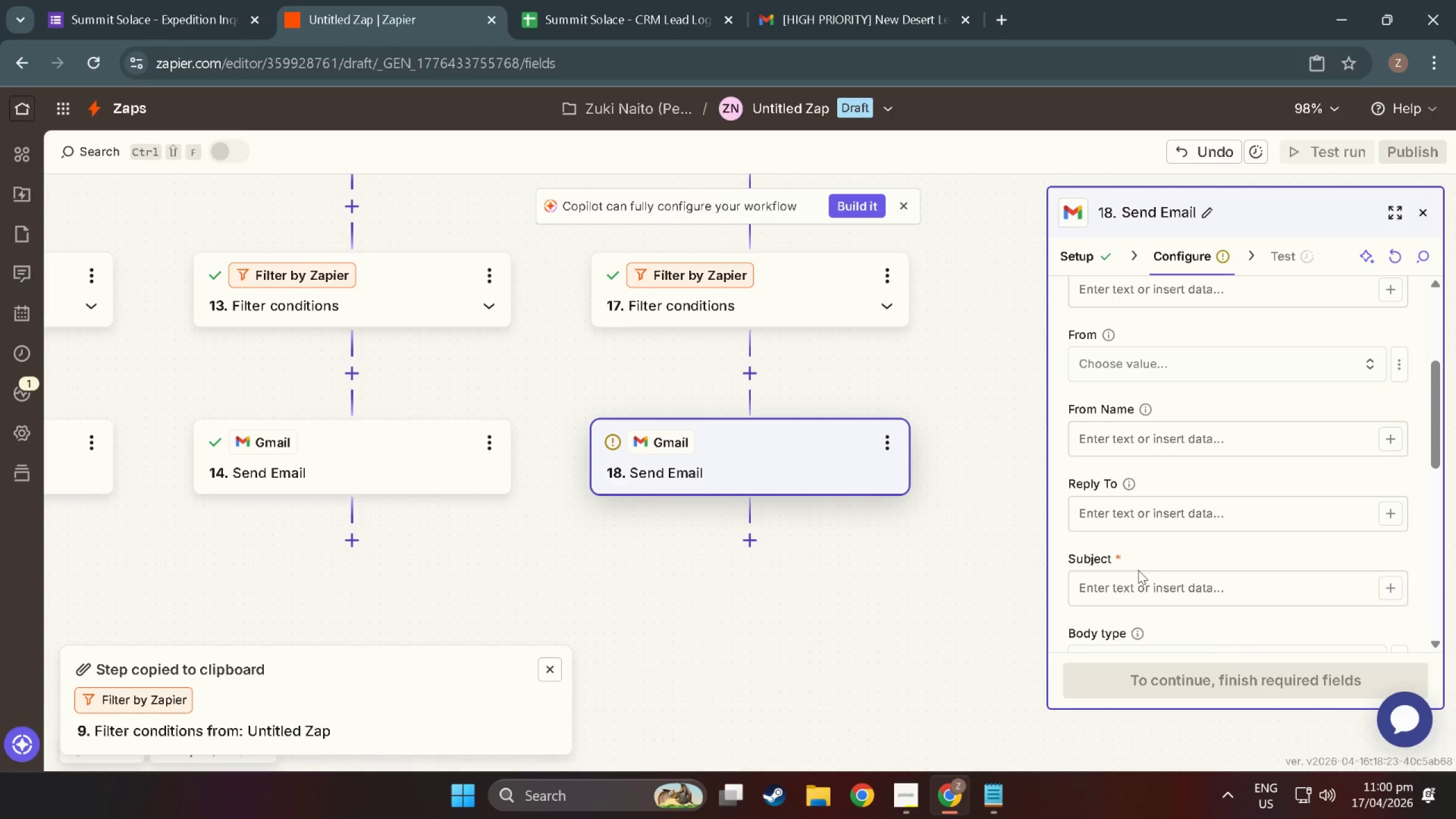 
left_click([1138, 585])
 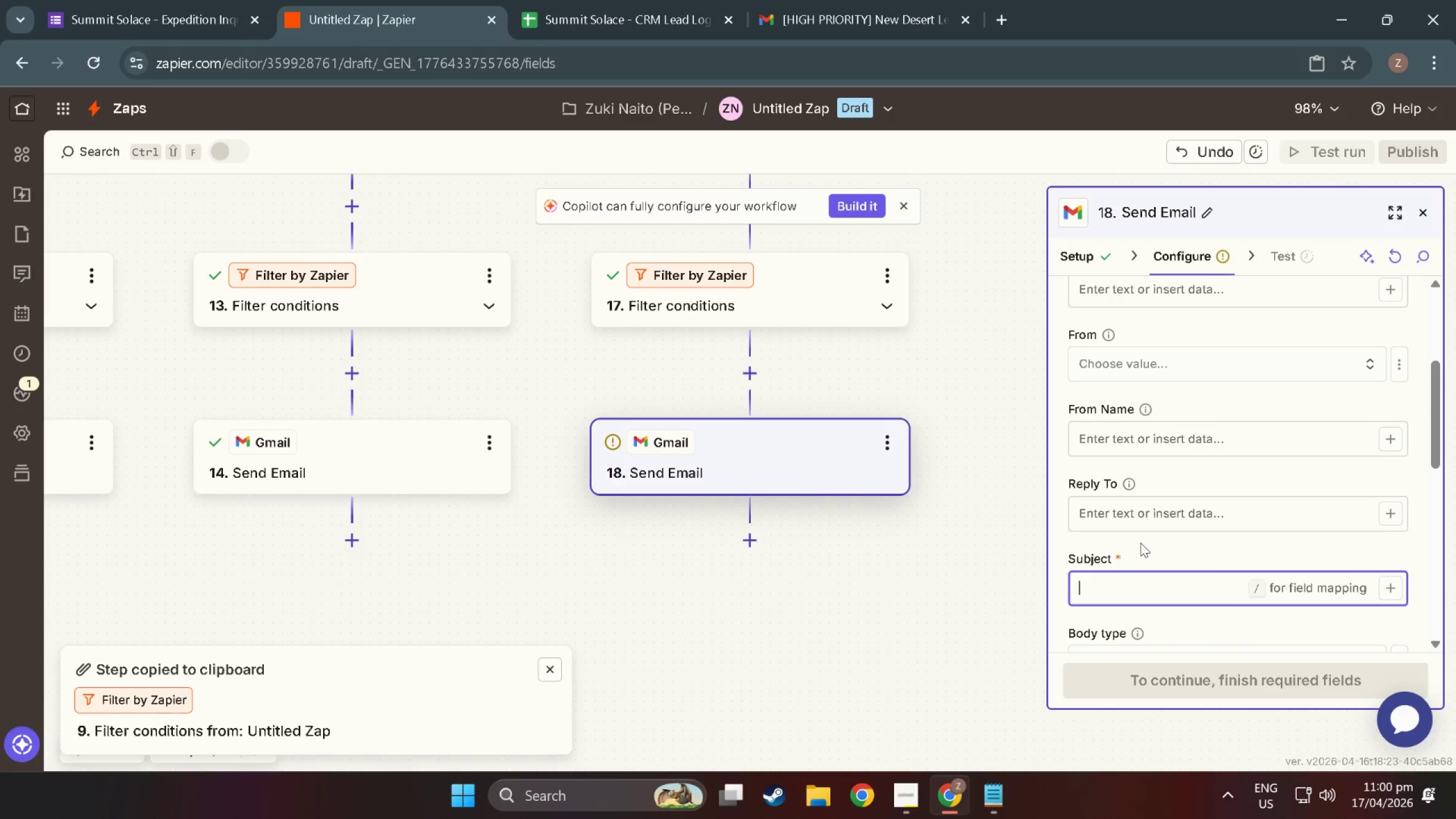 
type({)
key(Backspace)
type([HIGH PRIORIITY)
key(Backspace)
key(Backspace)
key(Backspace)
key(Backspace)
type(i)
key(Backspace)
type(ITY{)
key(Backspace)
type(])
 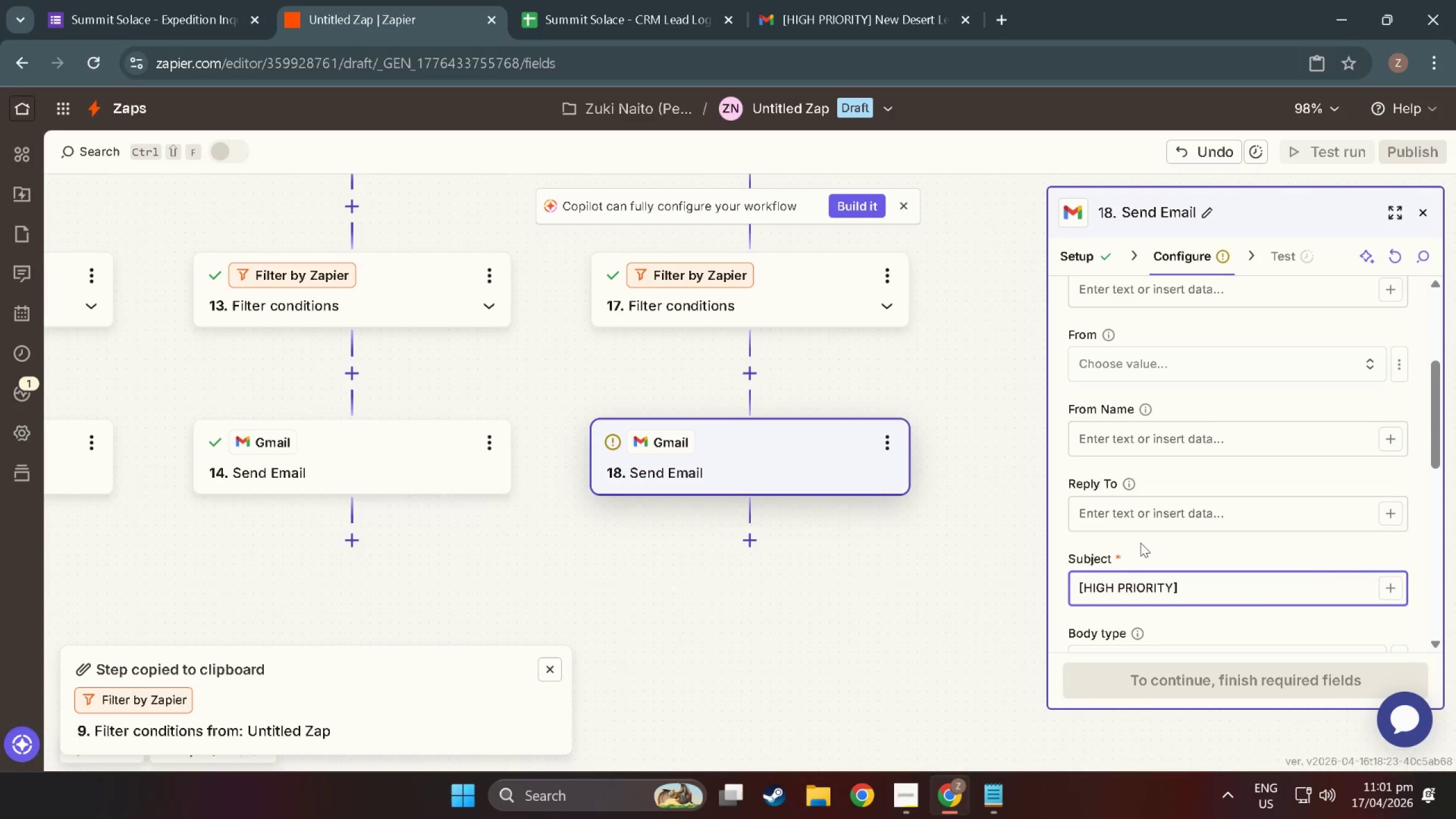 
type( New )
 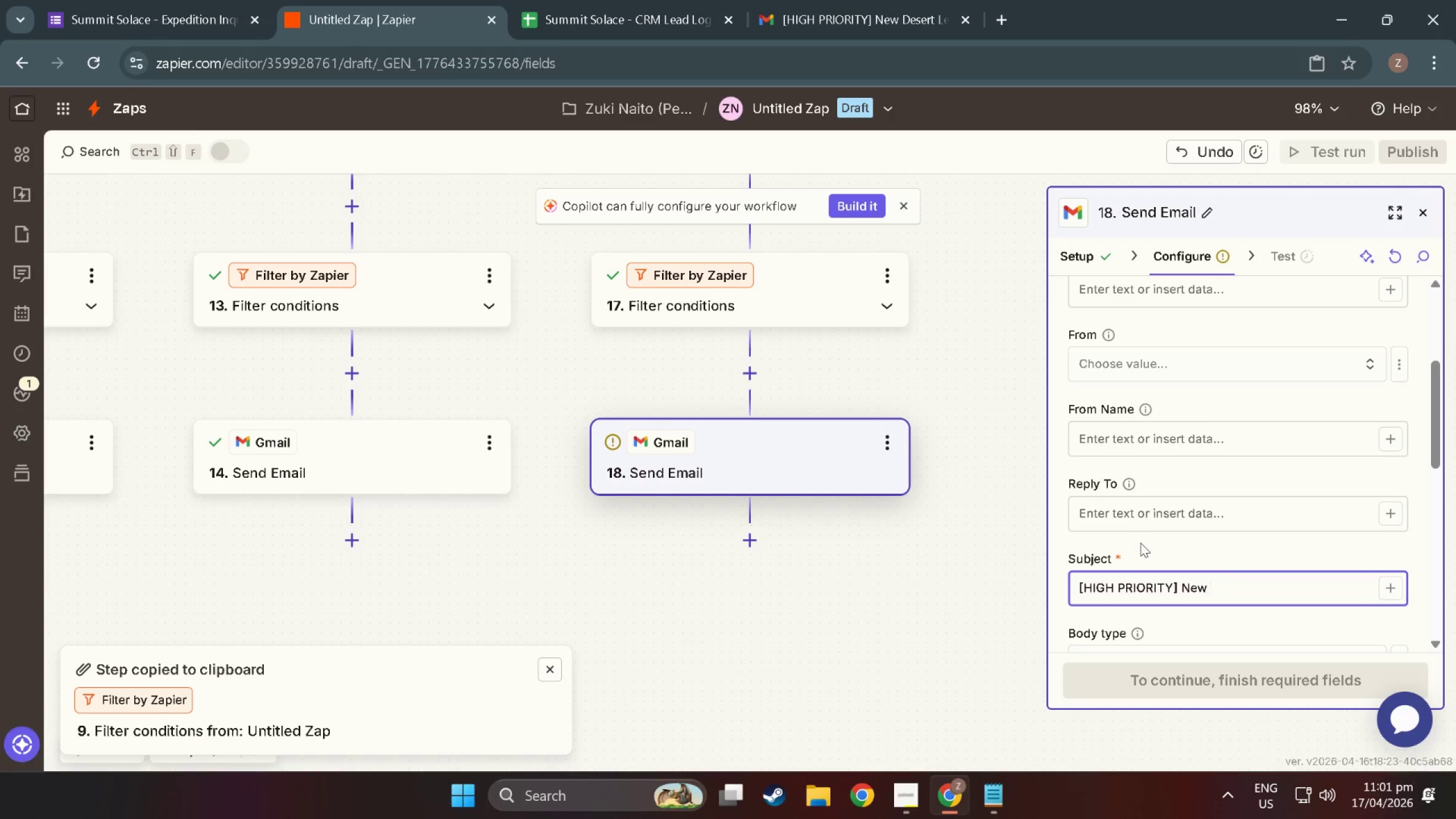 
 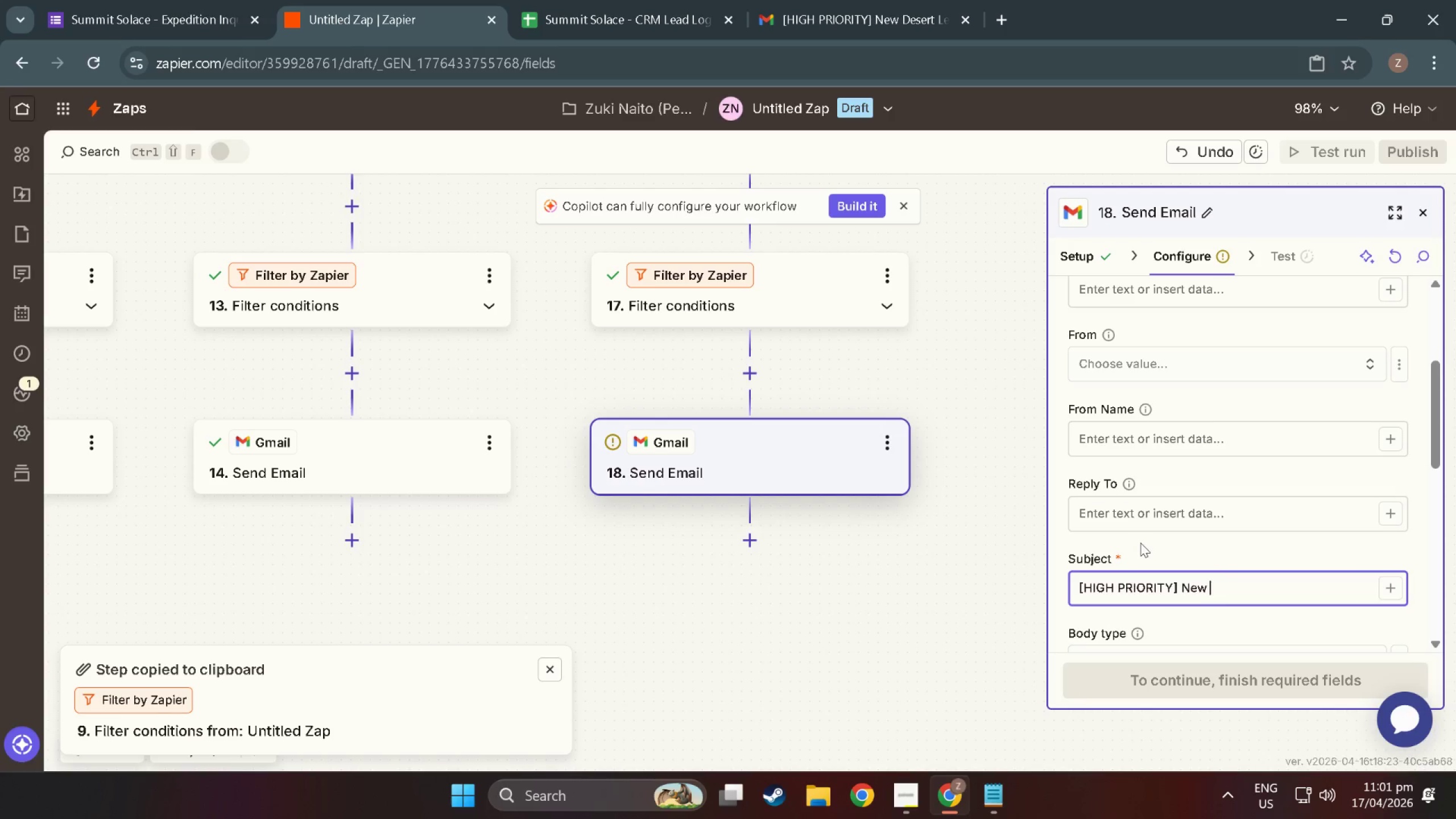 
hold_key(key=ShiftLeft, duration=1.53)
 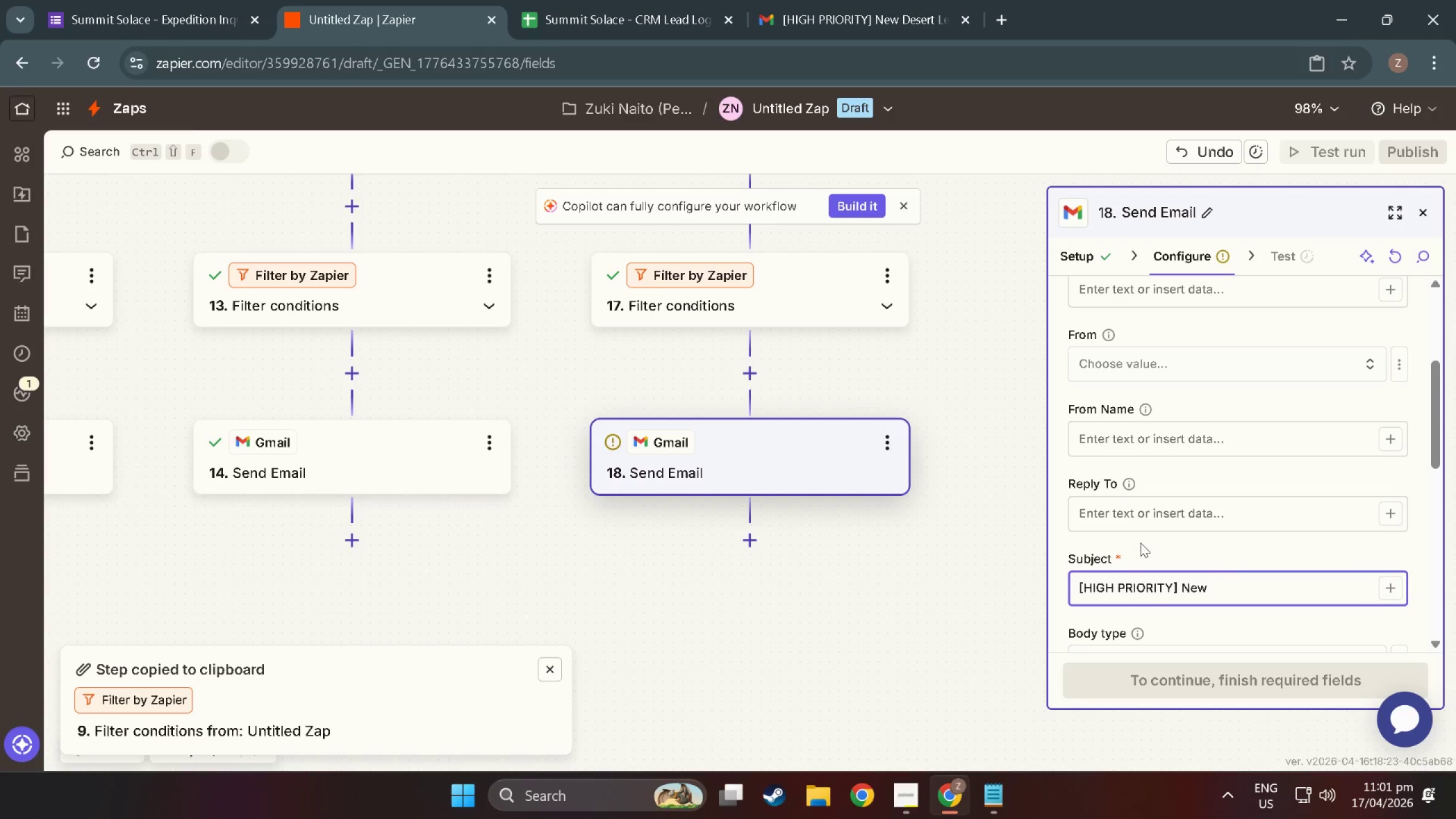 
hold_key(key=ShiftLeft, duration=1.51)
 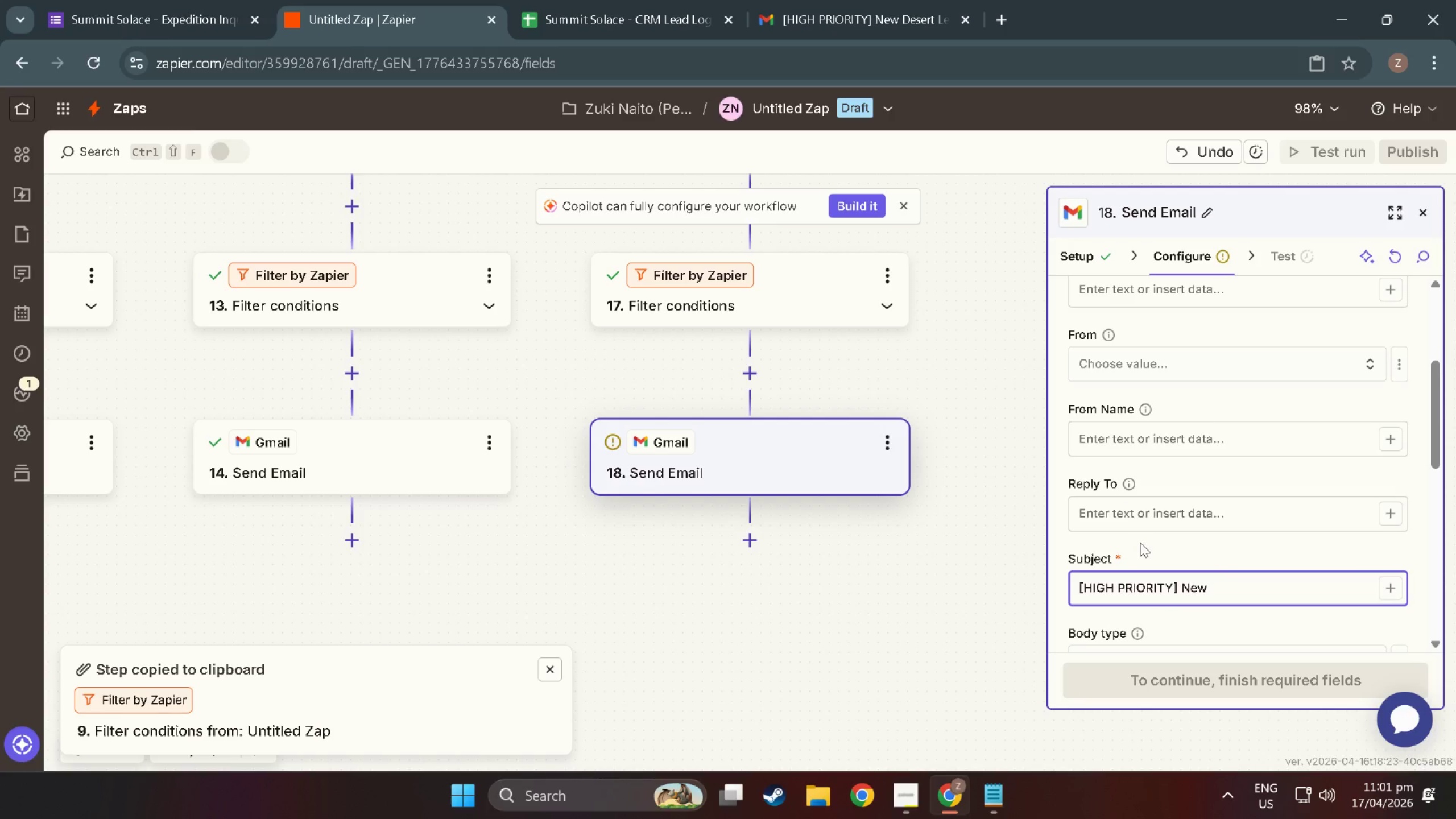 
hold_key(key=ShiftLeft, duration=1.53)
 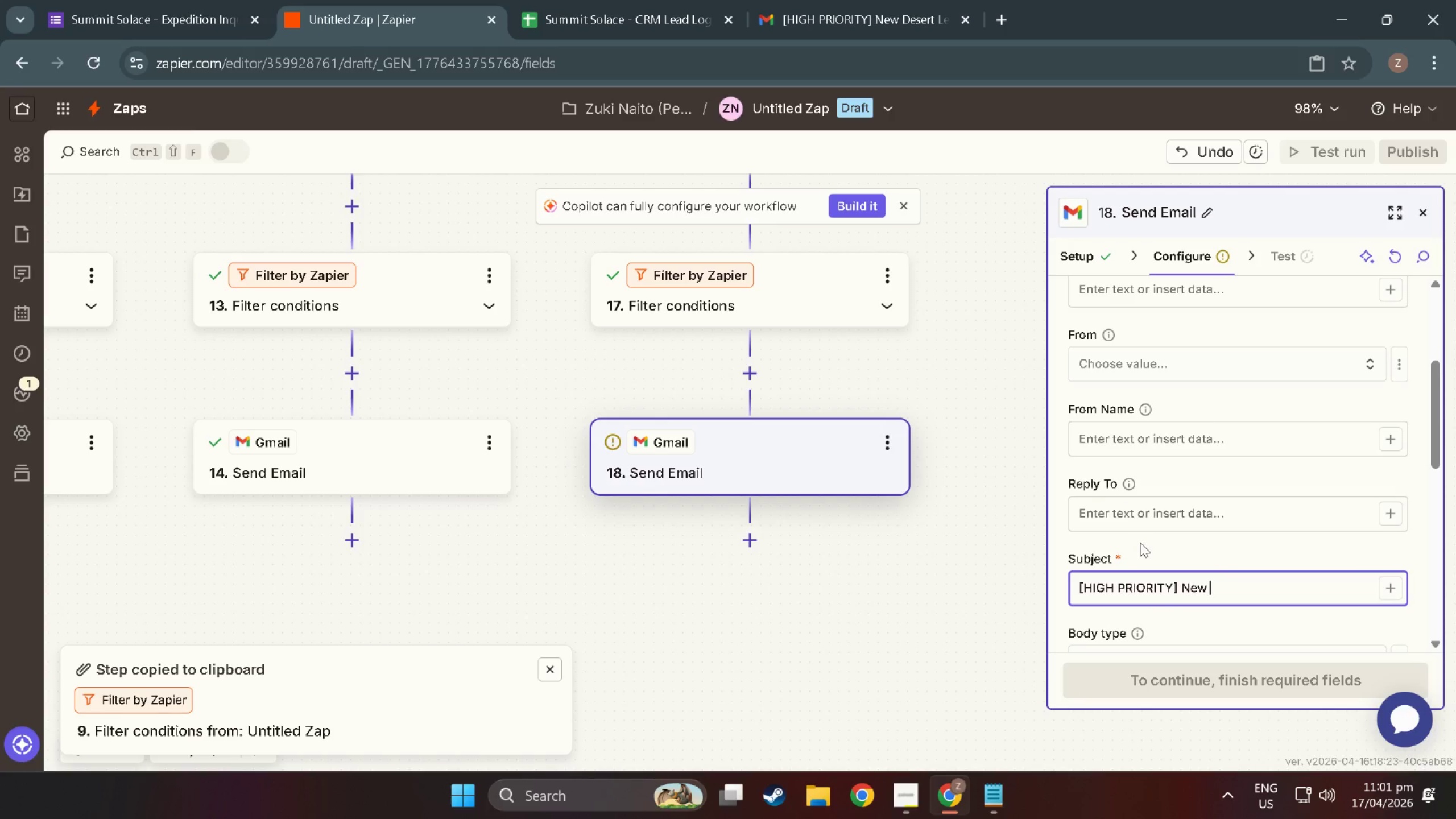 
key(Shift+C)
 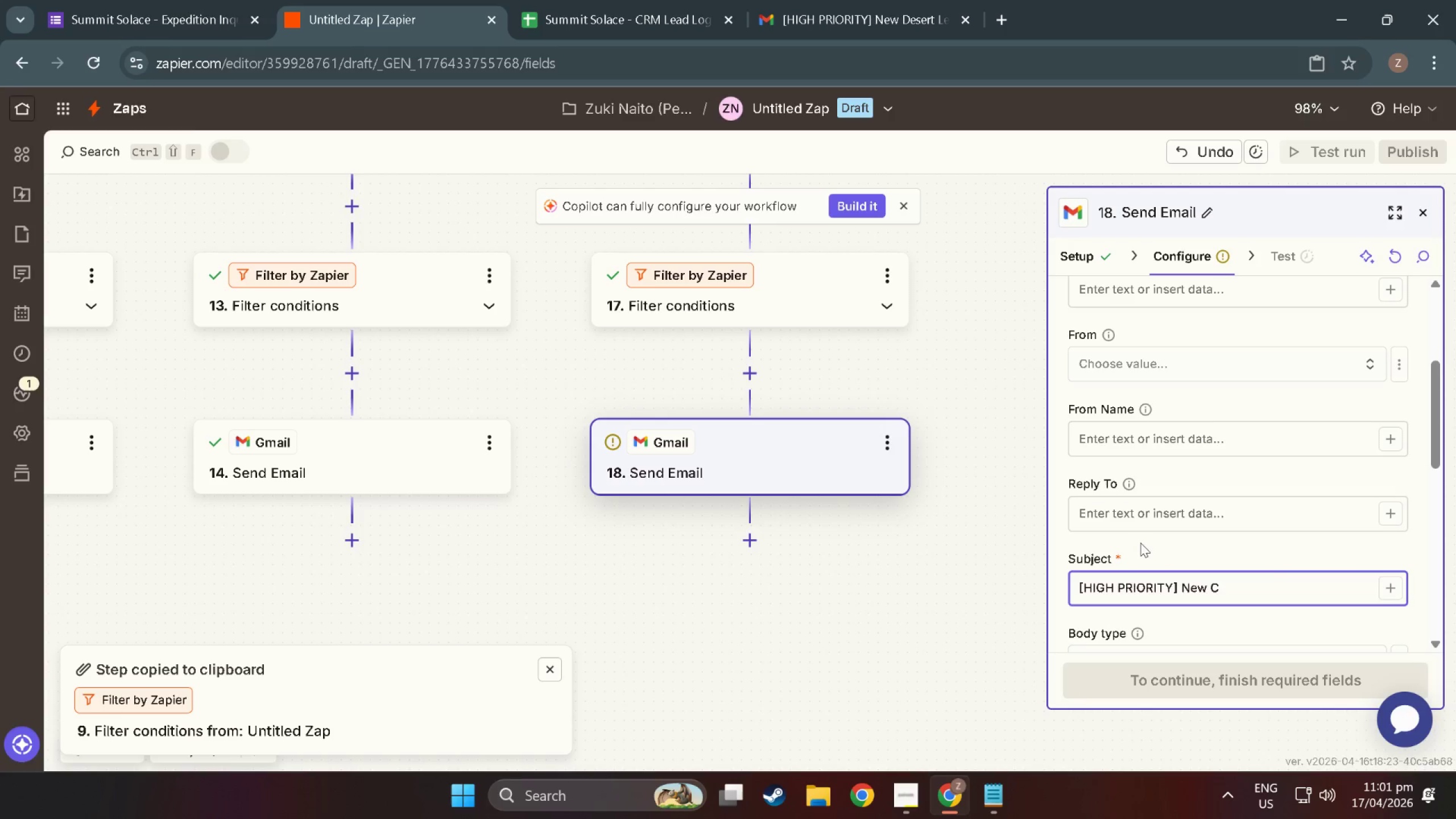 
key(Backspace)
 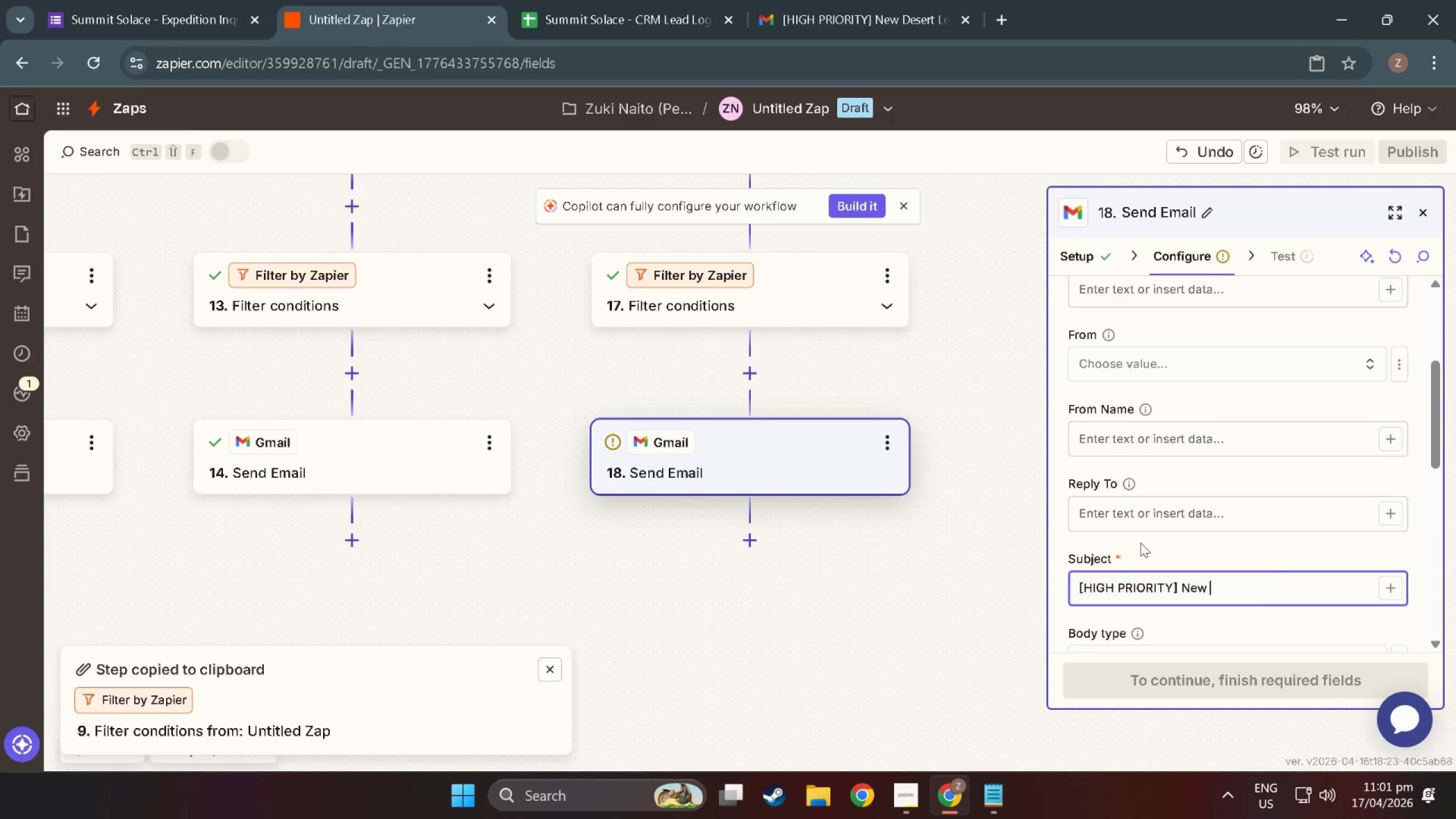 
key(Shift+L)
 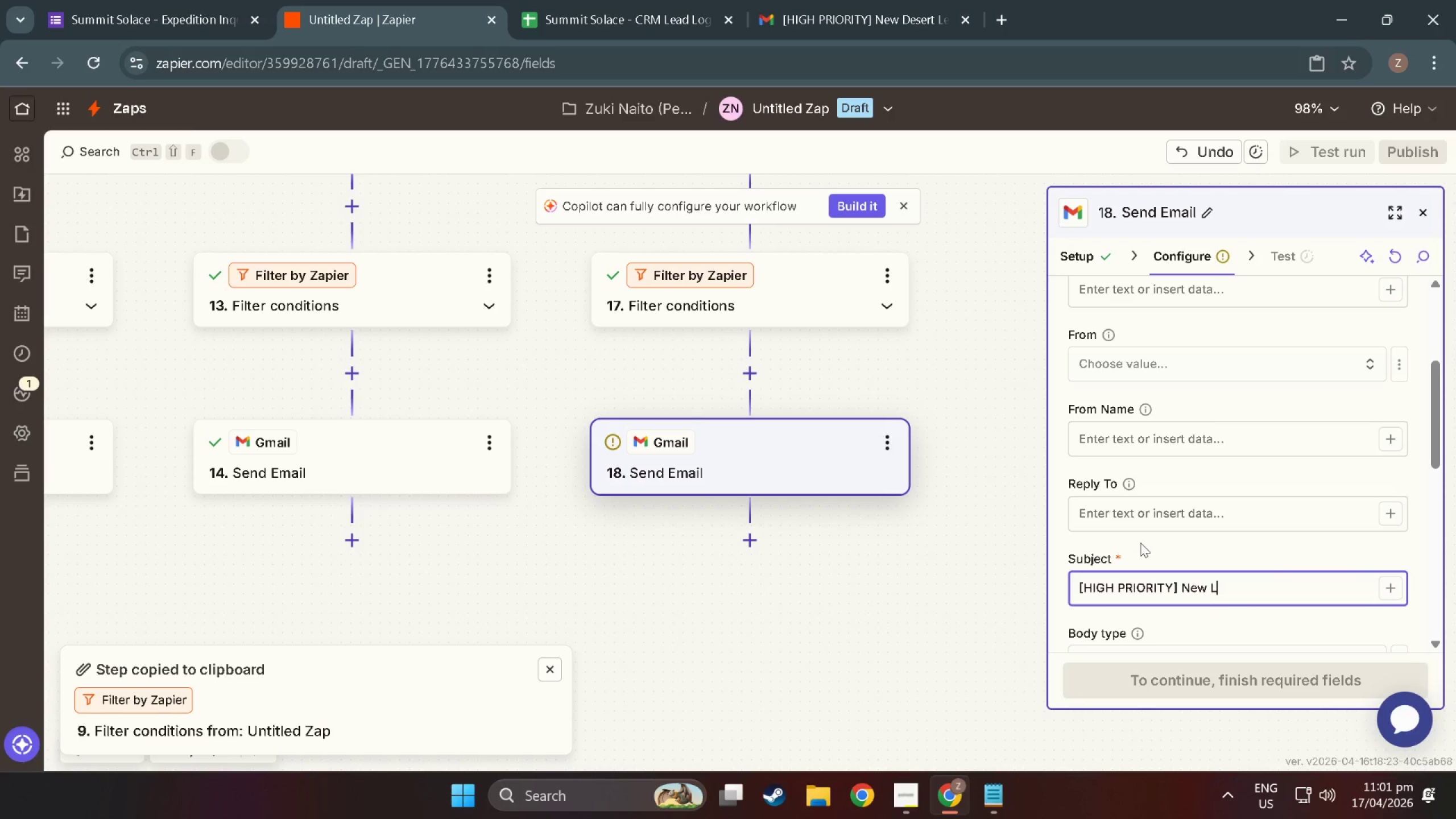 
key(Backspace)
 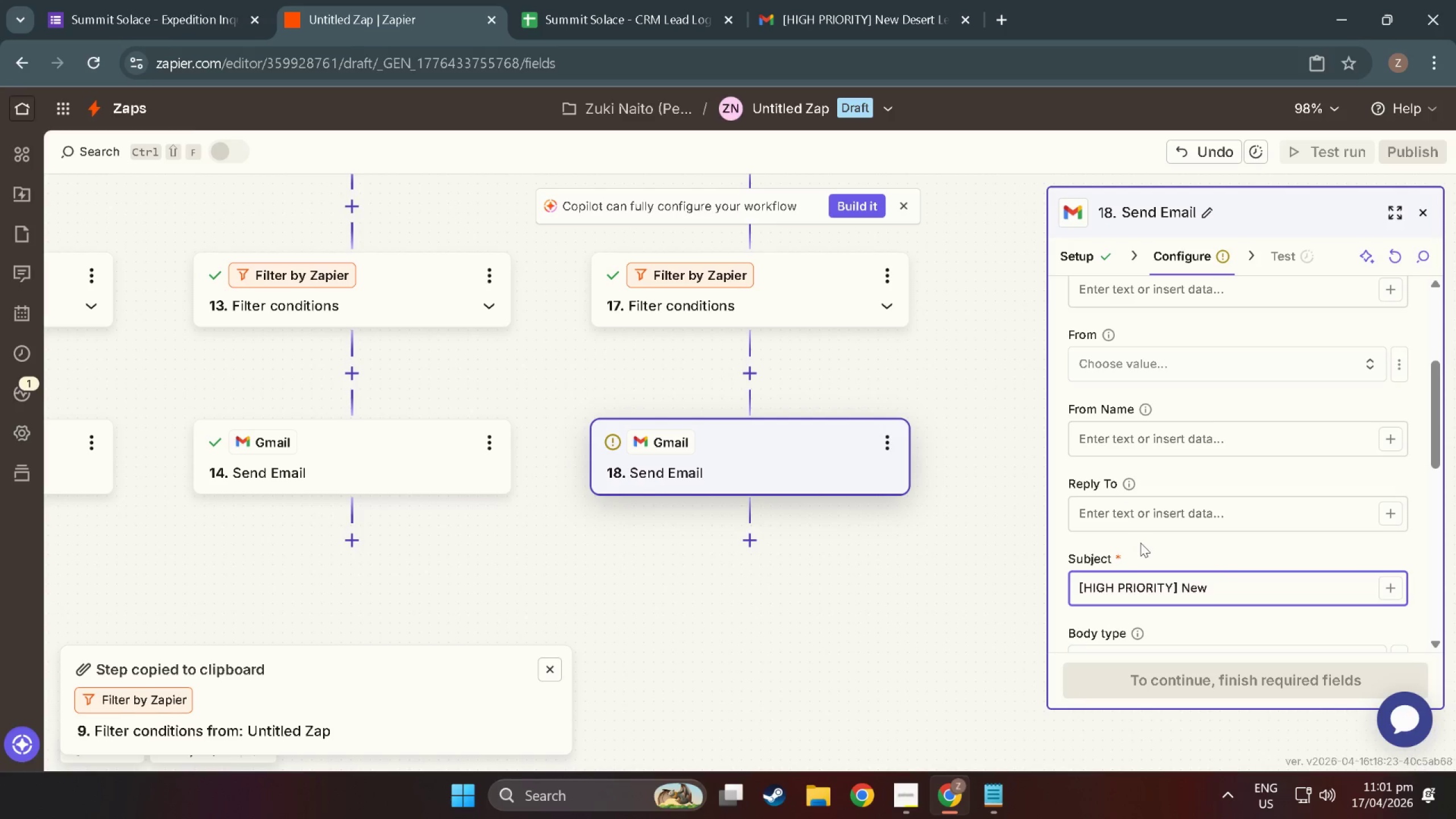 
wait(12.6)
 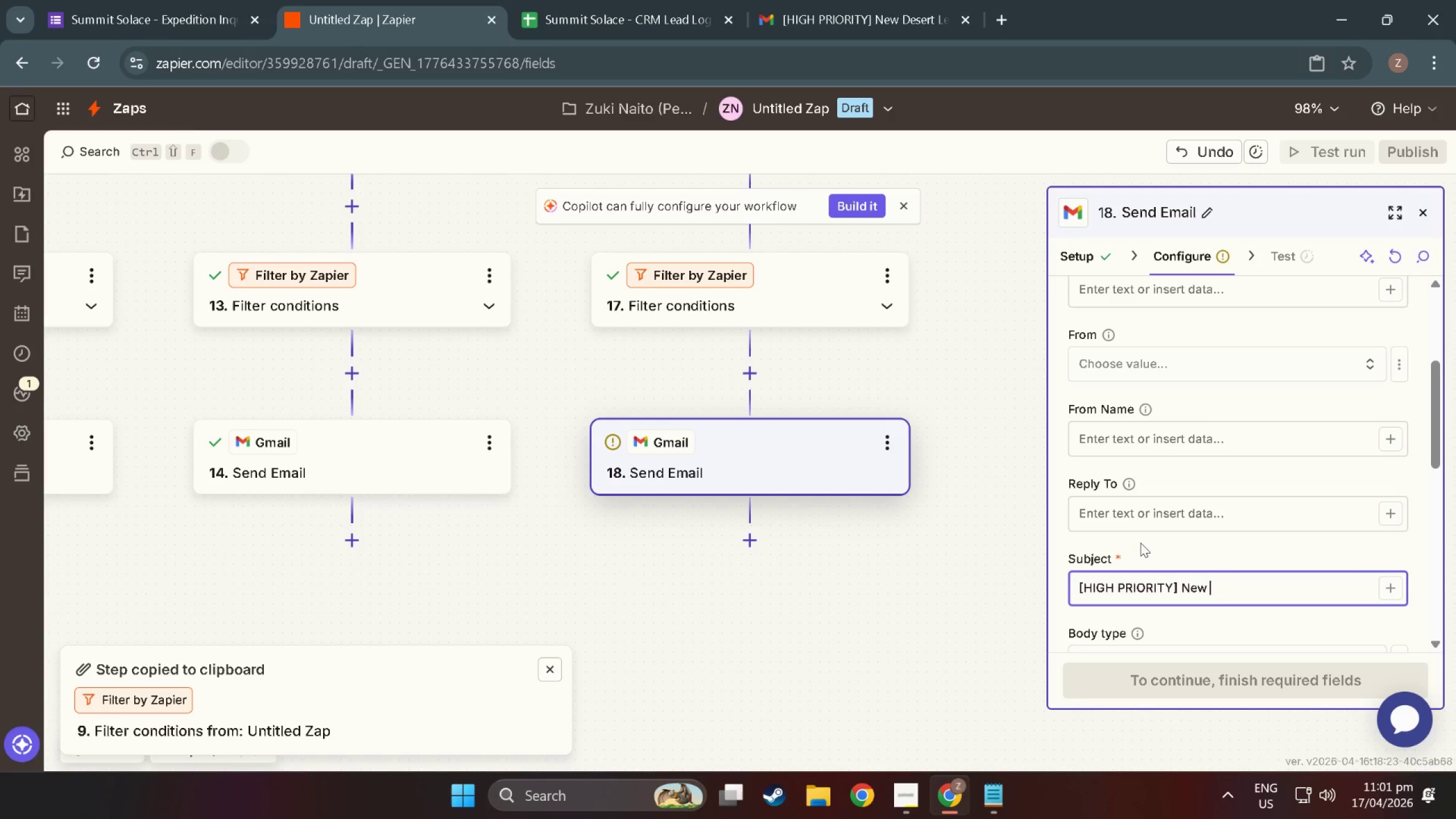 
type(P)
key(Backspace)
type(Coastakl)
key(Backspace)
key(Backspace)
type(l Lead - )
 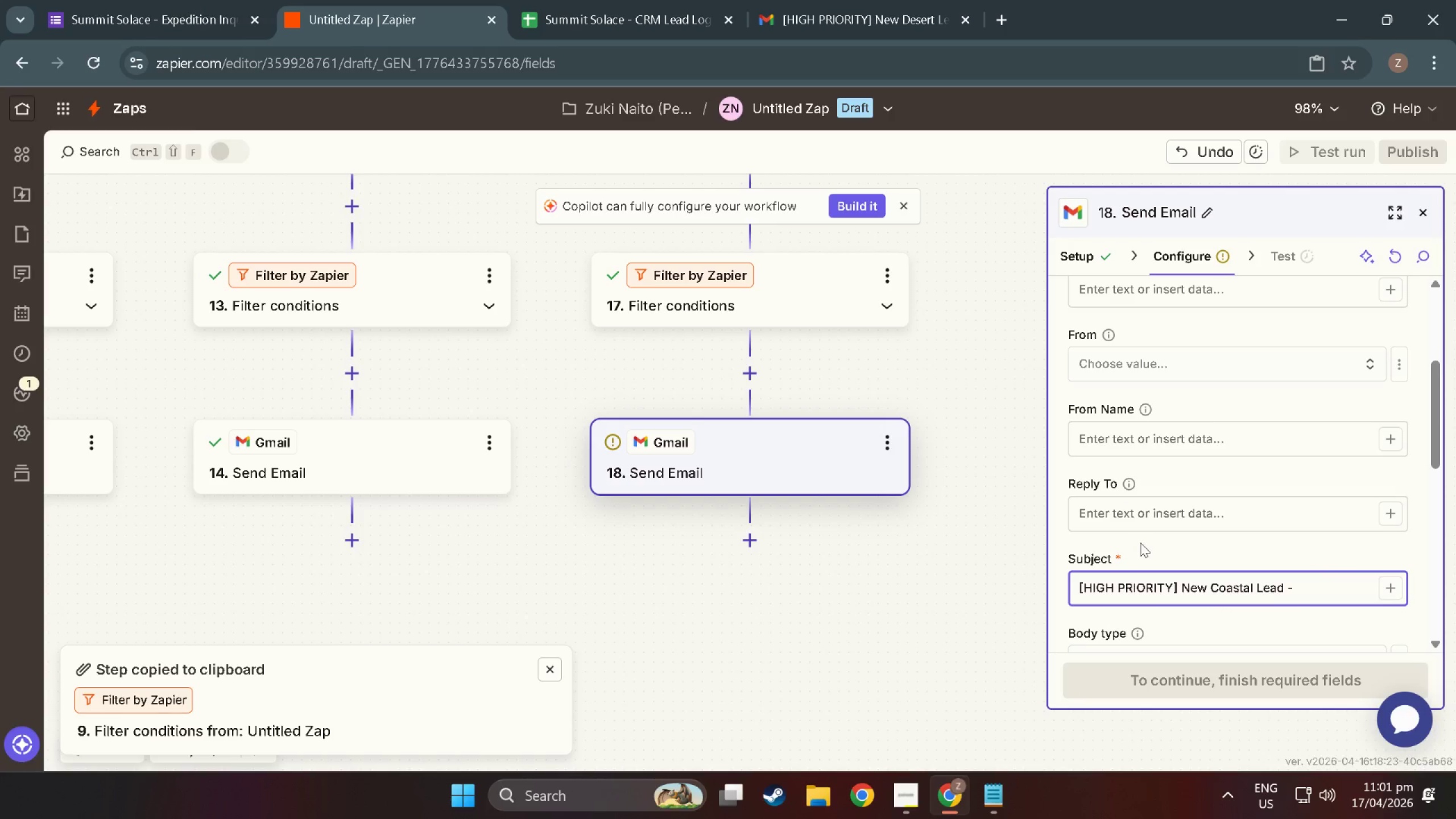 
left_click([834, 498])
 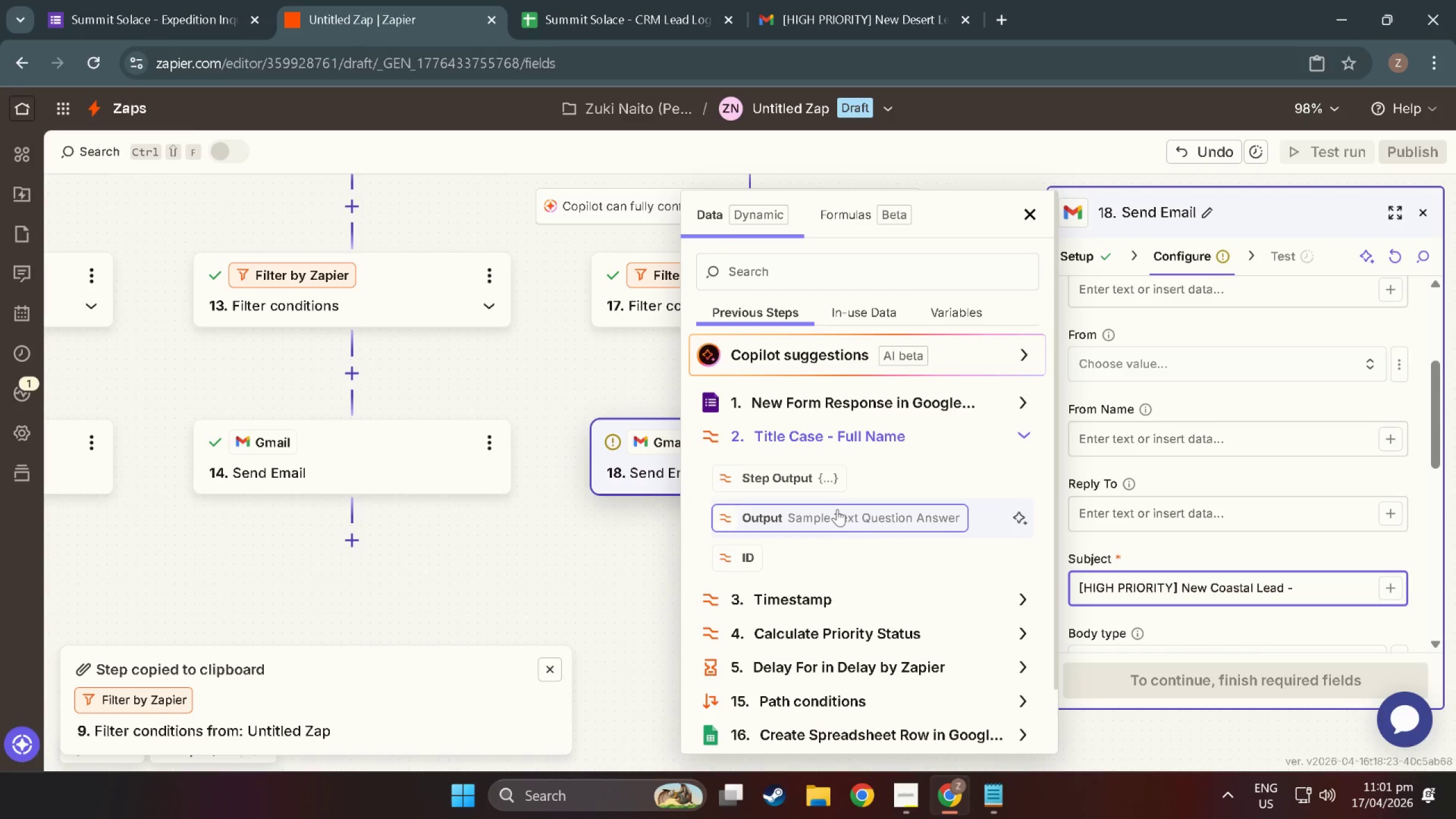 
left_click([837, 511])
 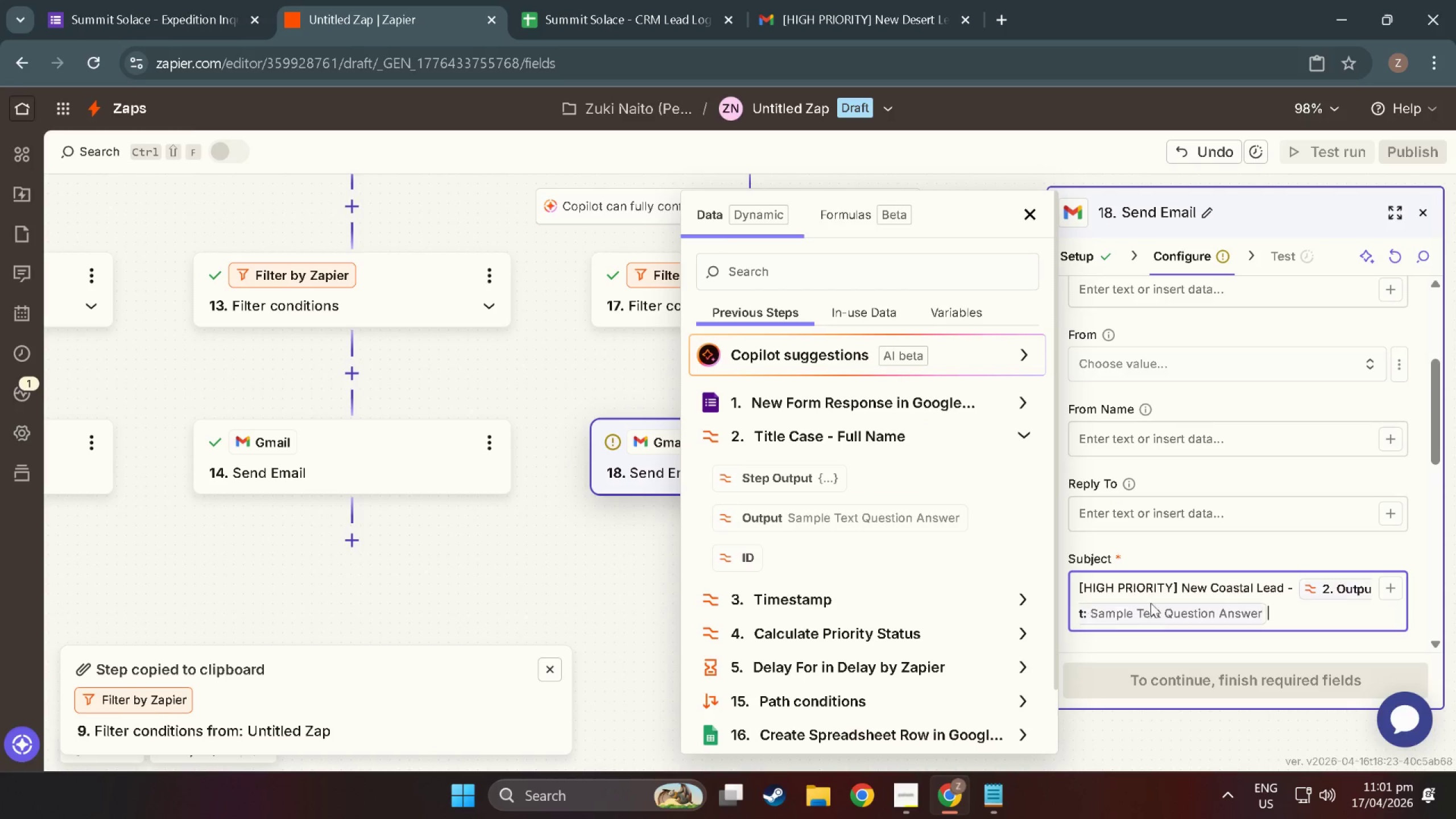 
scroll: coordinate [1159, 599], scroll_direction: down, amount: 3.0
 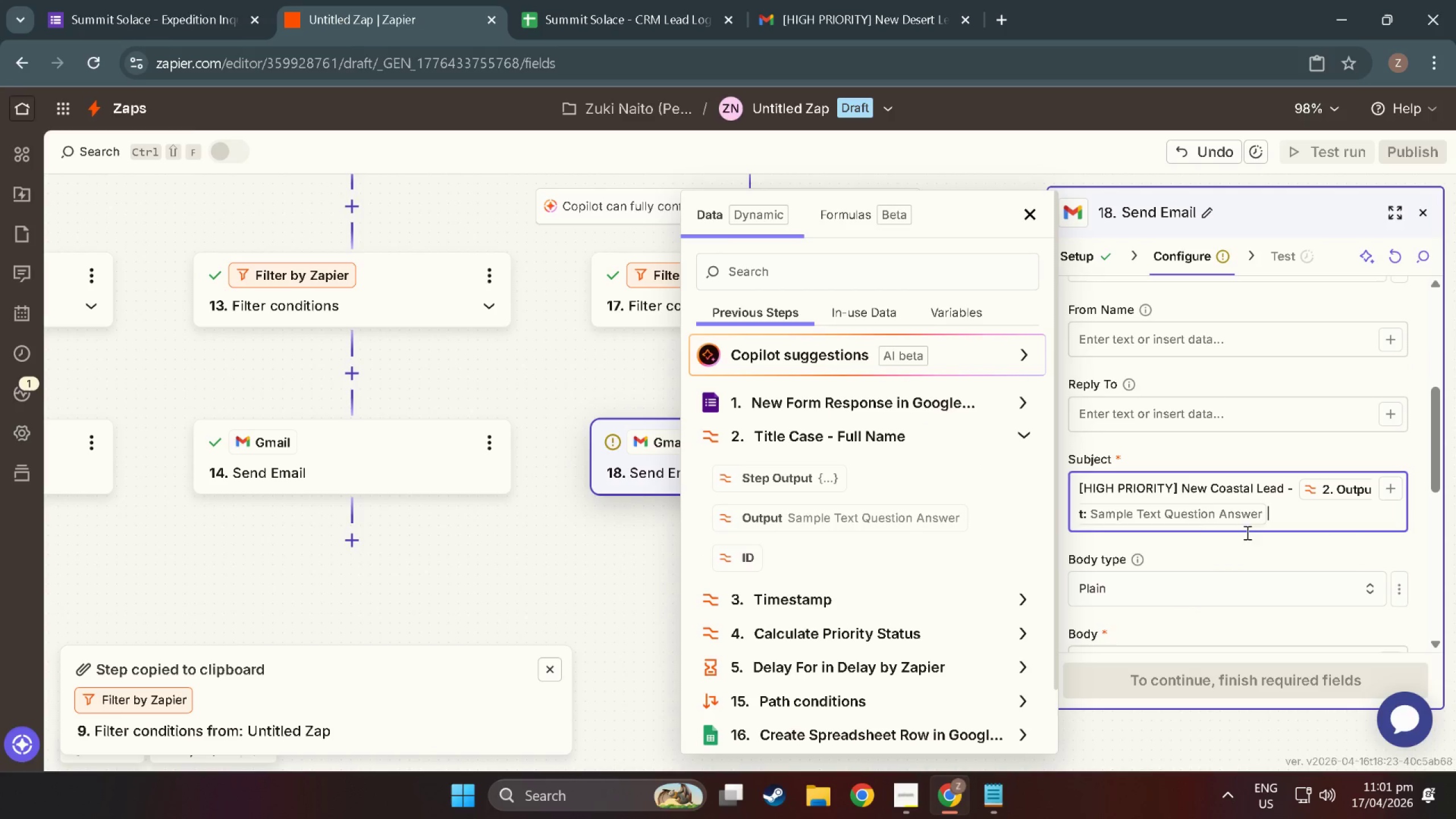 
wait(5.13)
 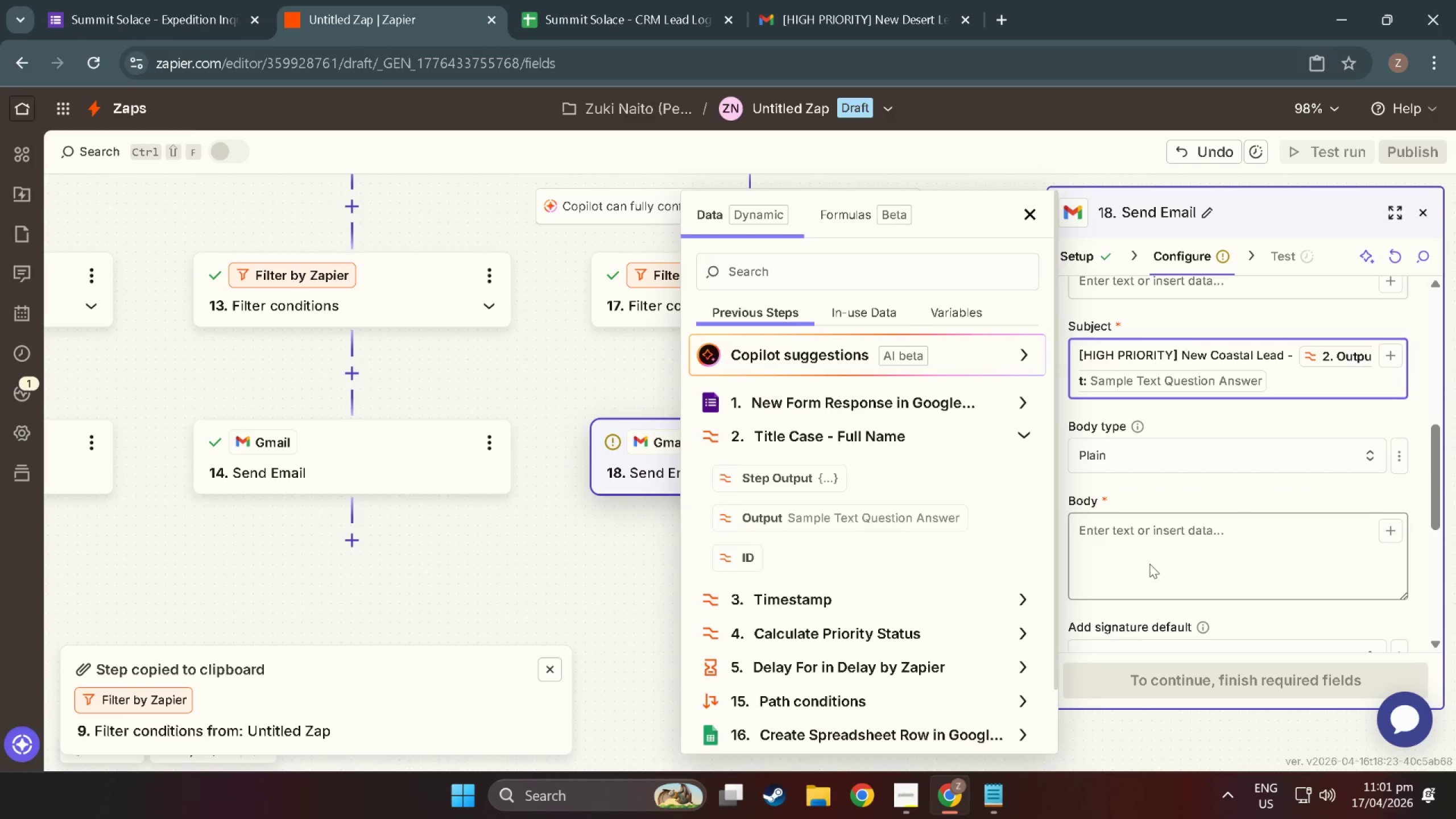 
left_click([1147, 558])
 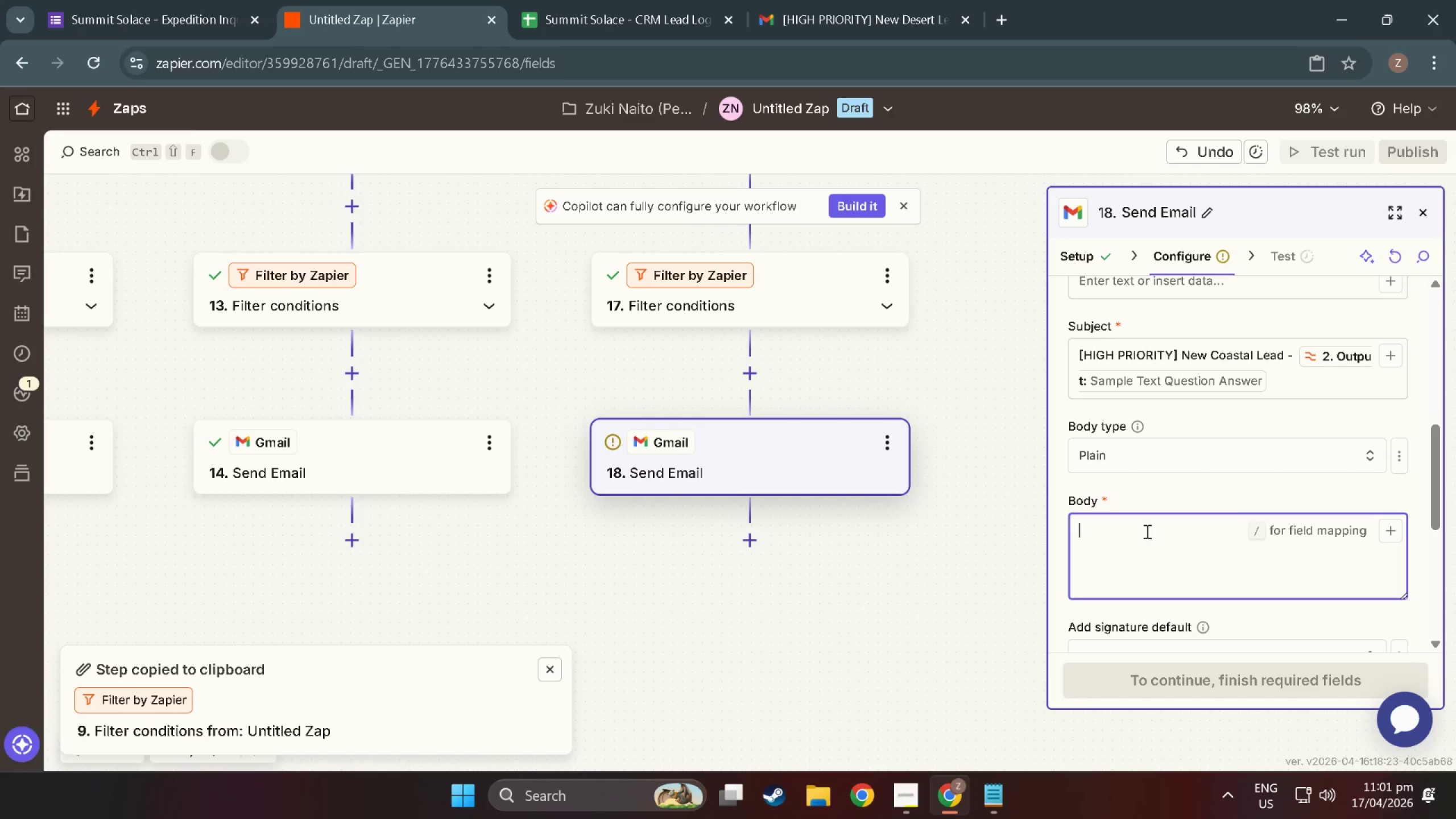 
scroll: coordinate [1160, 578], scroll_direction: down, amount: 4.0
 